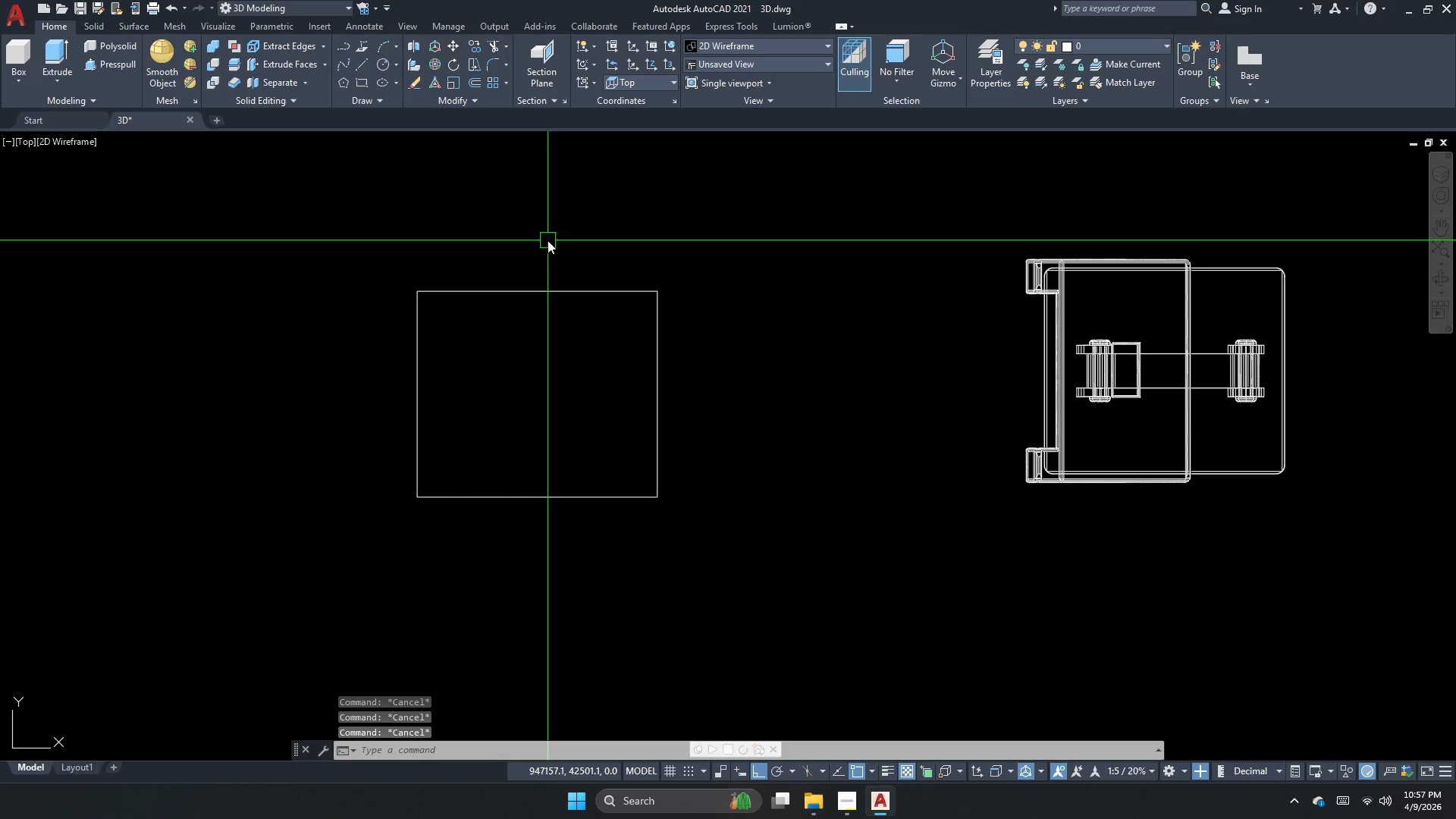 
key(O)
 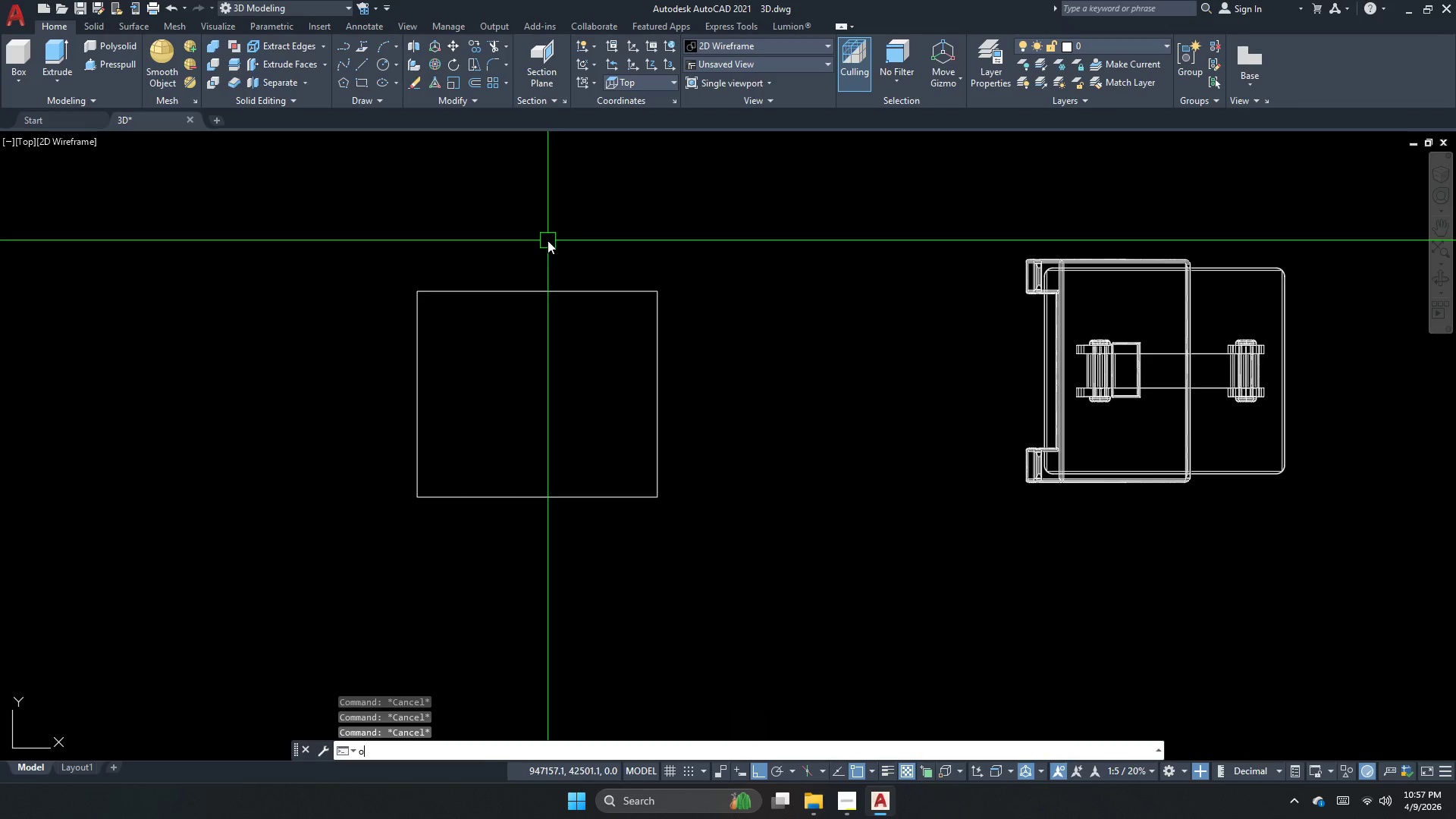 
key(Space)
 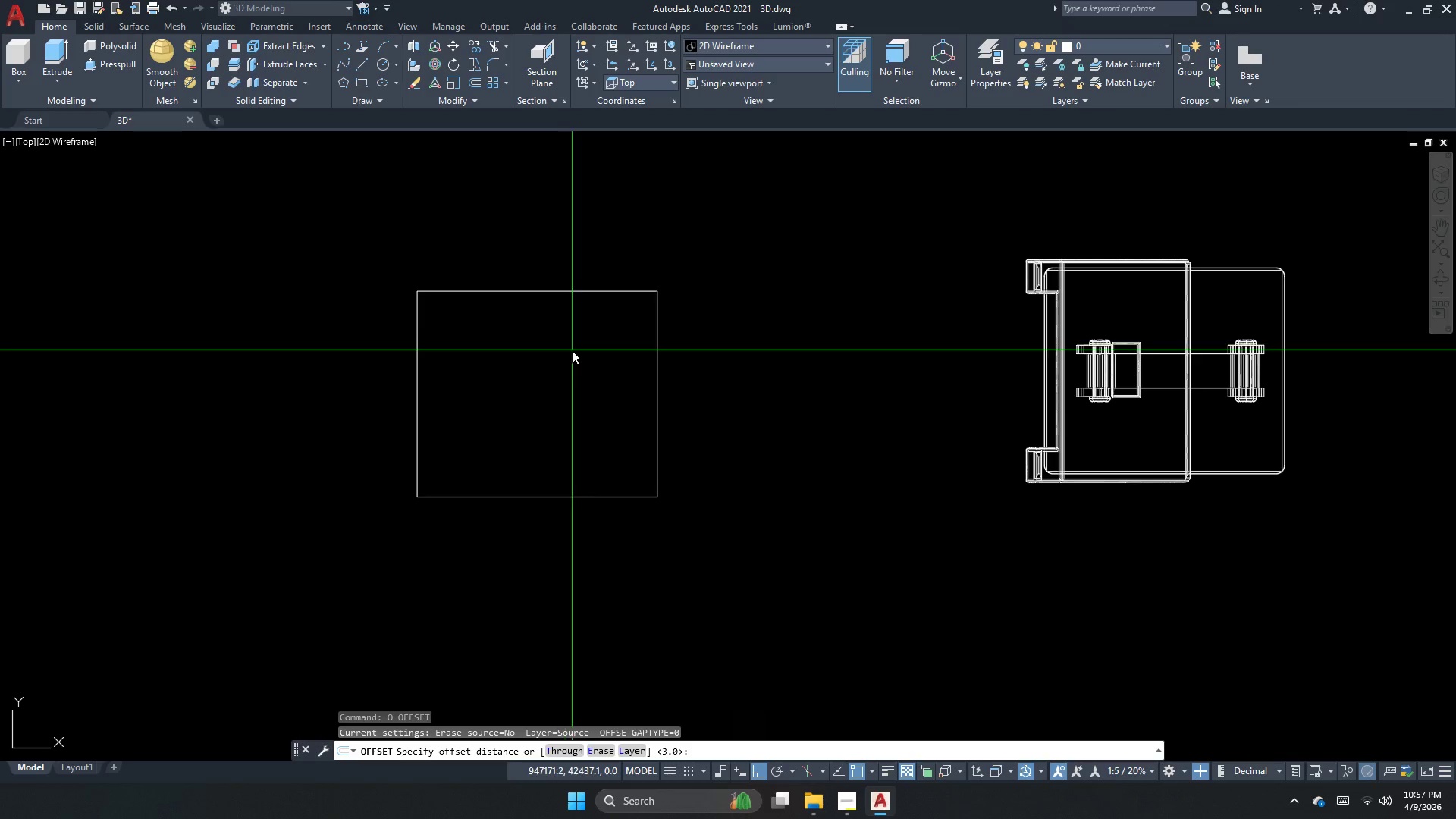 
key(Numpad1)
 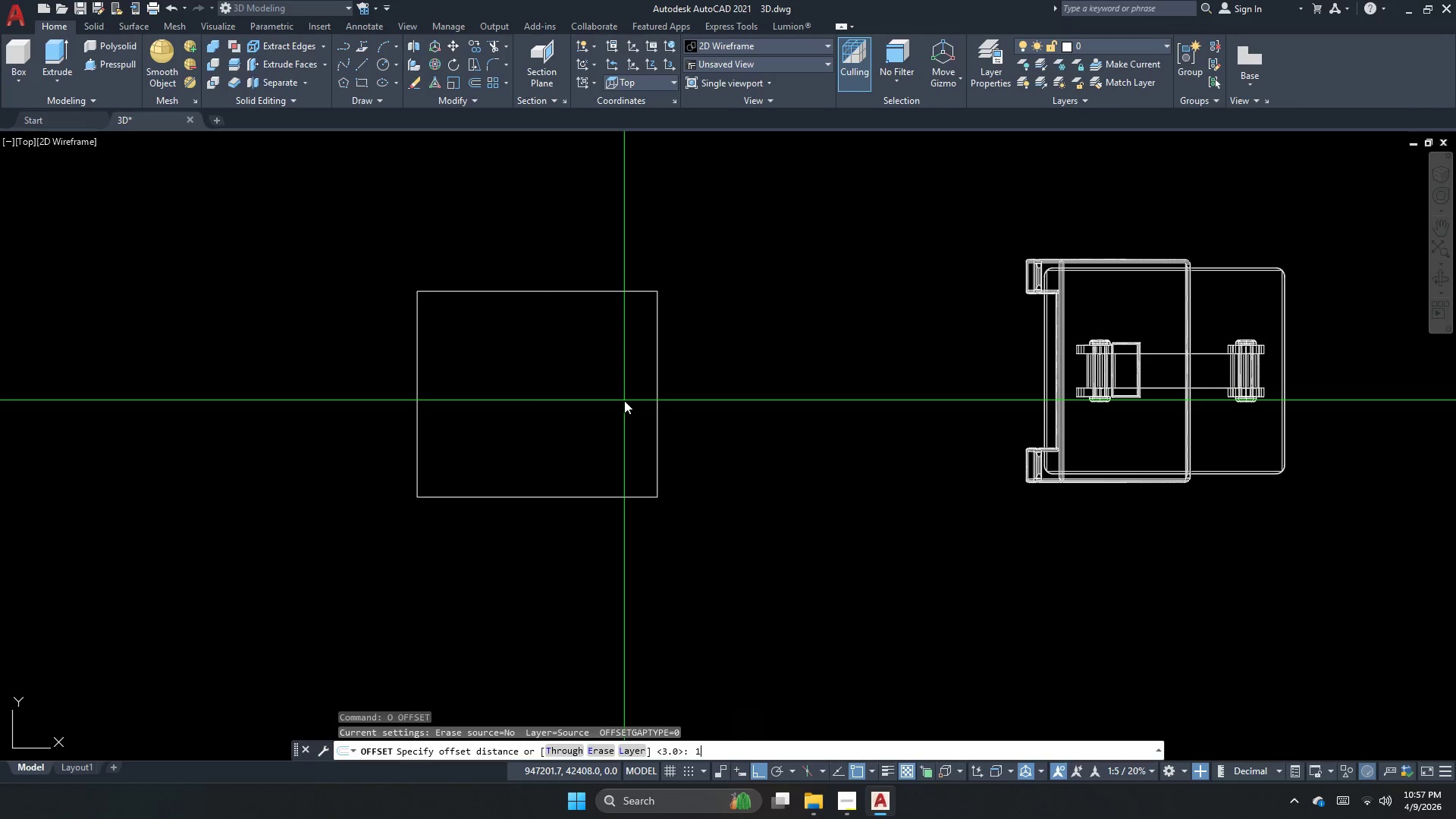 
key(Numpad0)
 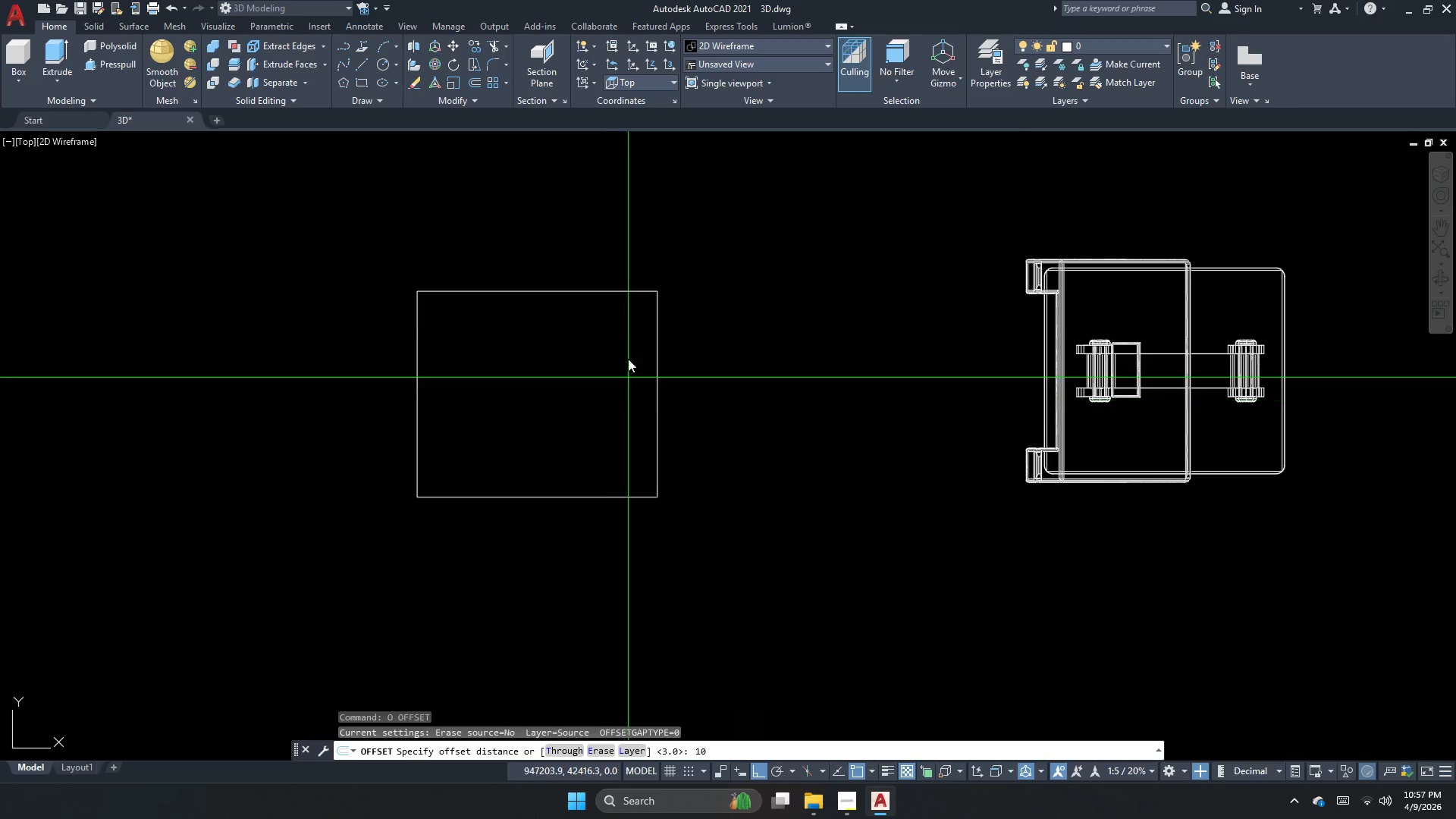 
key(NumpadEnter)
 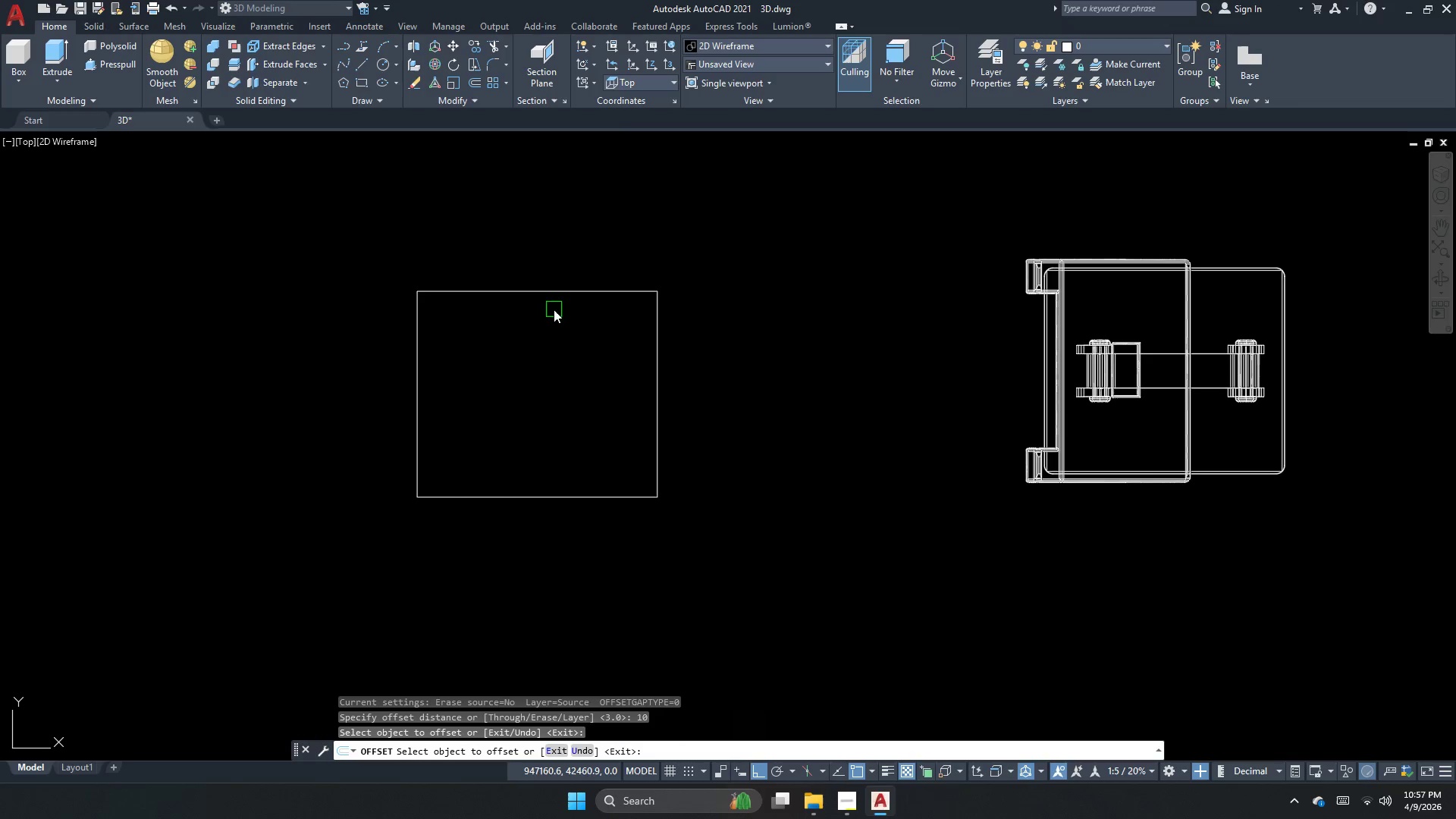 
double_click([554, 281])
 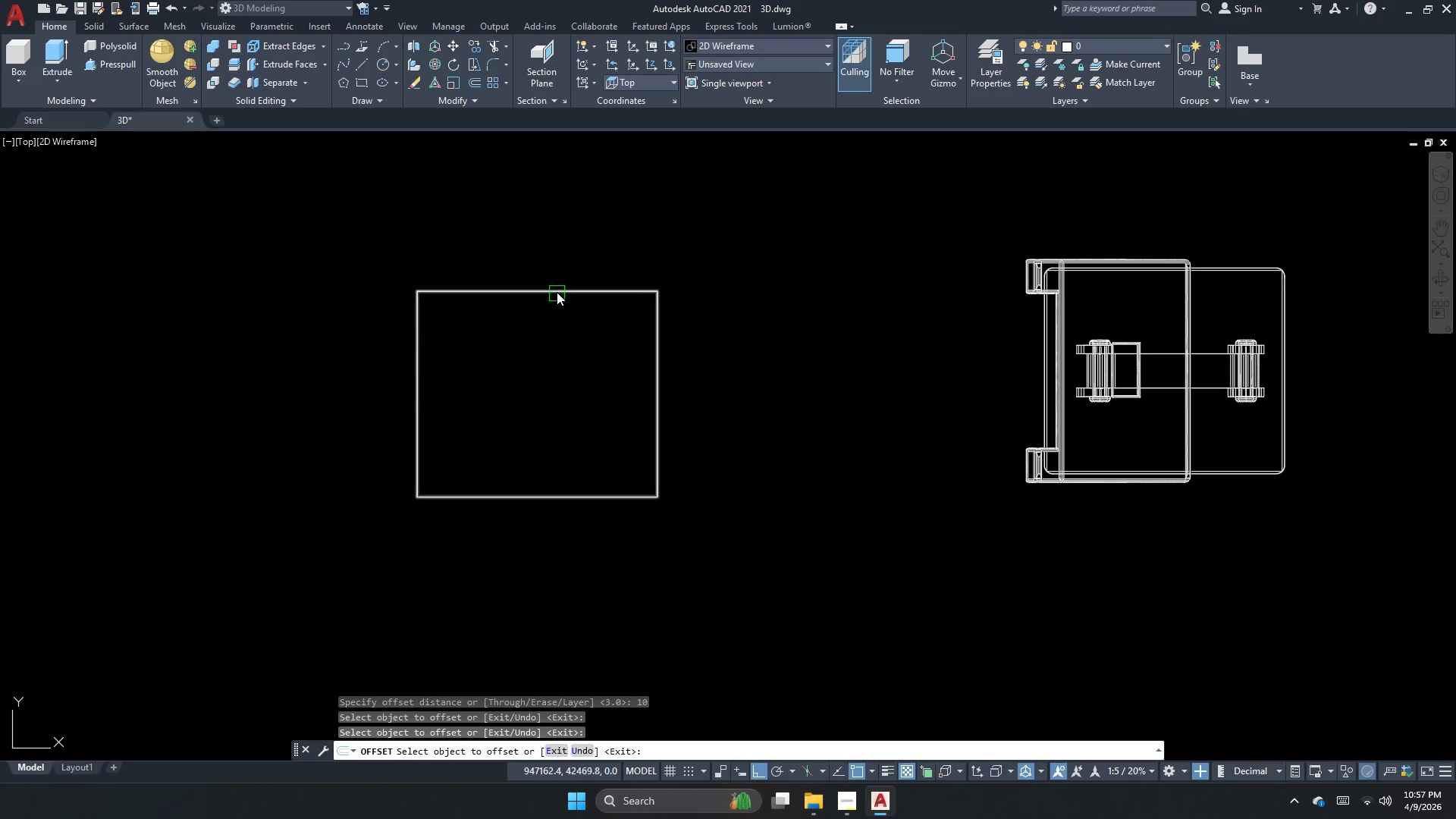 
triple_click([557, 290])
 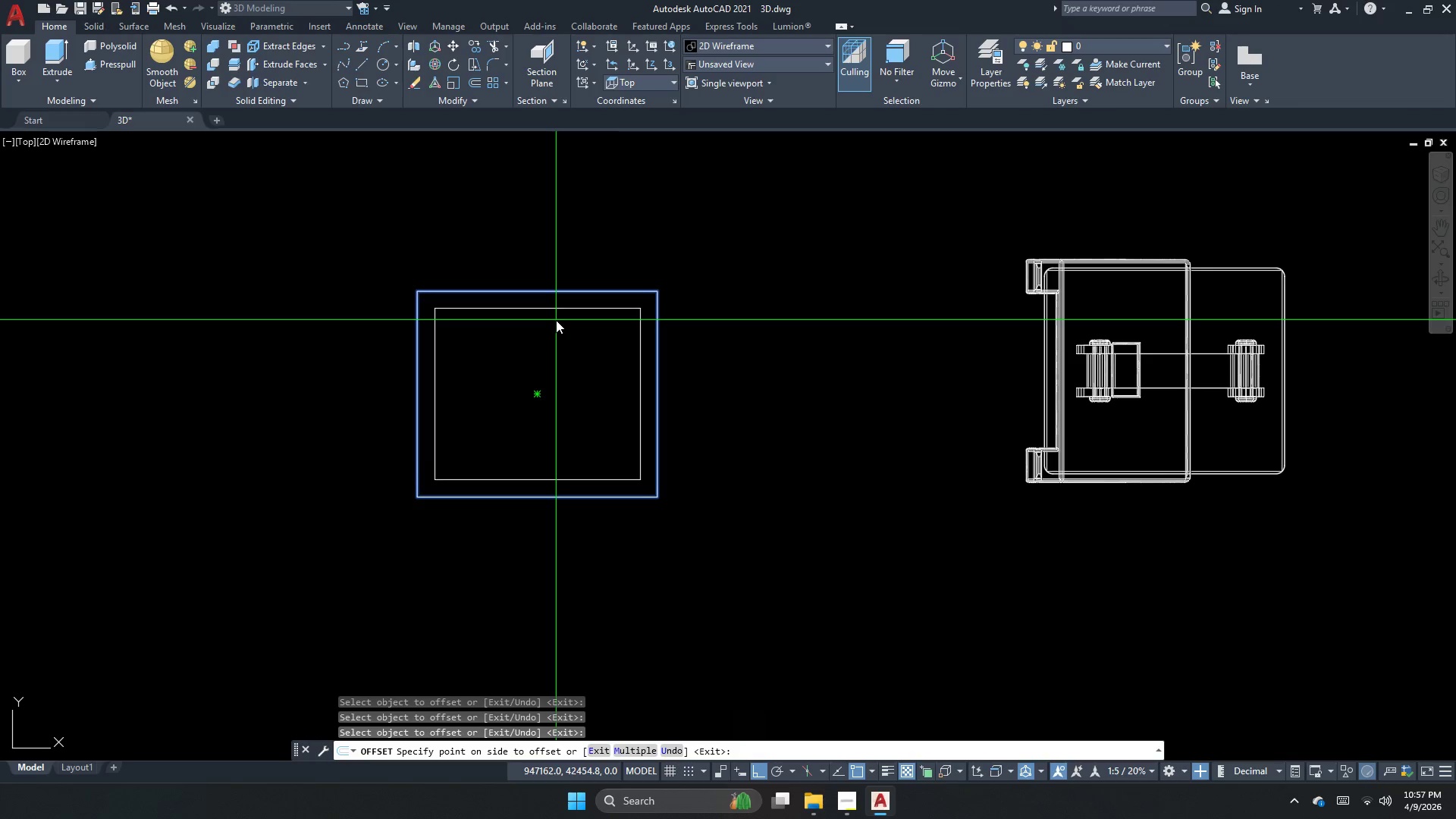 
left_click_drag(start_coordinate=[556, 320], to_coordinate=[524, 325])
 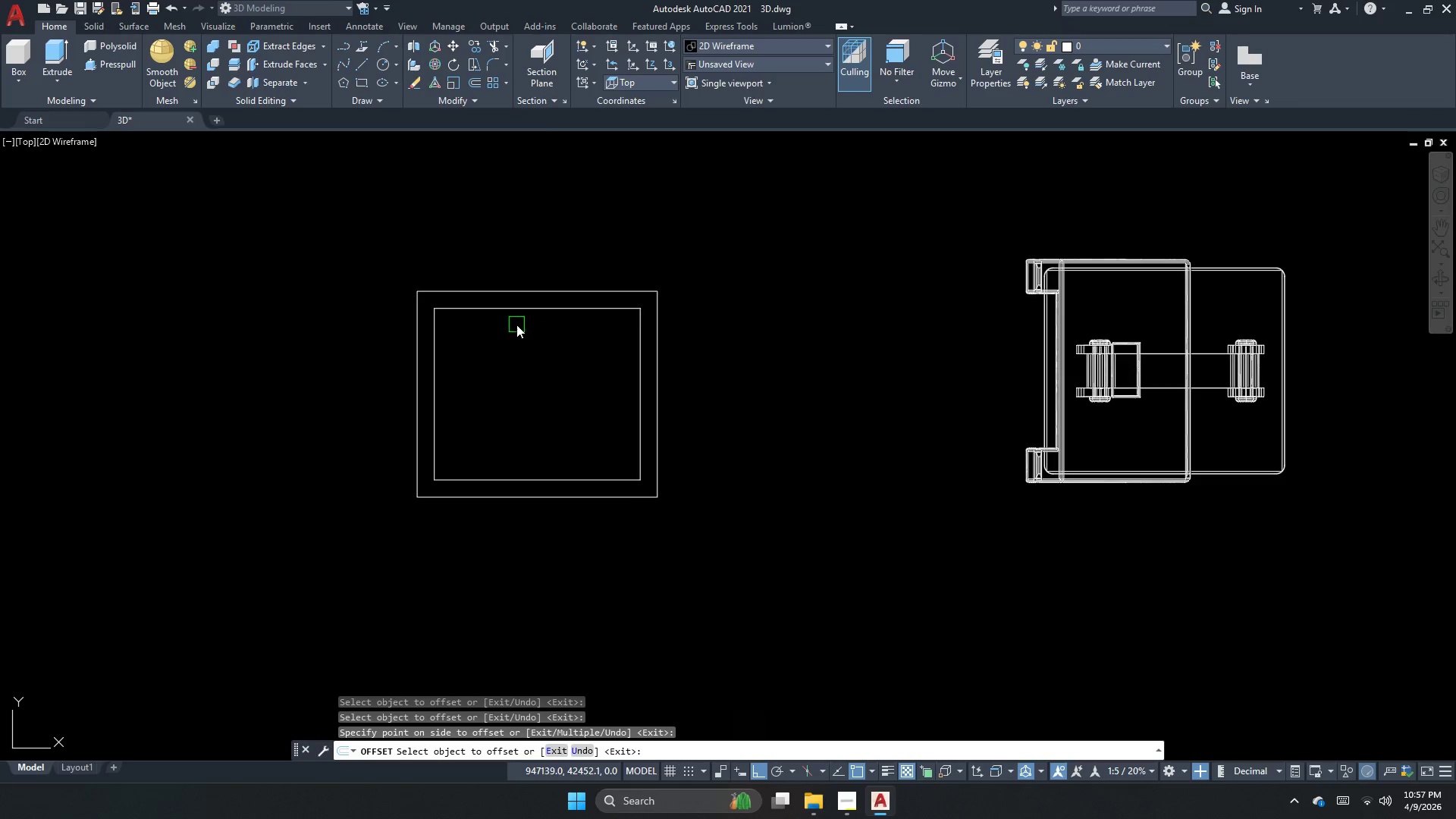 
scroll: coordinate [328, 306], scroll_direction: up, amount: 3.0
 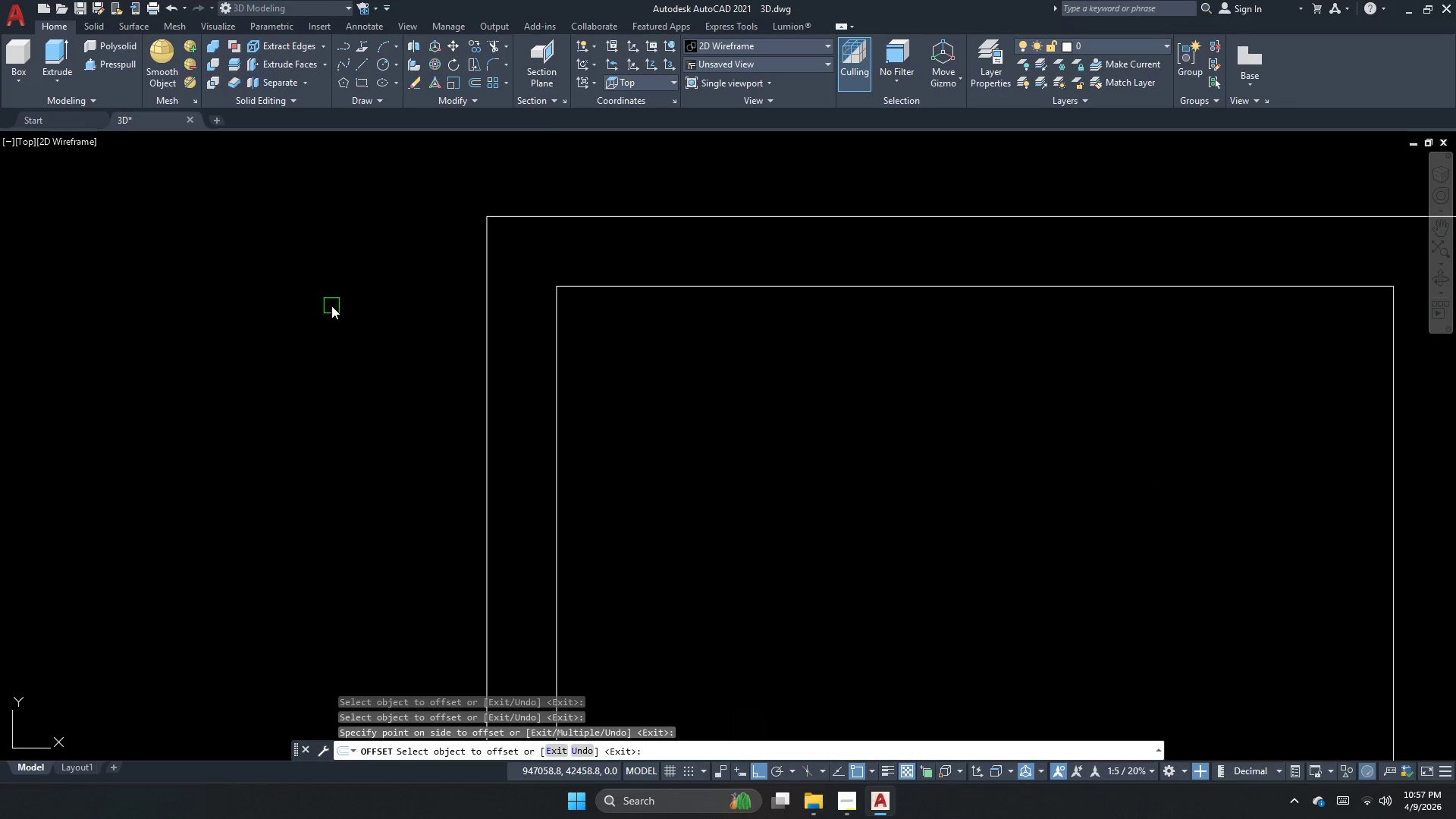 
key(Escape)
 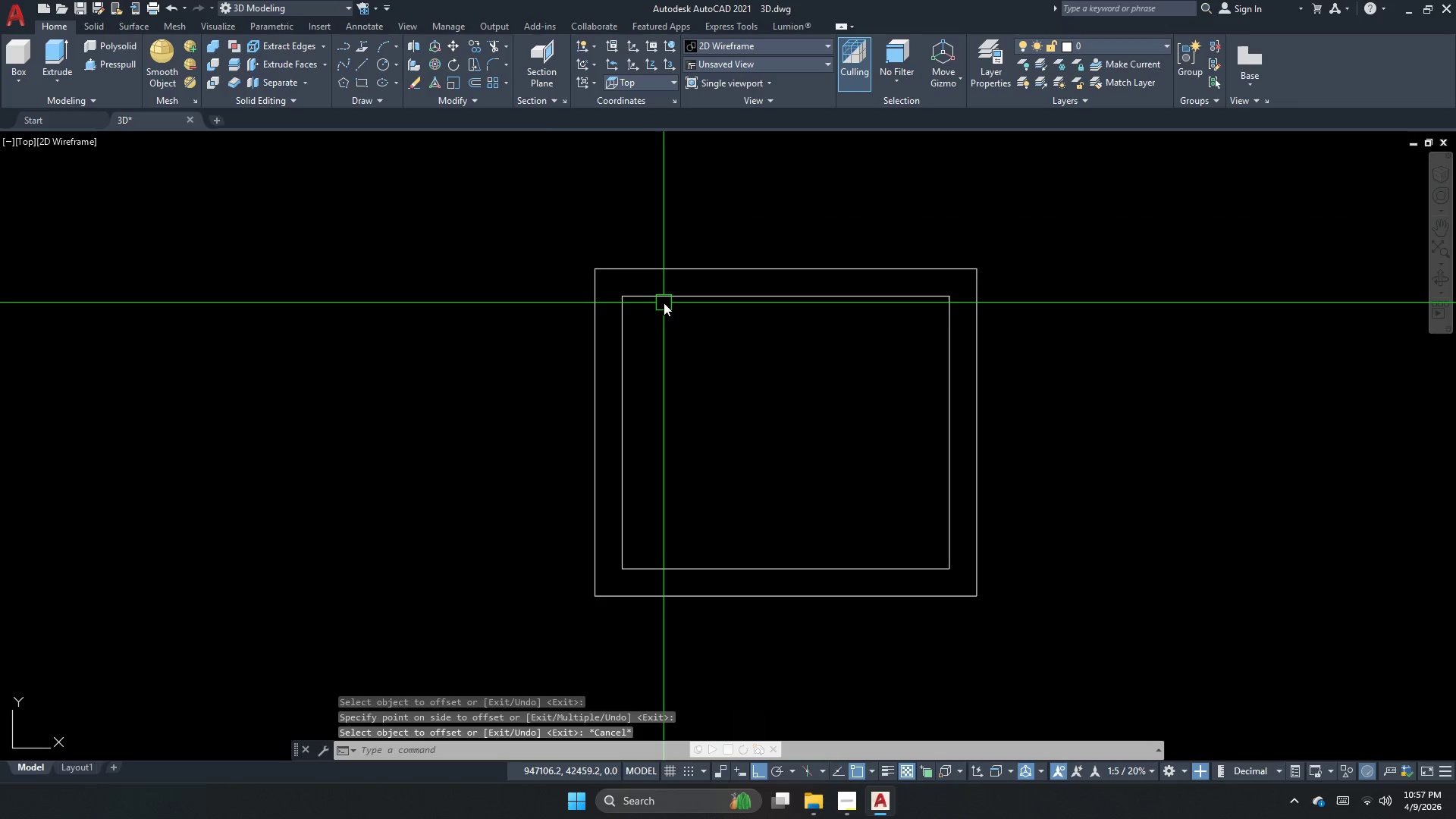 
key(Escape)
 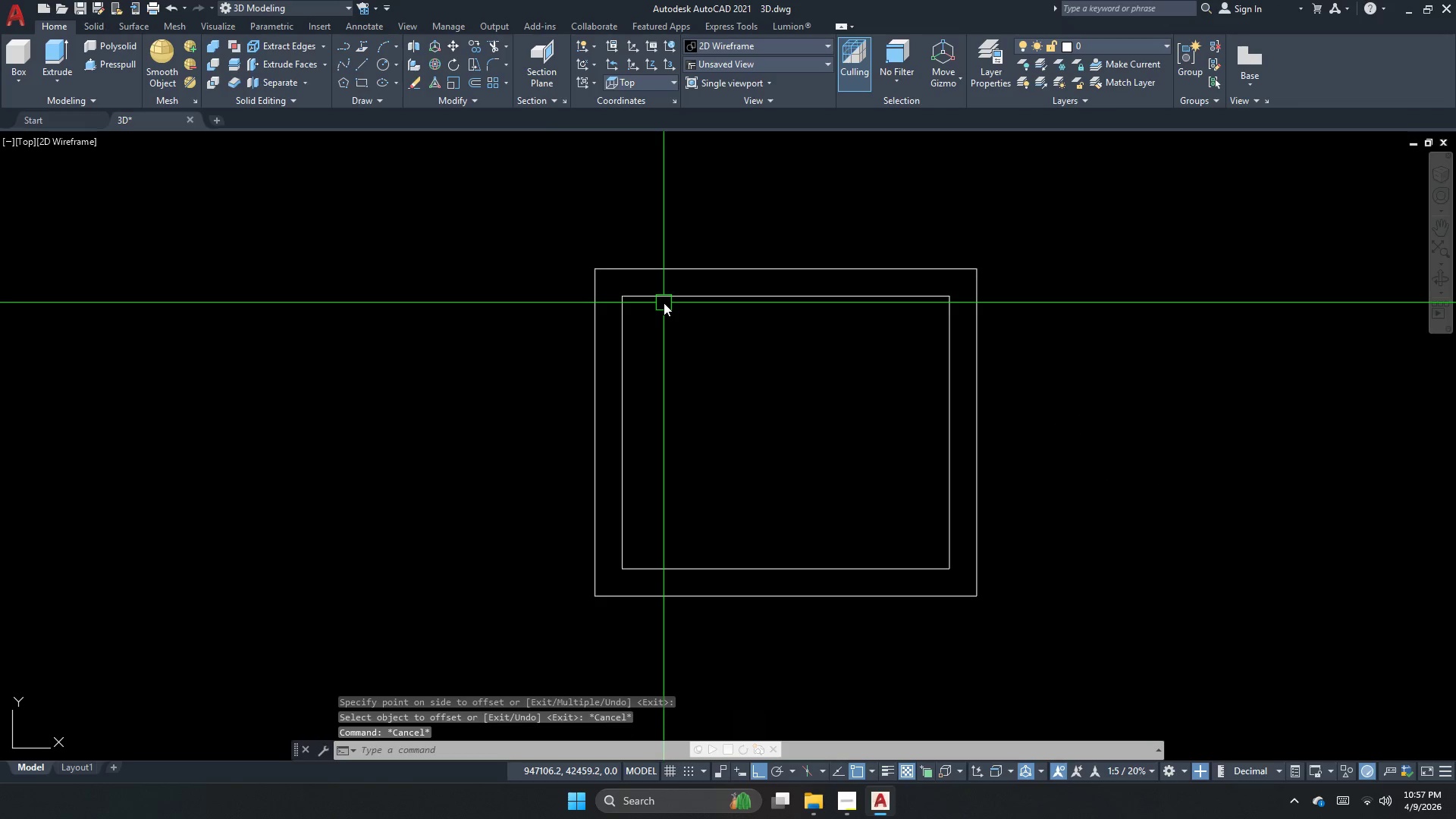 
scroll: coordinate [664, 303], scroll_direction: down, amount: 2.0
 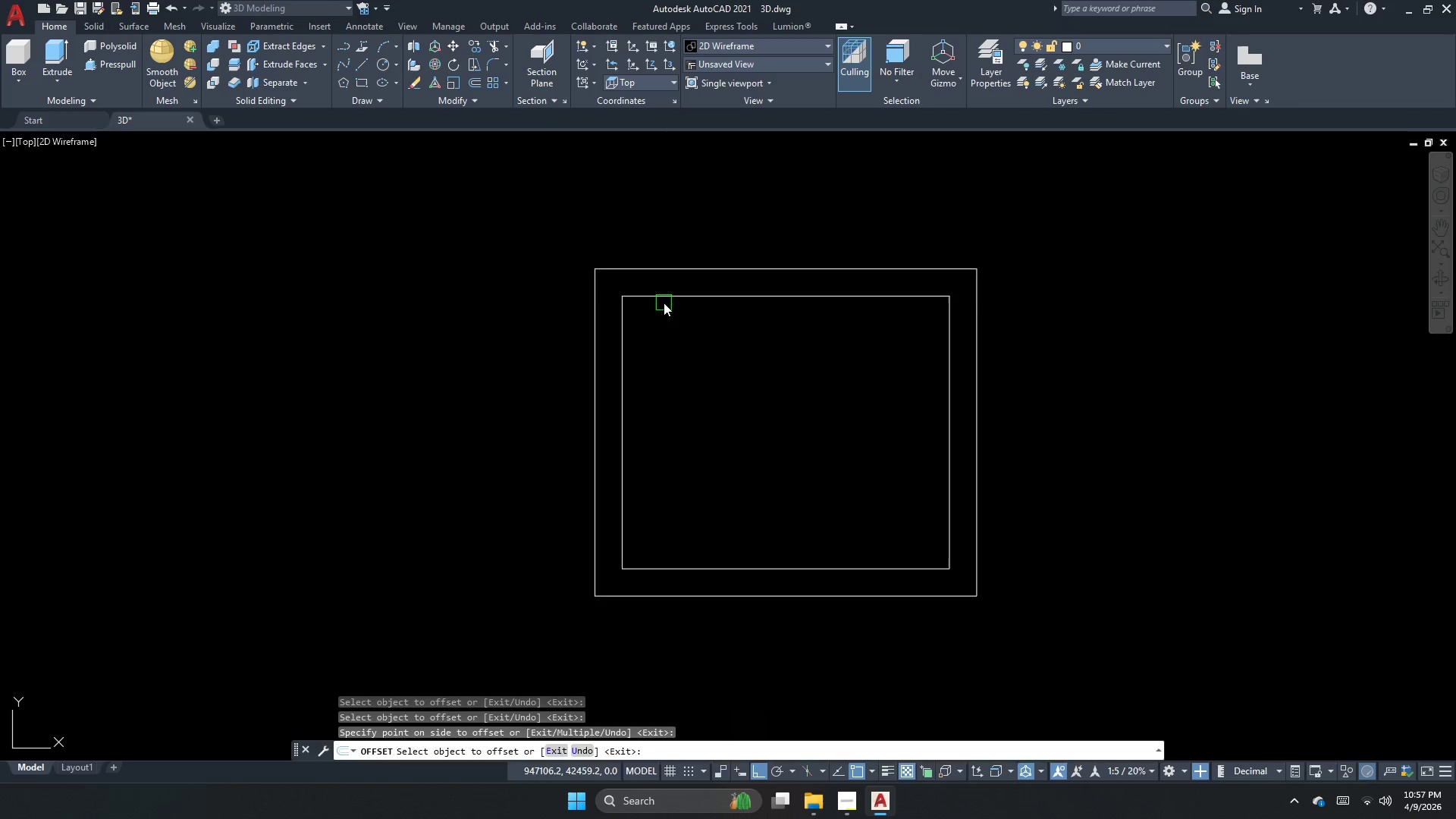 
key(Escape)
 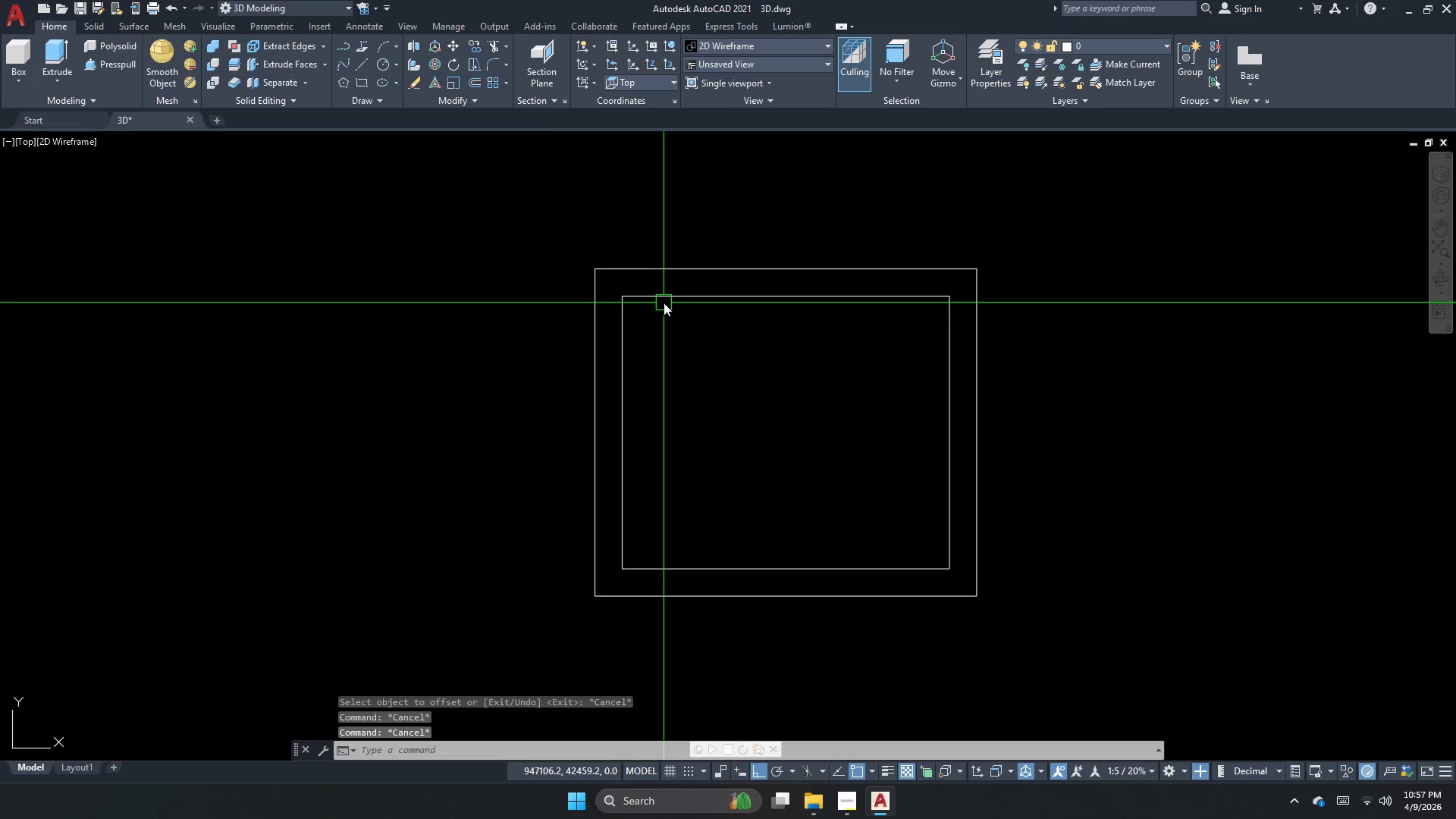 
key(O)
 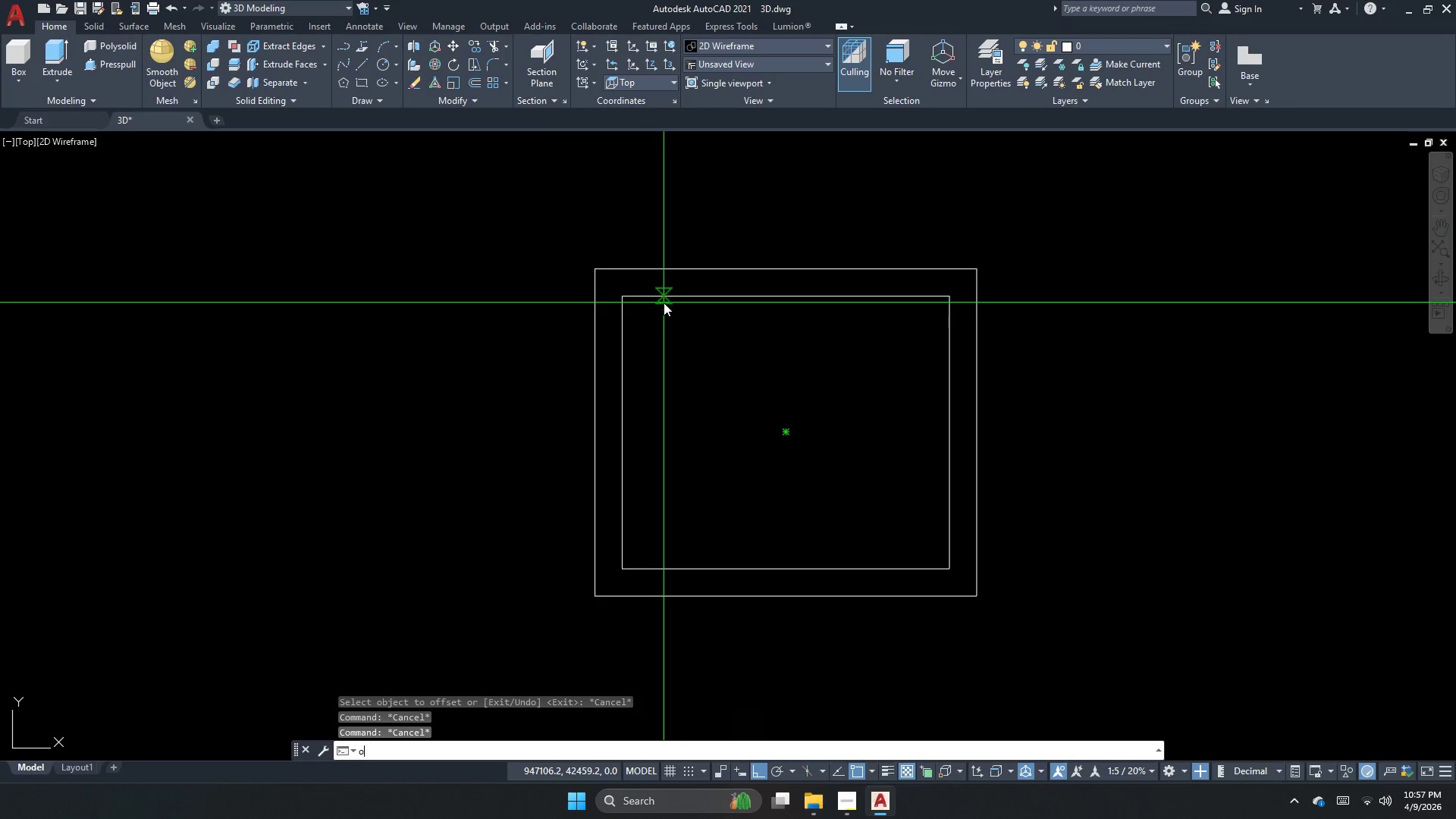 
key(Space)
 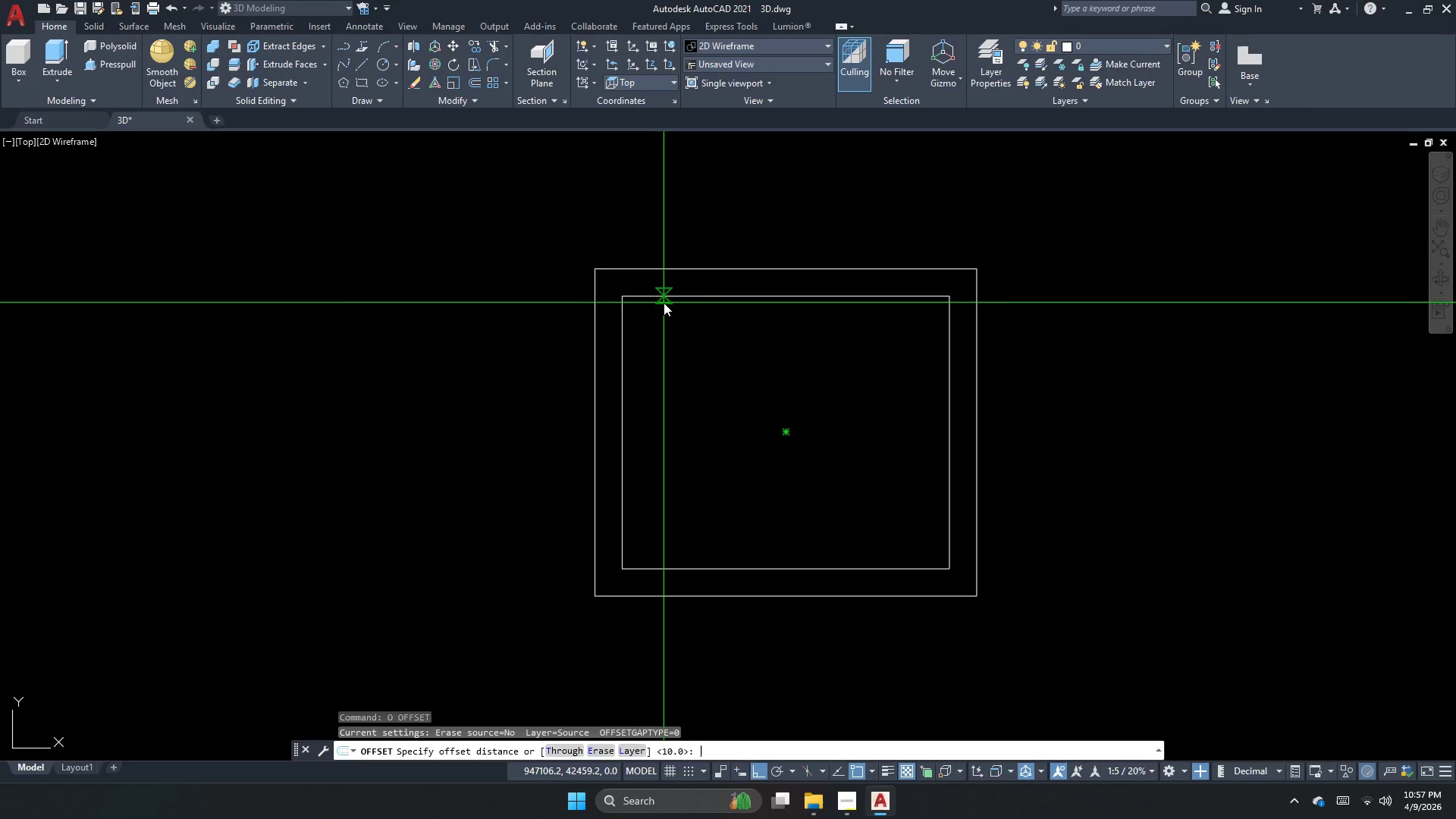 
key(Numpad5)
 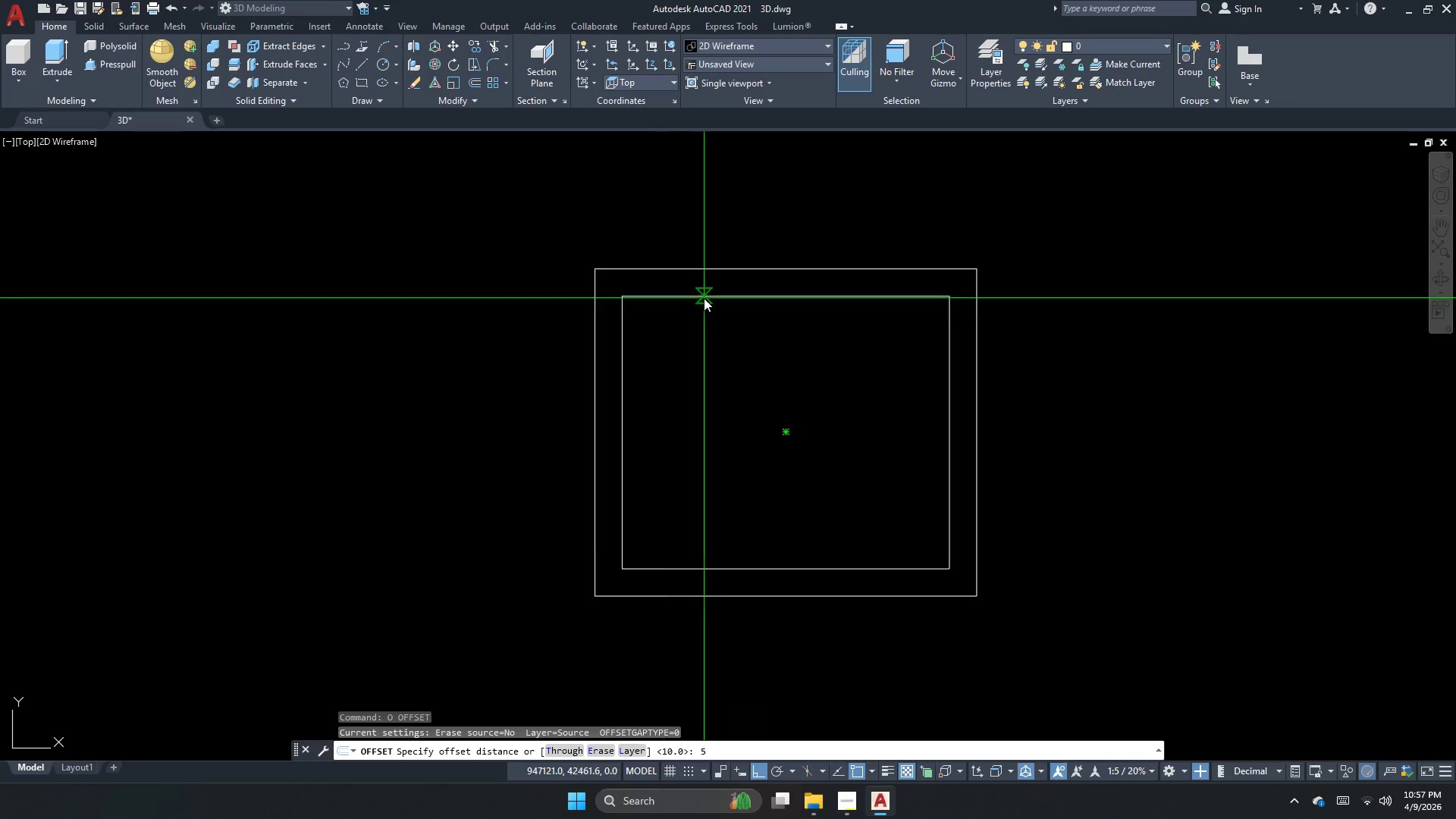 
key(NumpadEnter)
 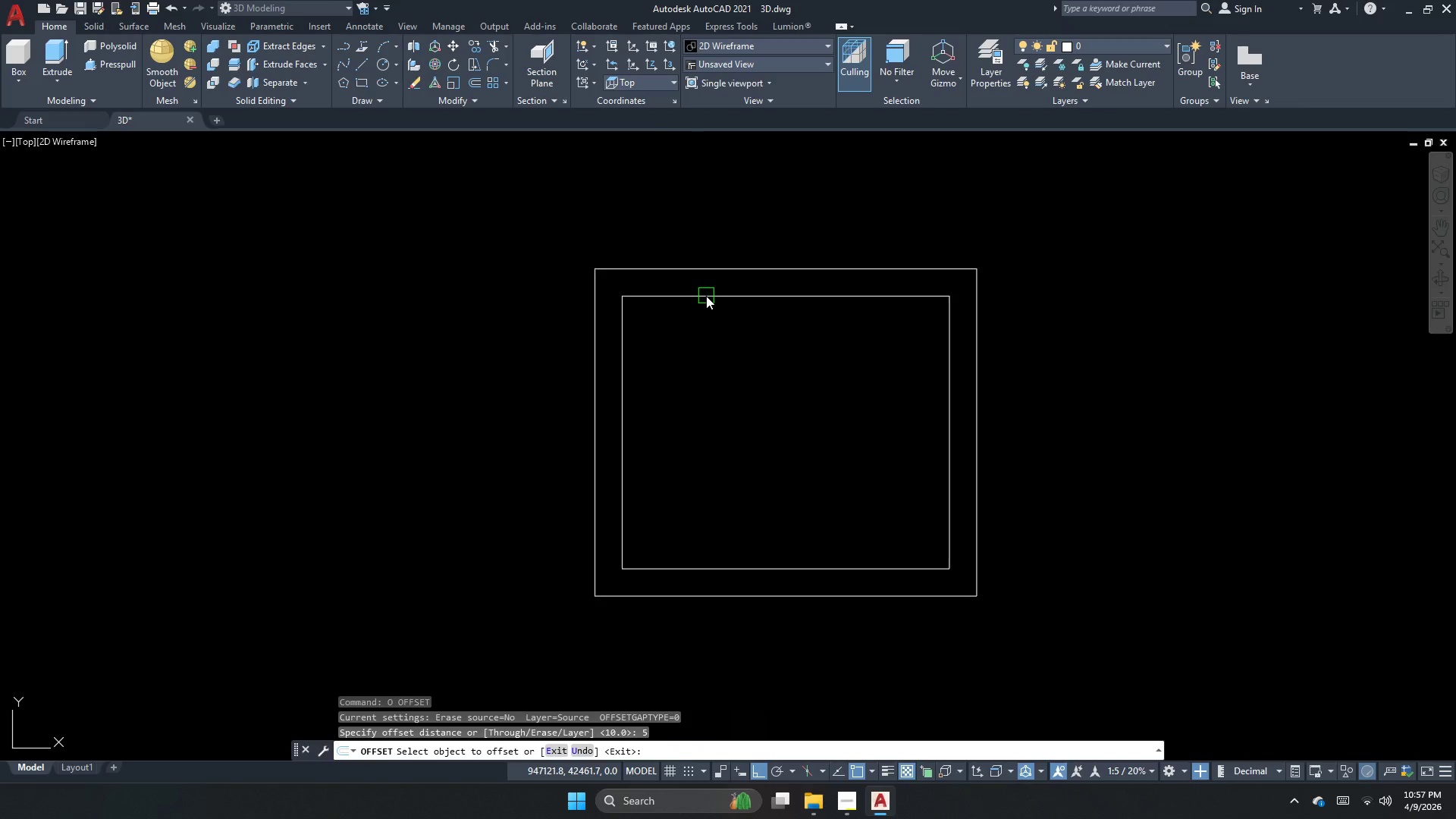 
left_click_drag(start_coordinate=[706, 296], to_coordinate=[706, 270])
 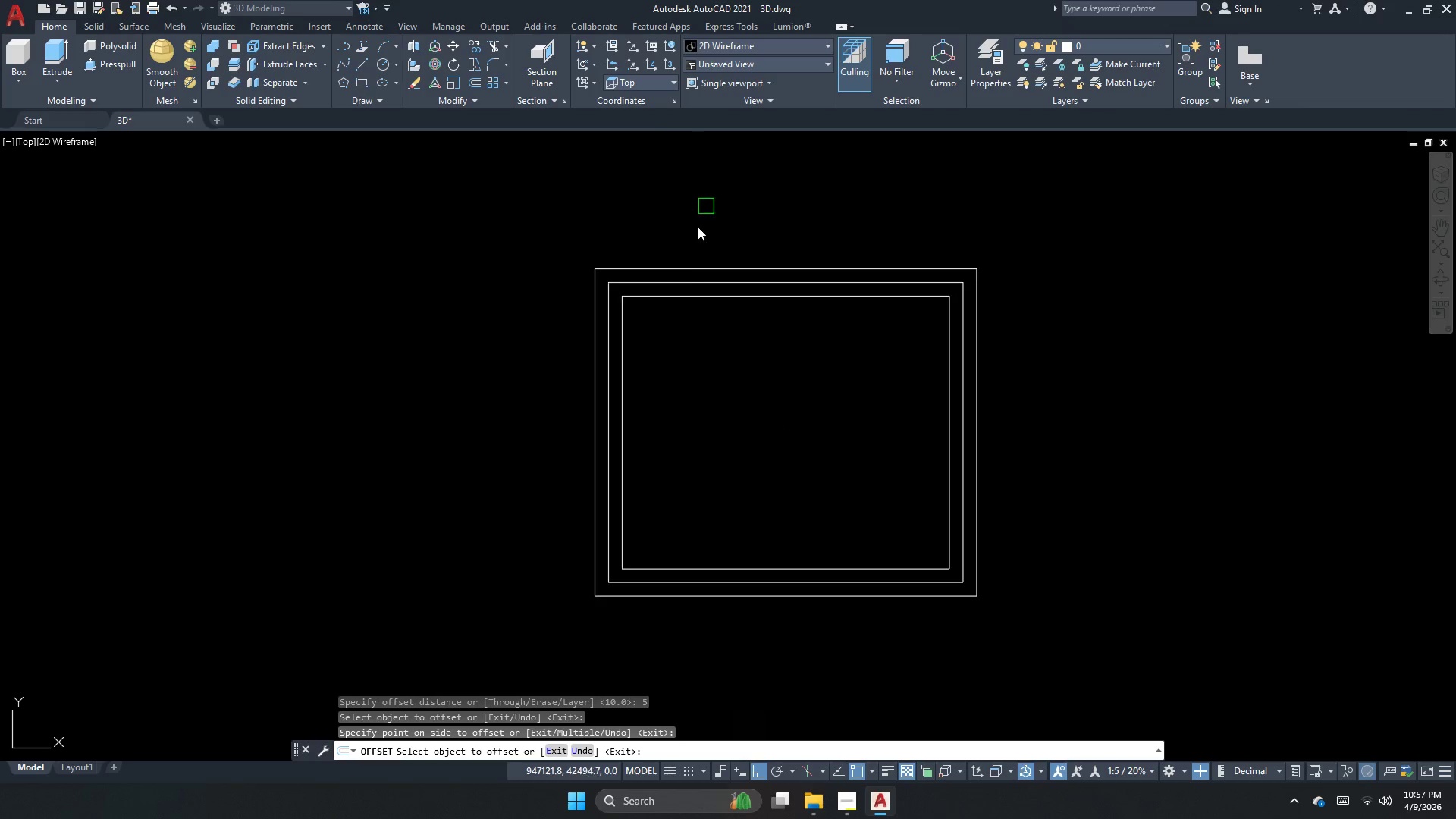 
key(Escape)
 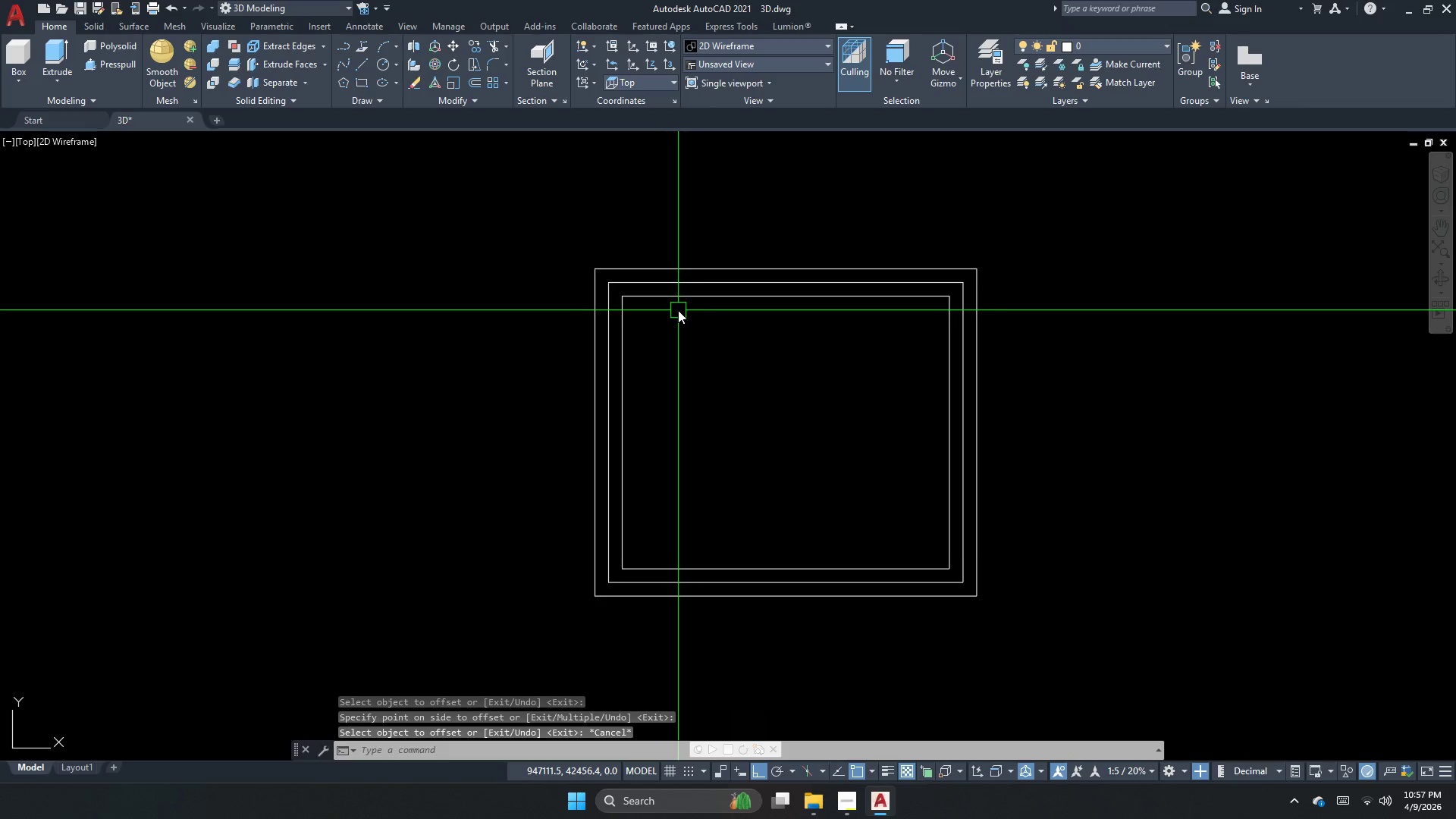 
left_click([679, 300])
 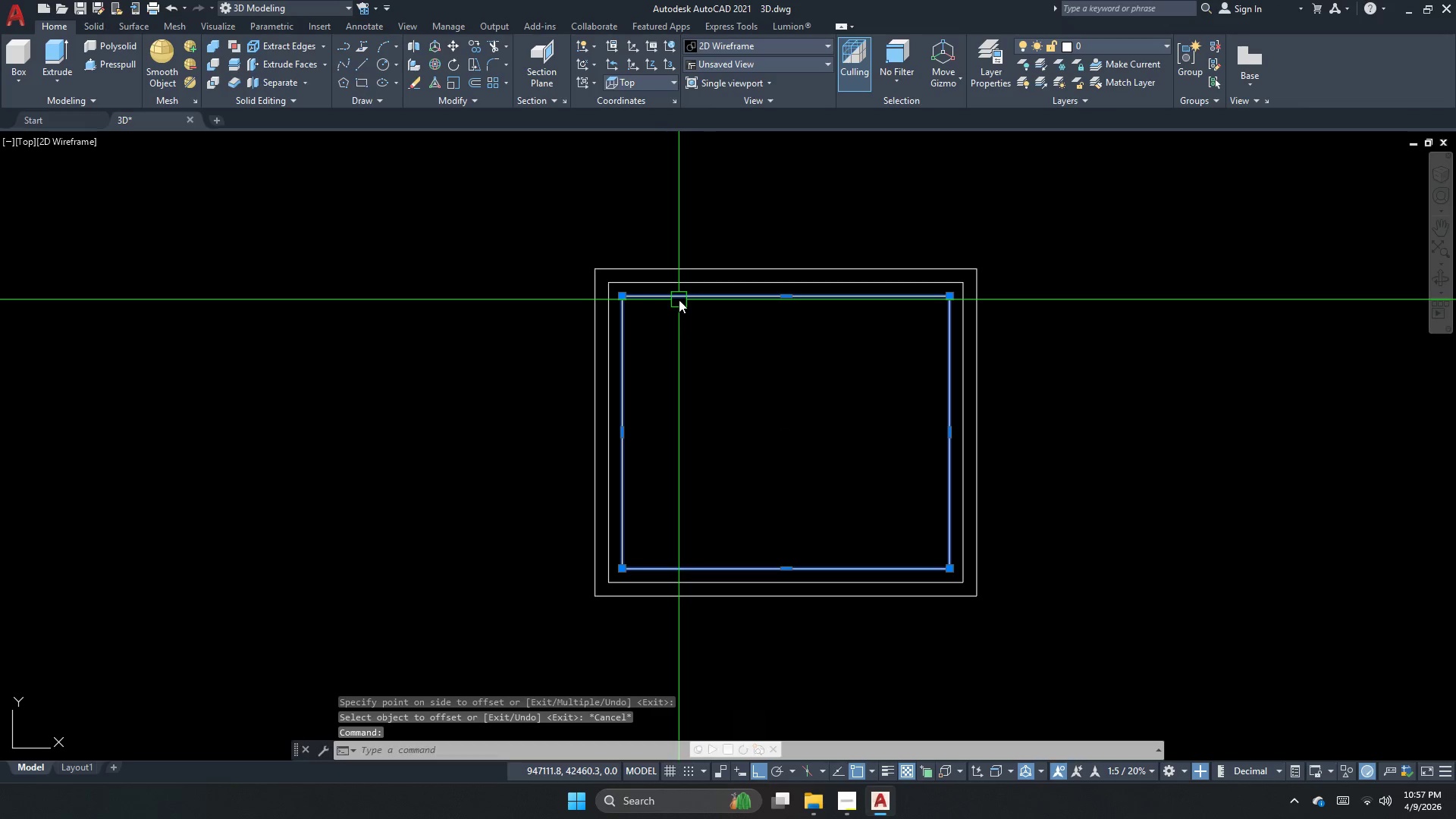 
type(e )
key(Escape)
type(rec)
 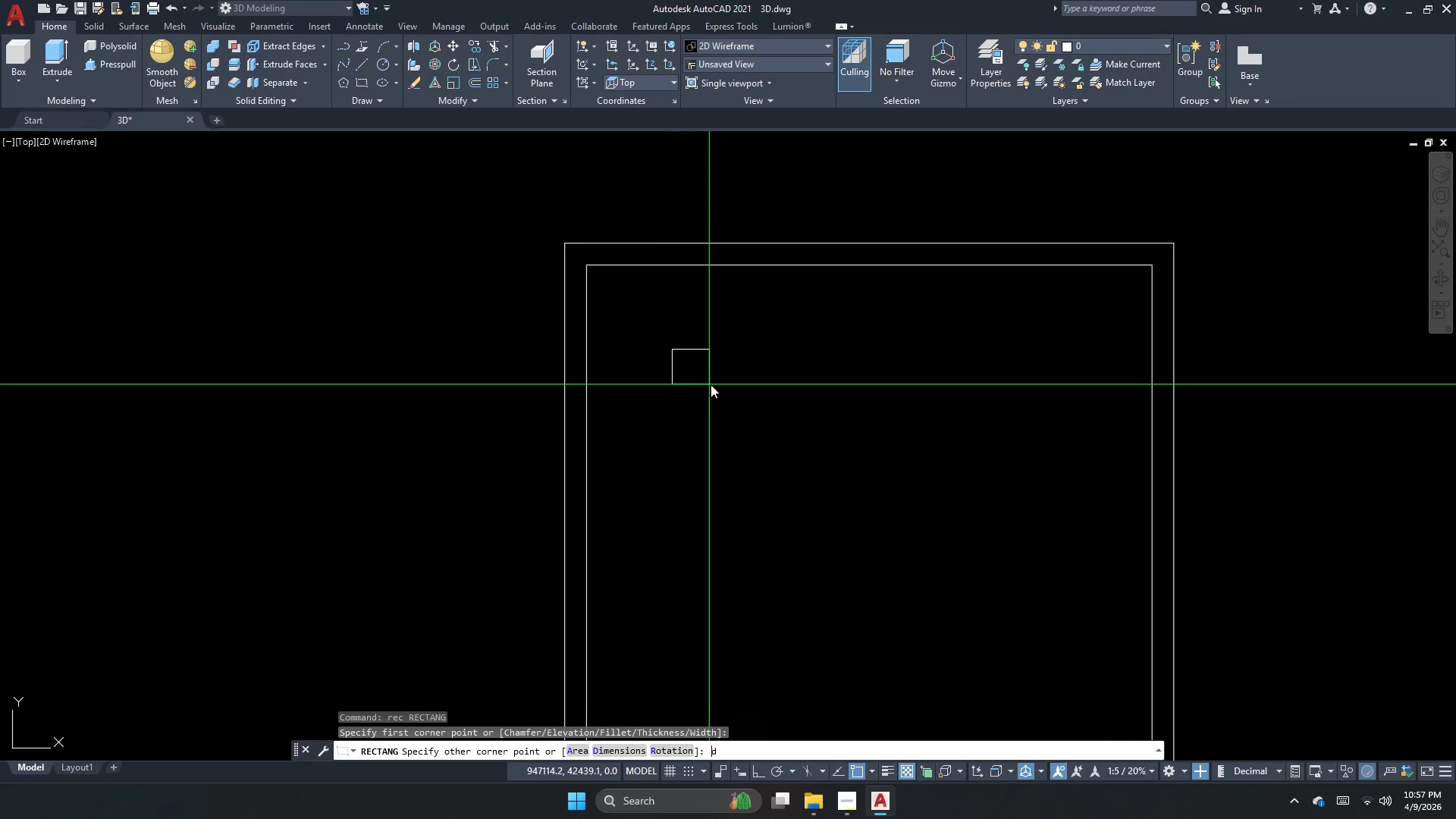 
scroll: coordinate [637, 312], scroll_direction: up, amount: 1.0
 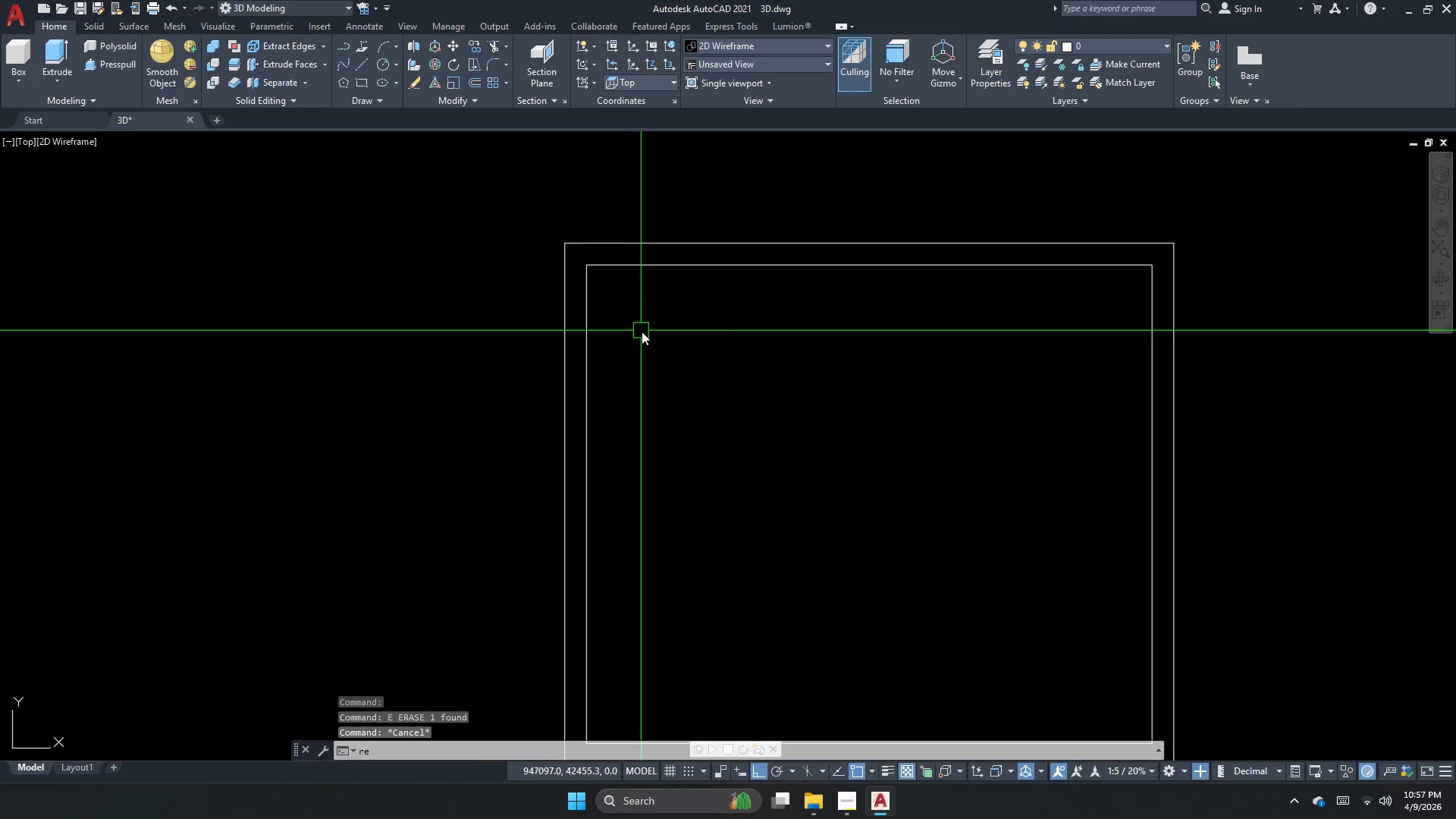 
key(Space)
 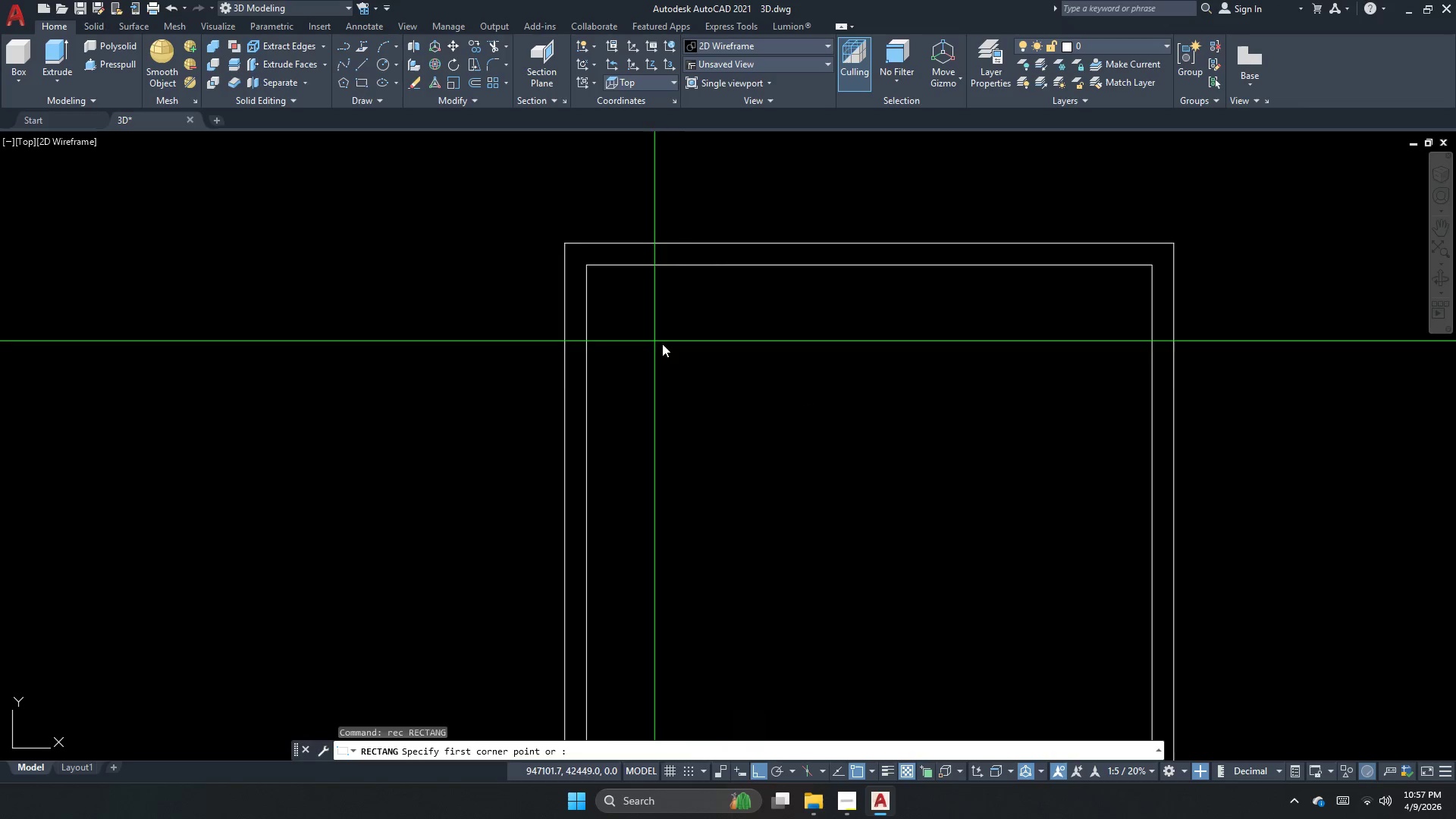 
left_click_drag(start_coordinate=[672, 350], to_coordinate=[707, 381])
 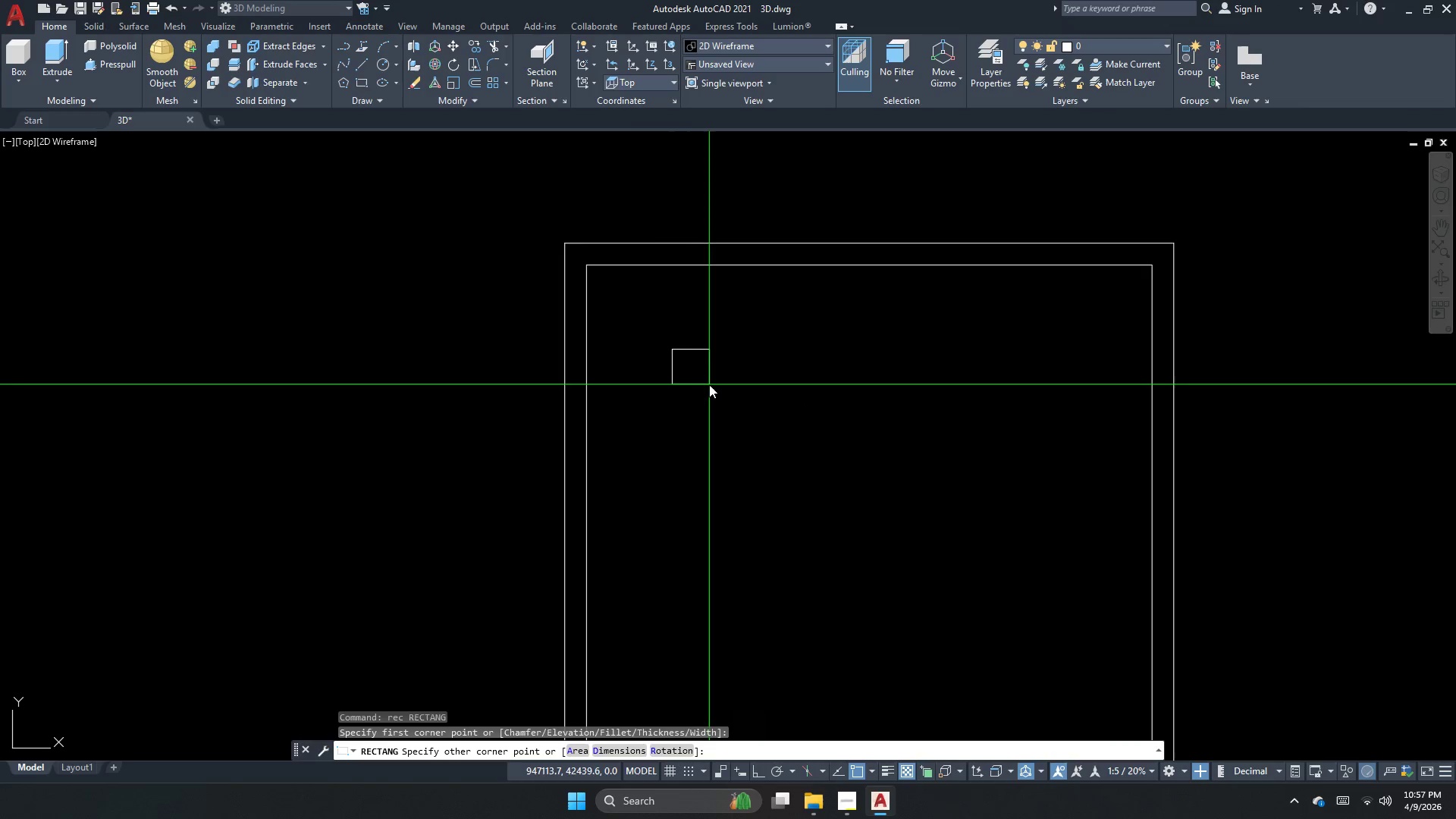 
key(D)
 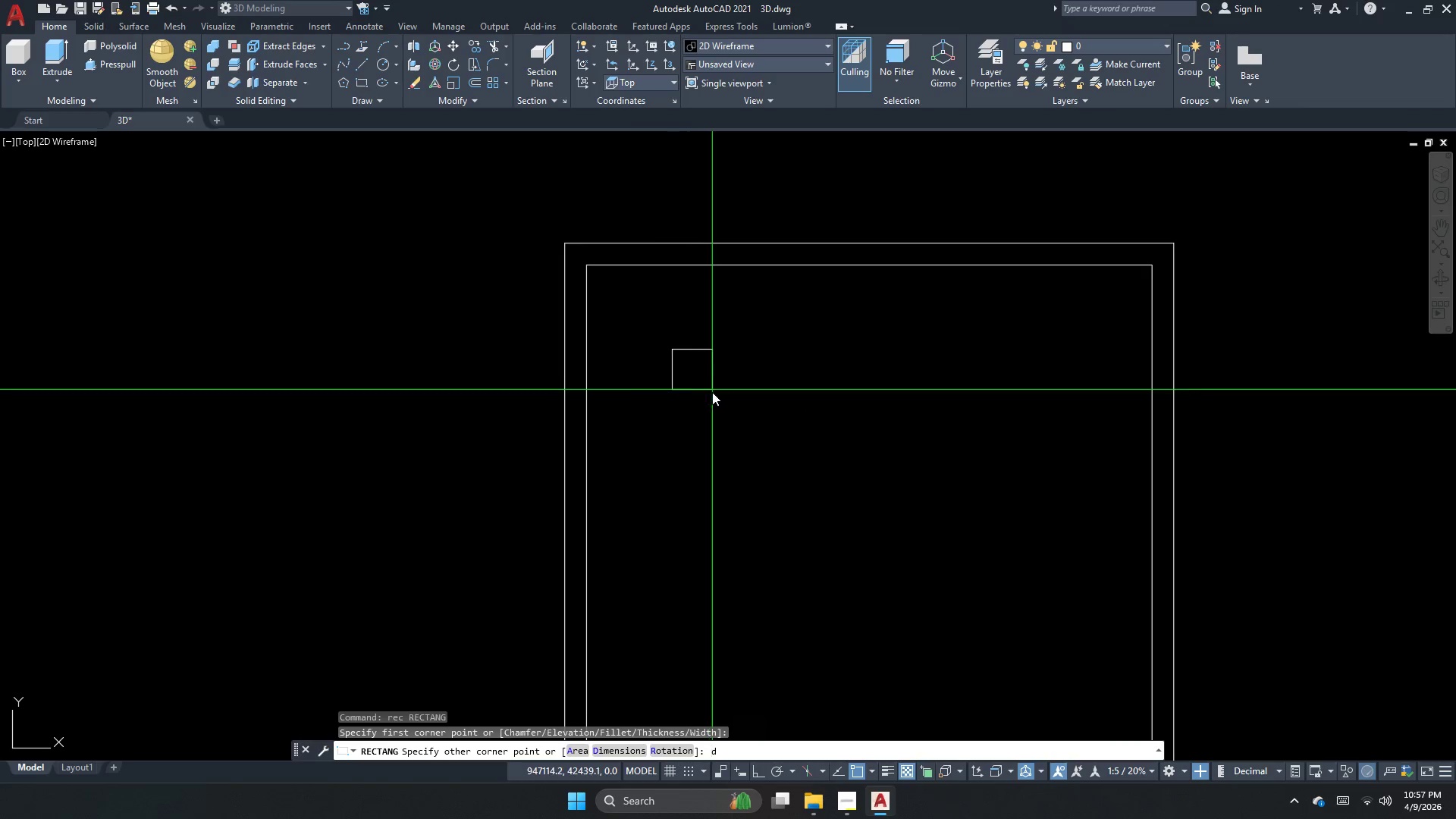 
key(Space)
 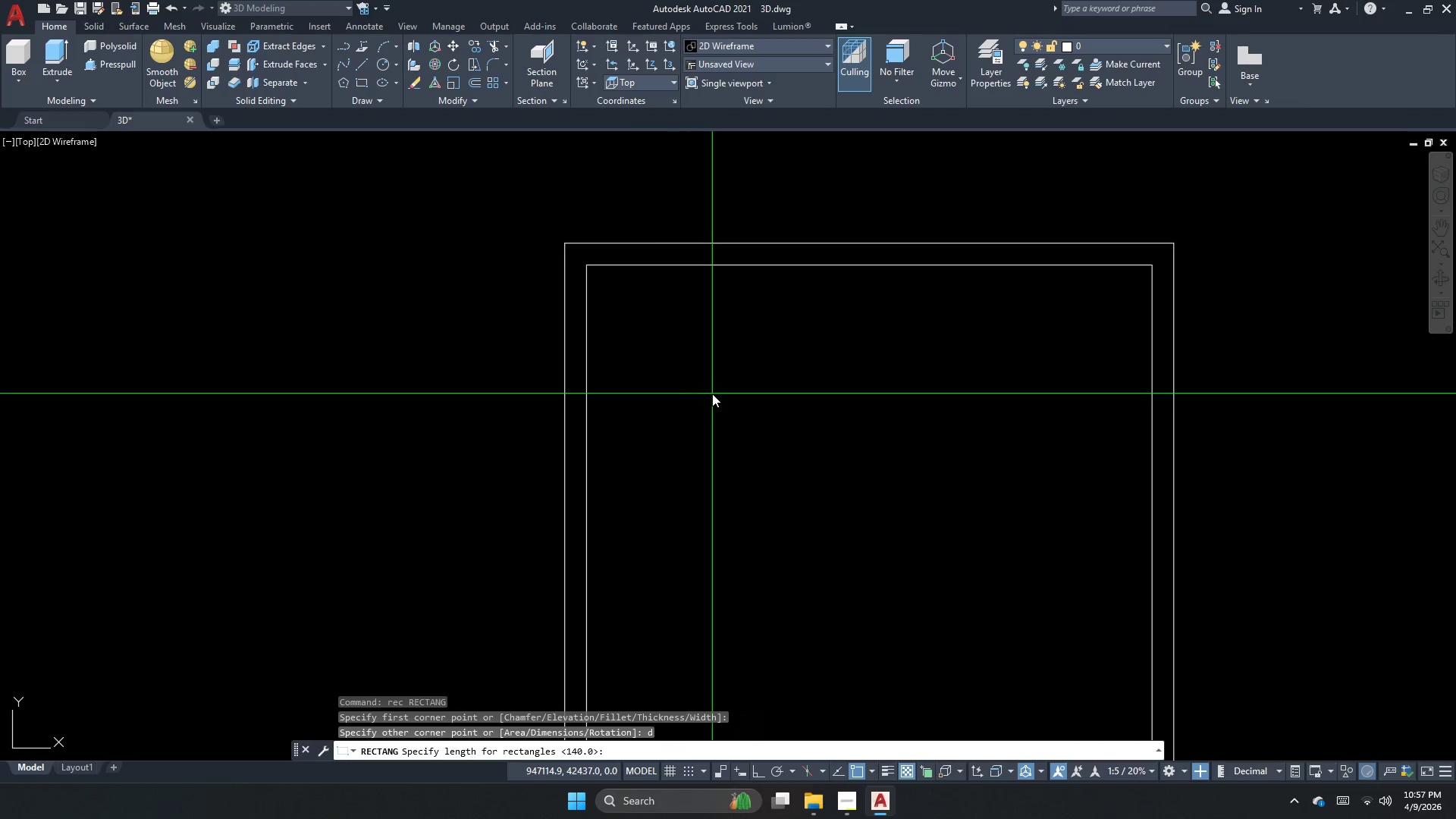 
key(Numpad1)
 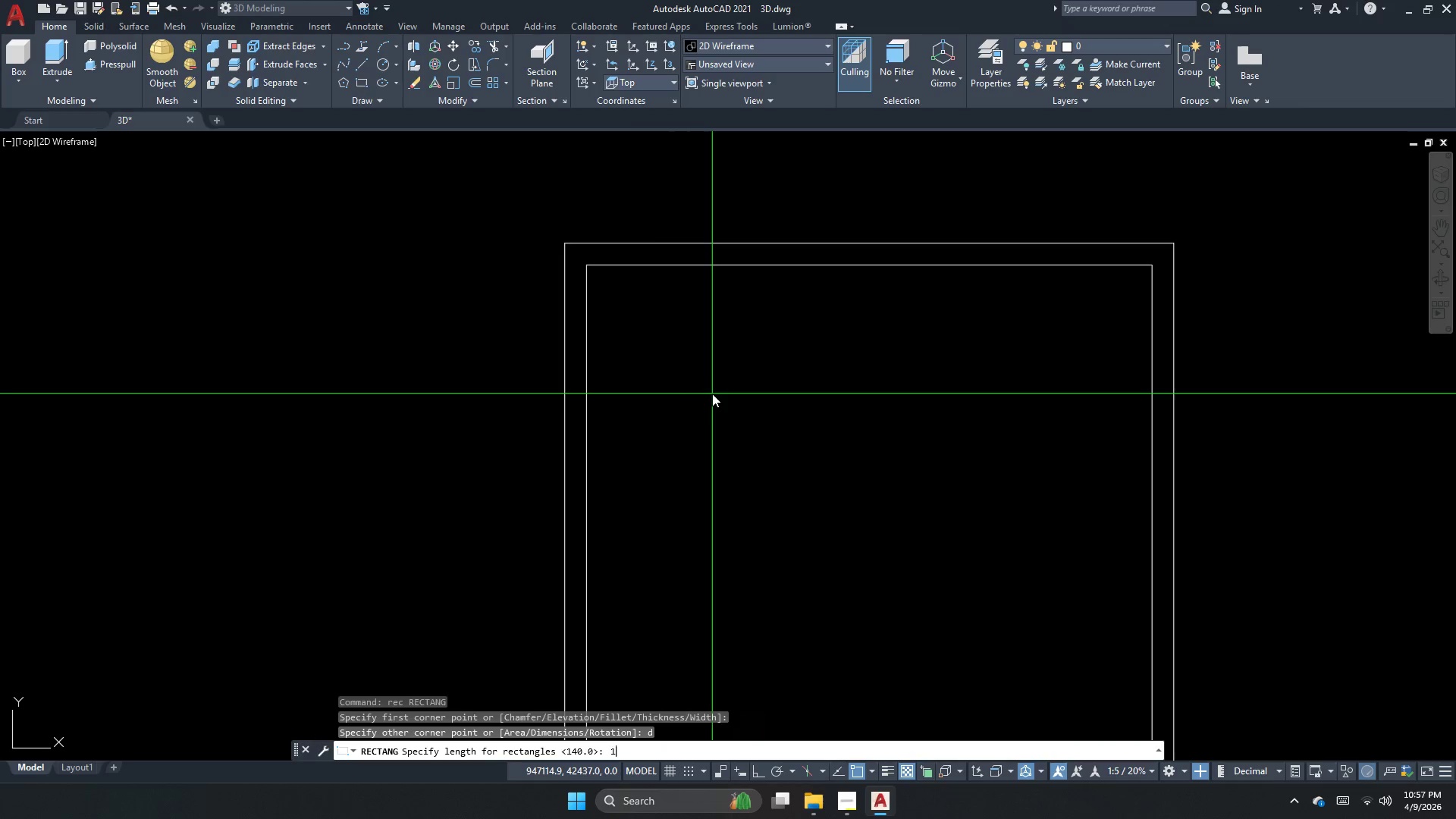 
key(Numpad1)
 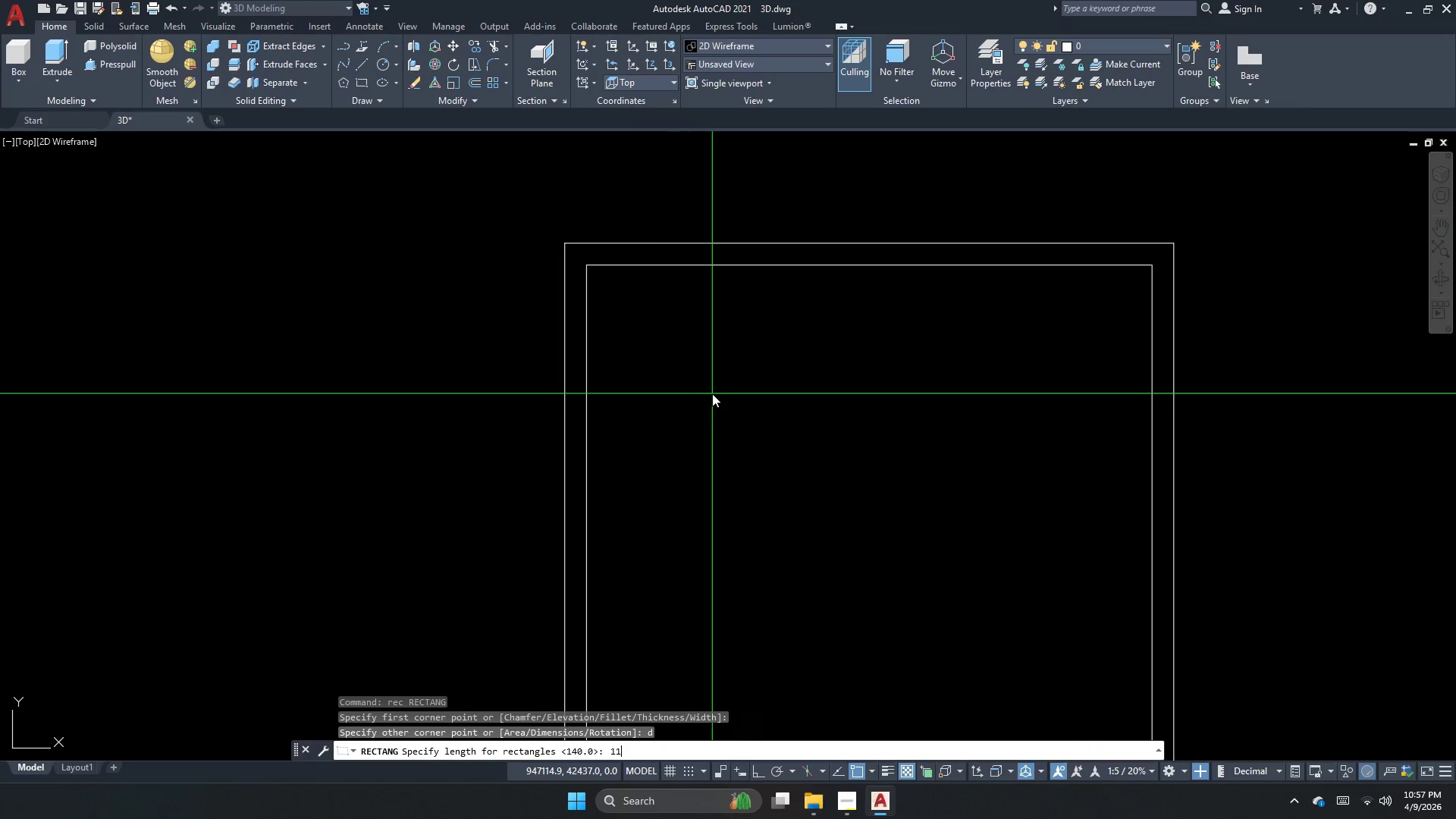 
key(Backspace)
 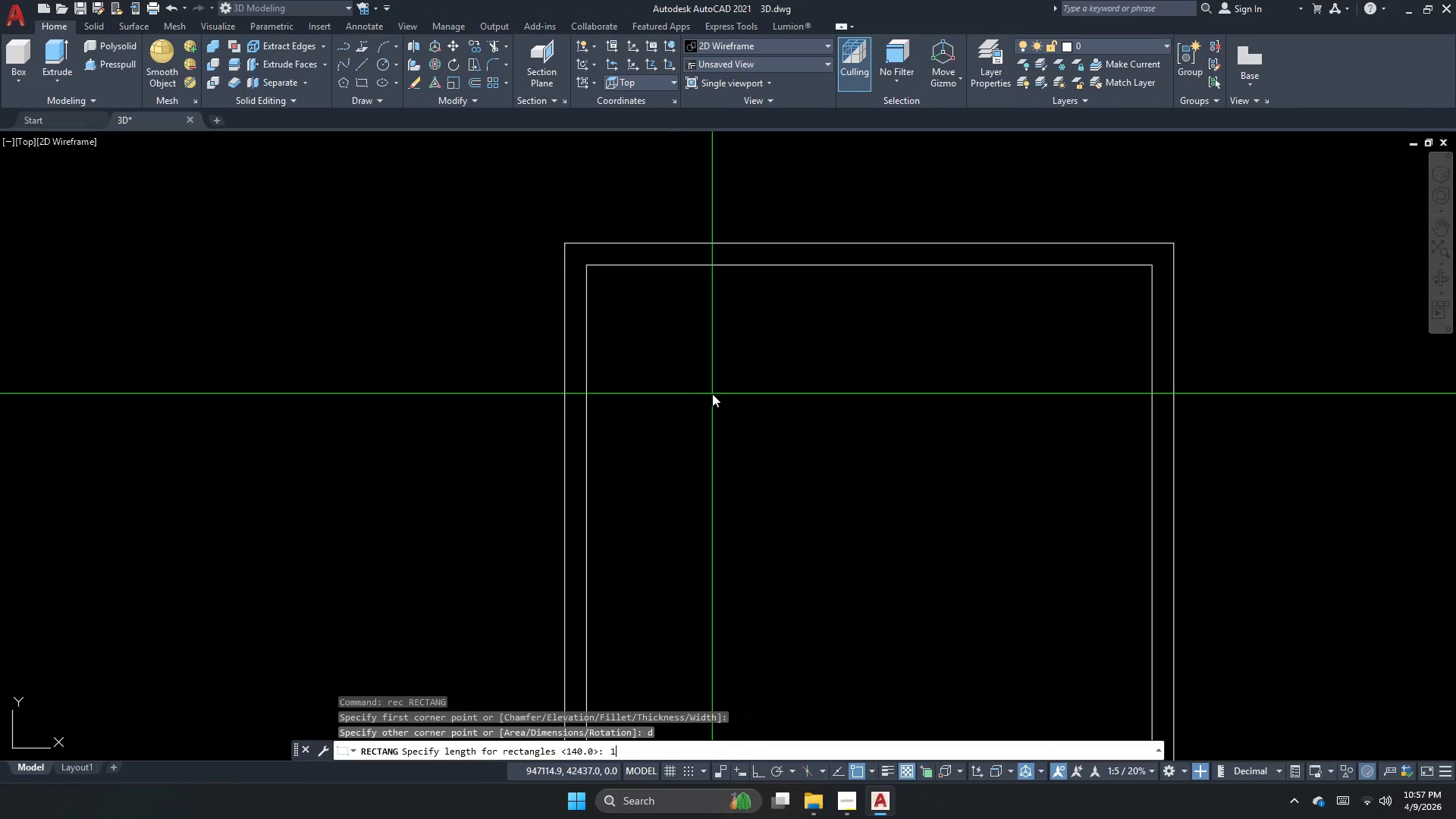 
key(Backspace)
 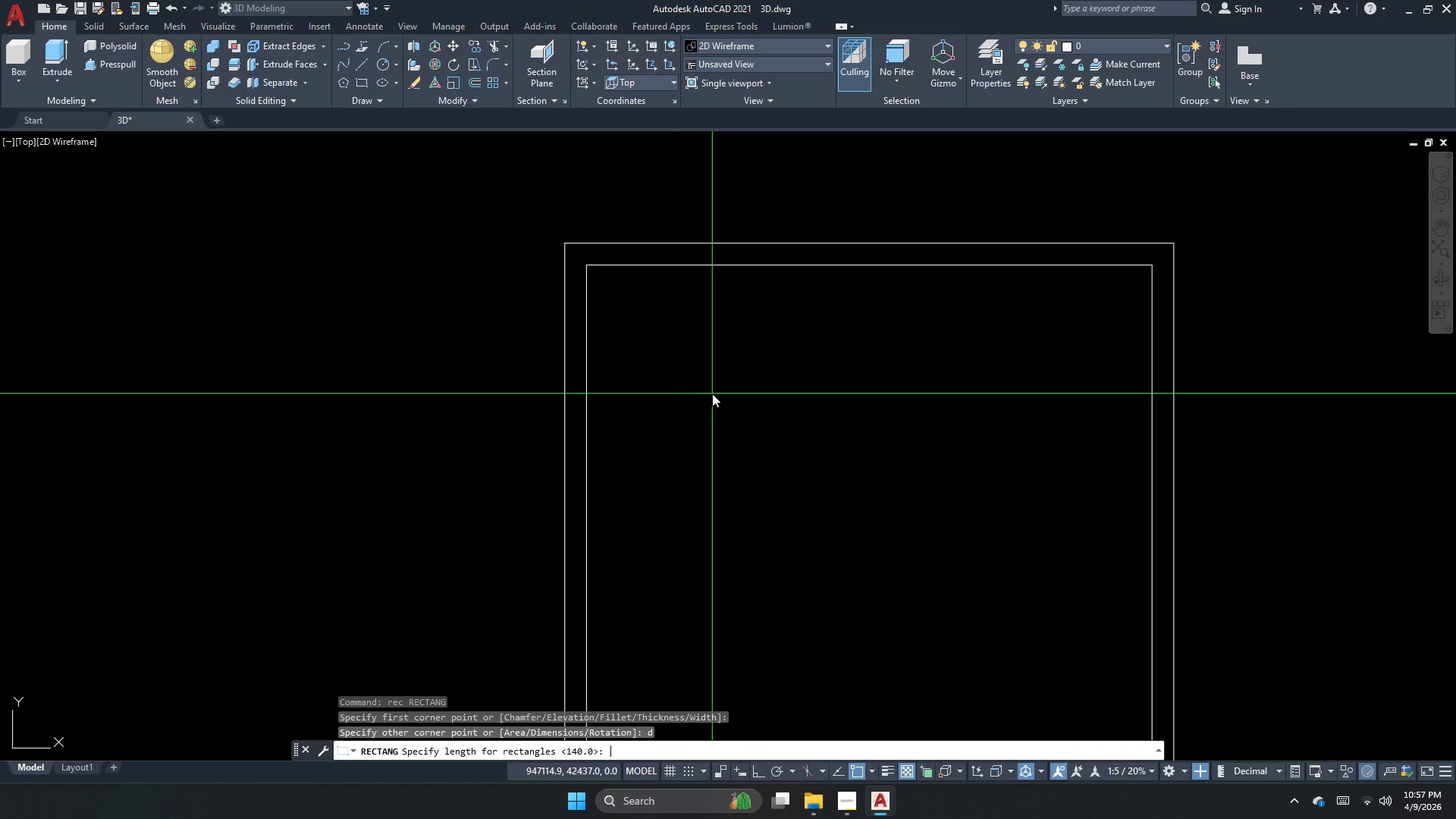 
key(Numpad3)
 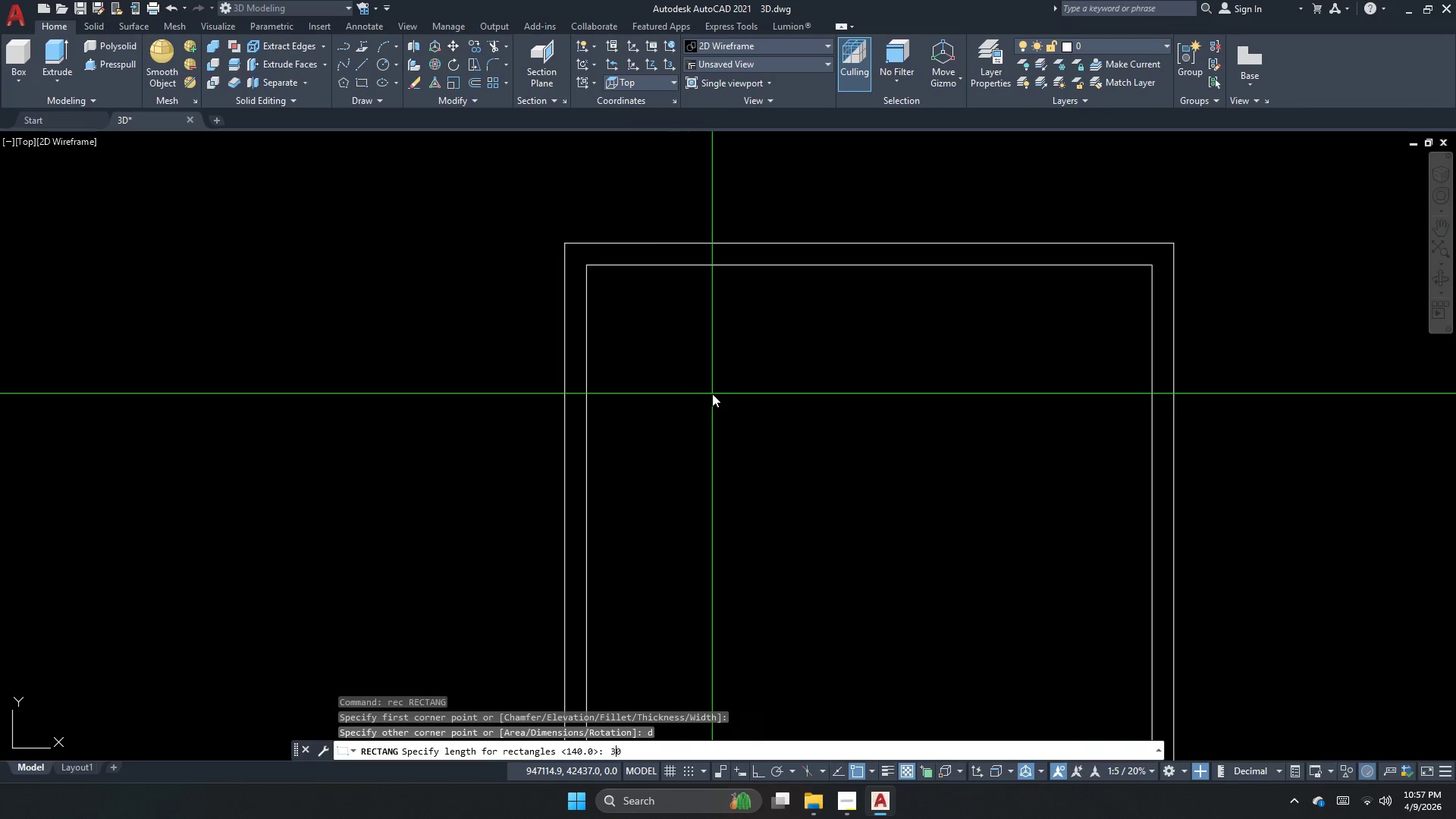 
key(Numpad0)
 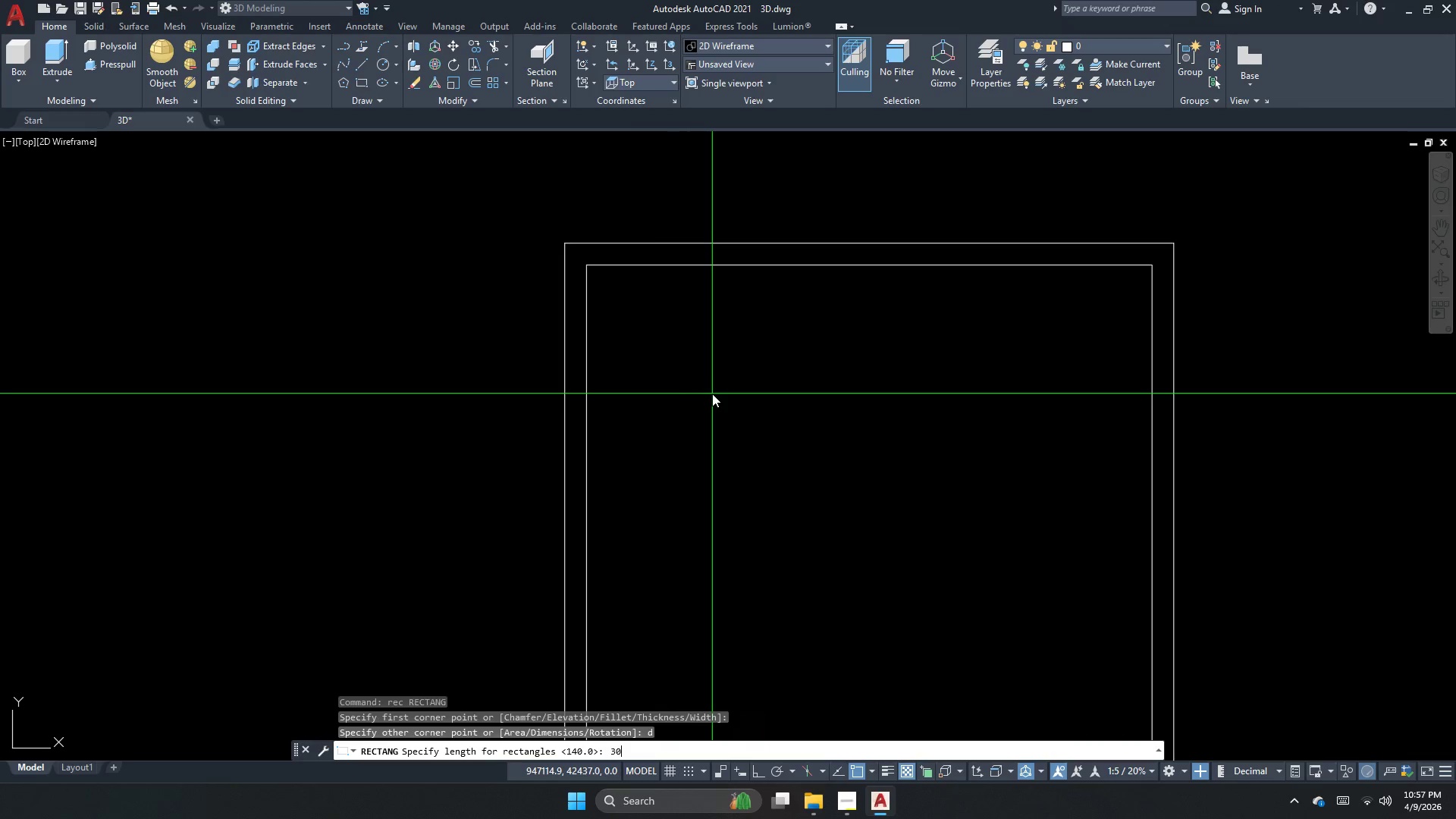 
key(NumpadEnter)
 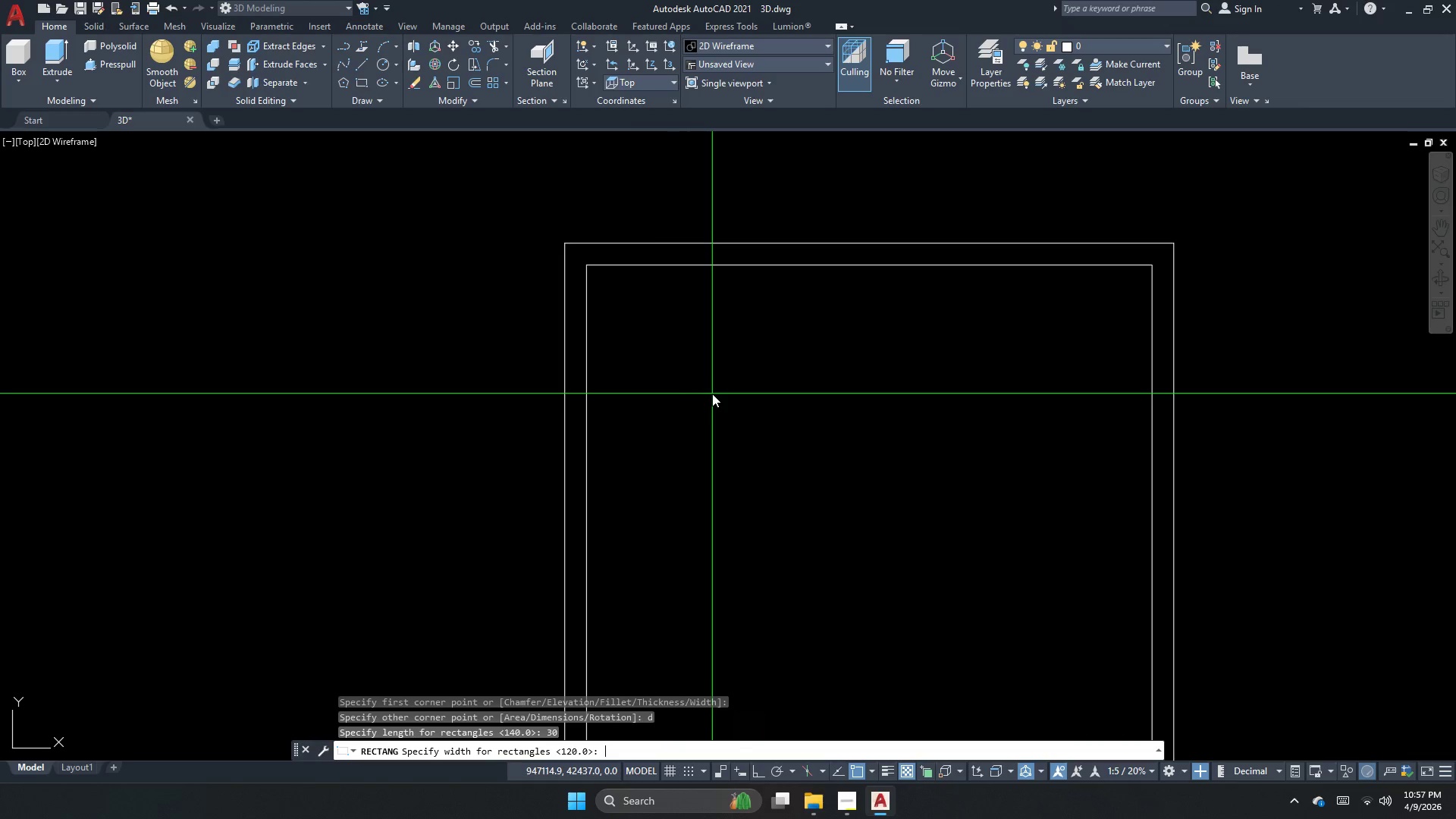 
key(Numpad3)
 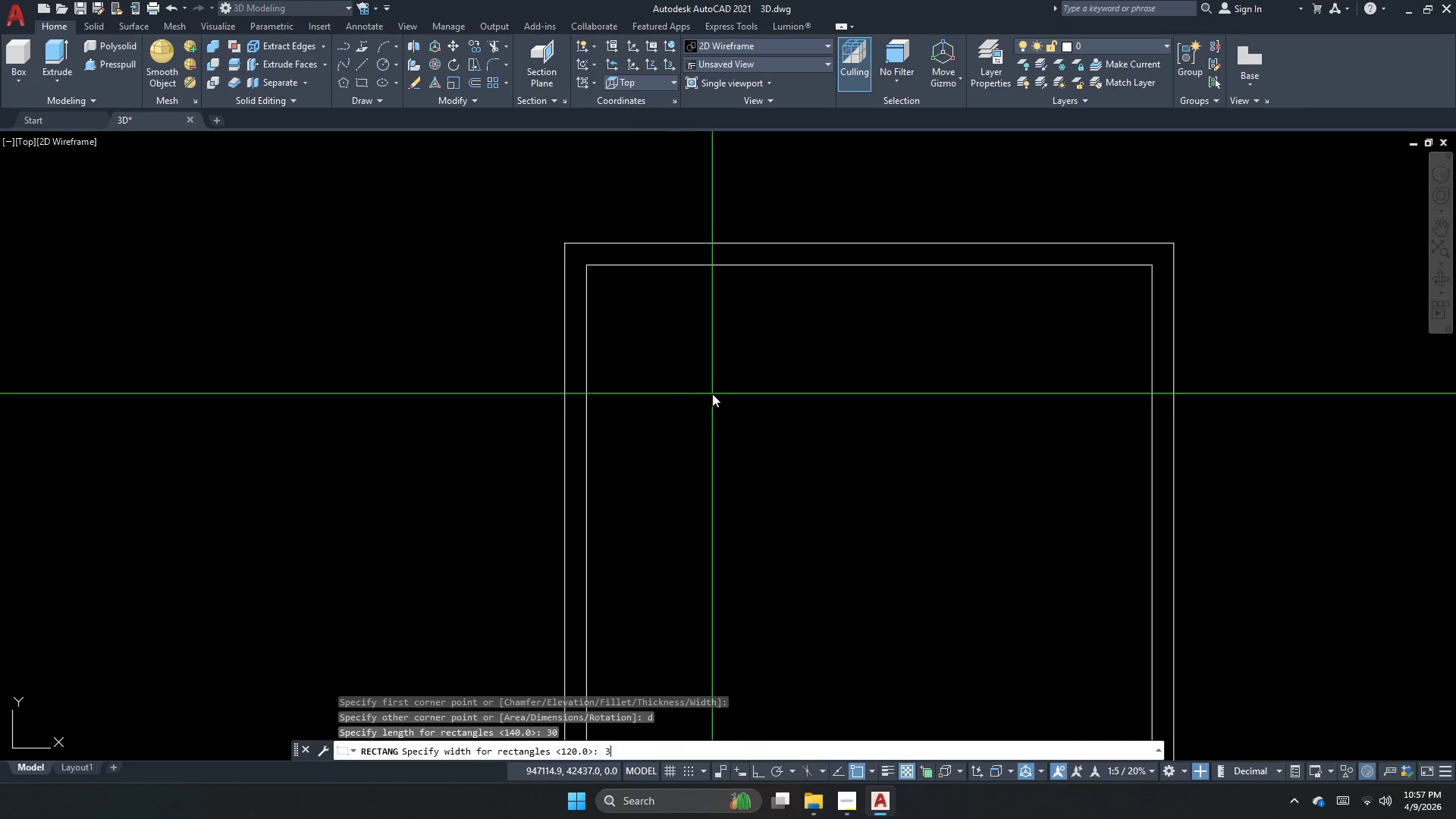 
key(Numpad0)
 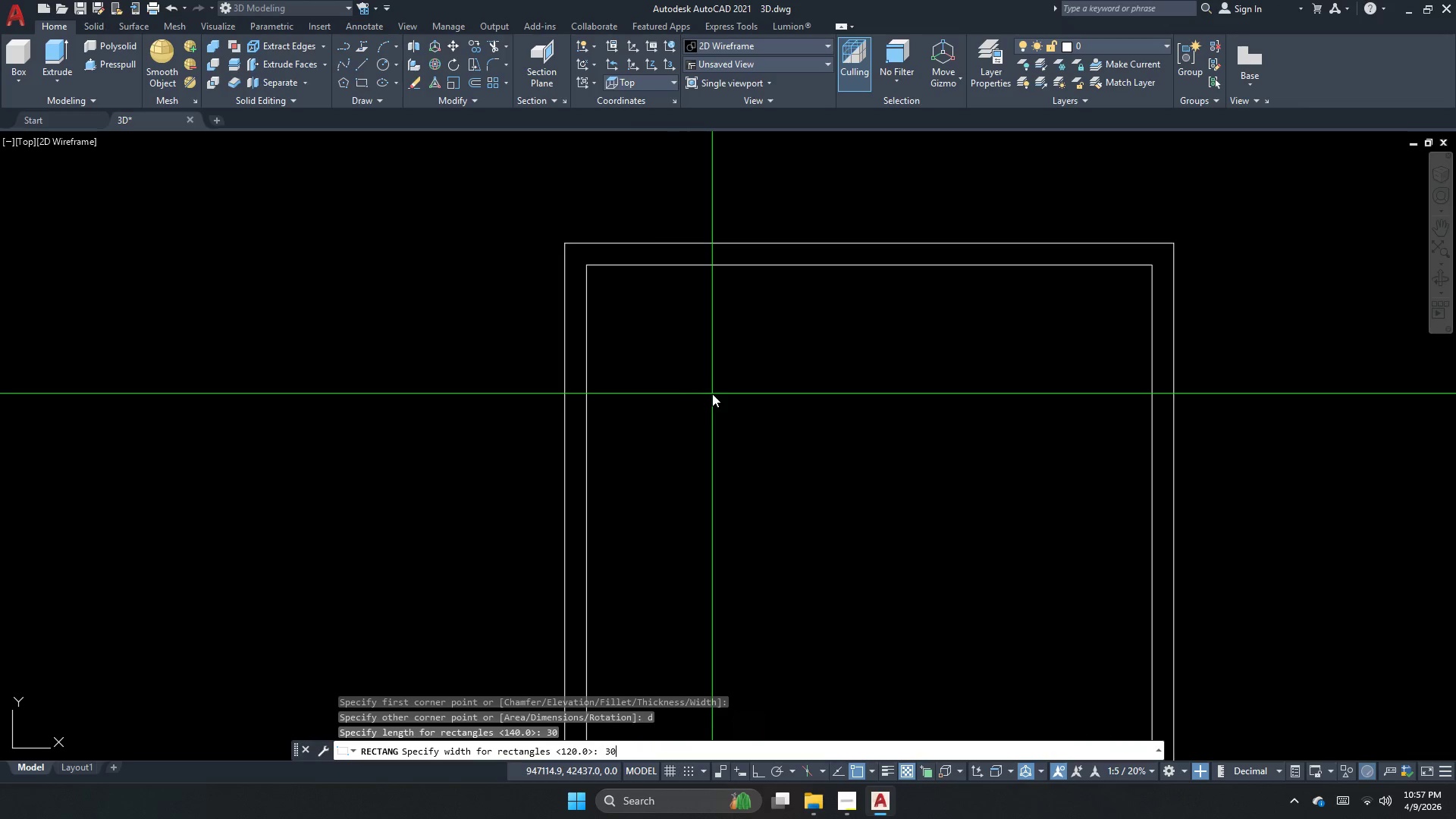 
key(NumpadEnter)
 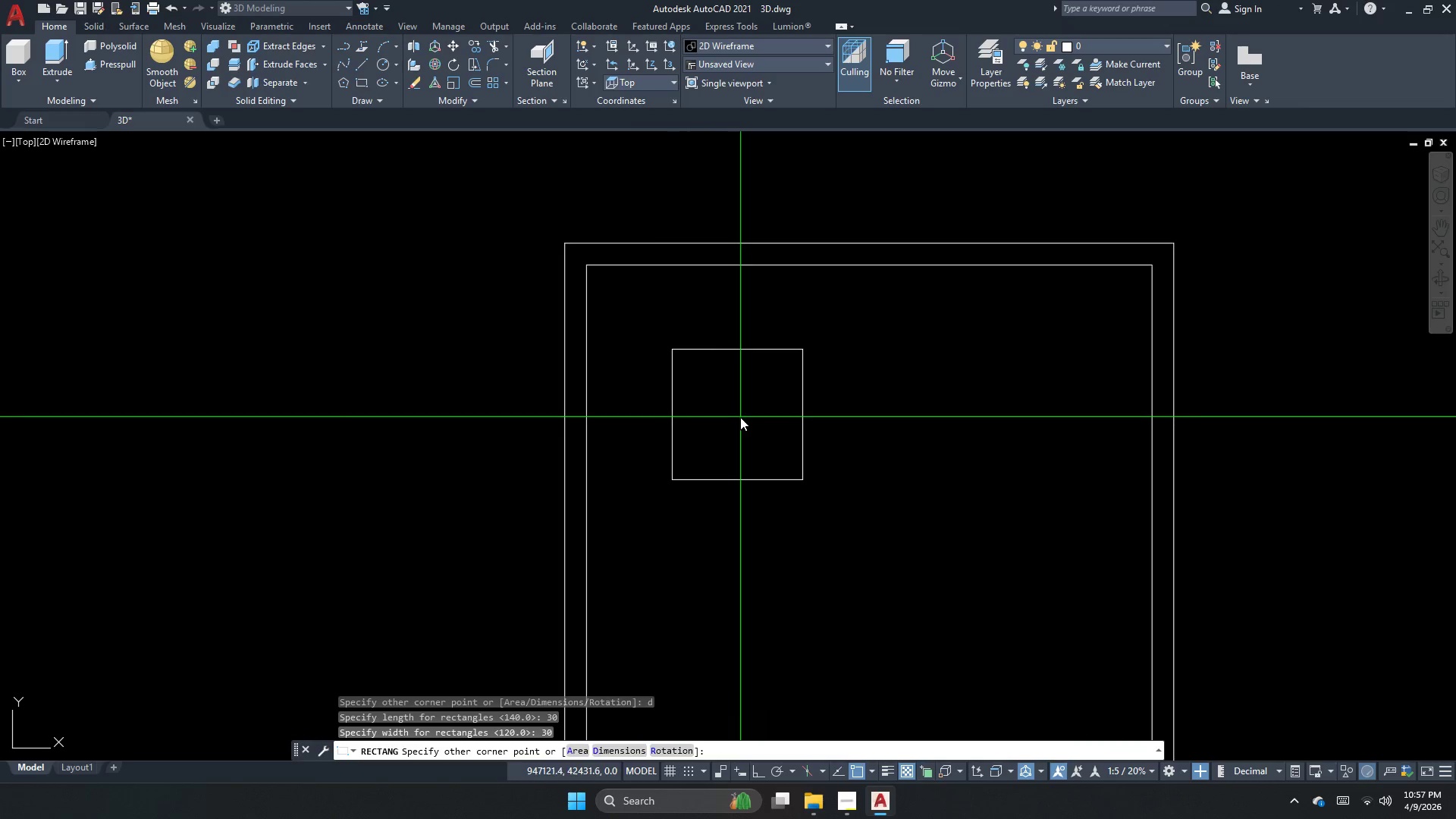 
left_click([740, 417])
 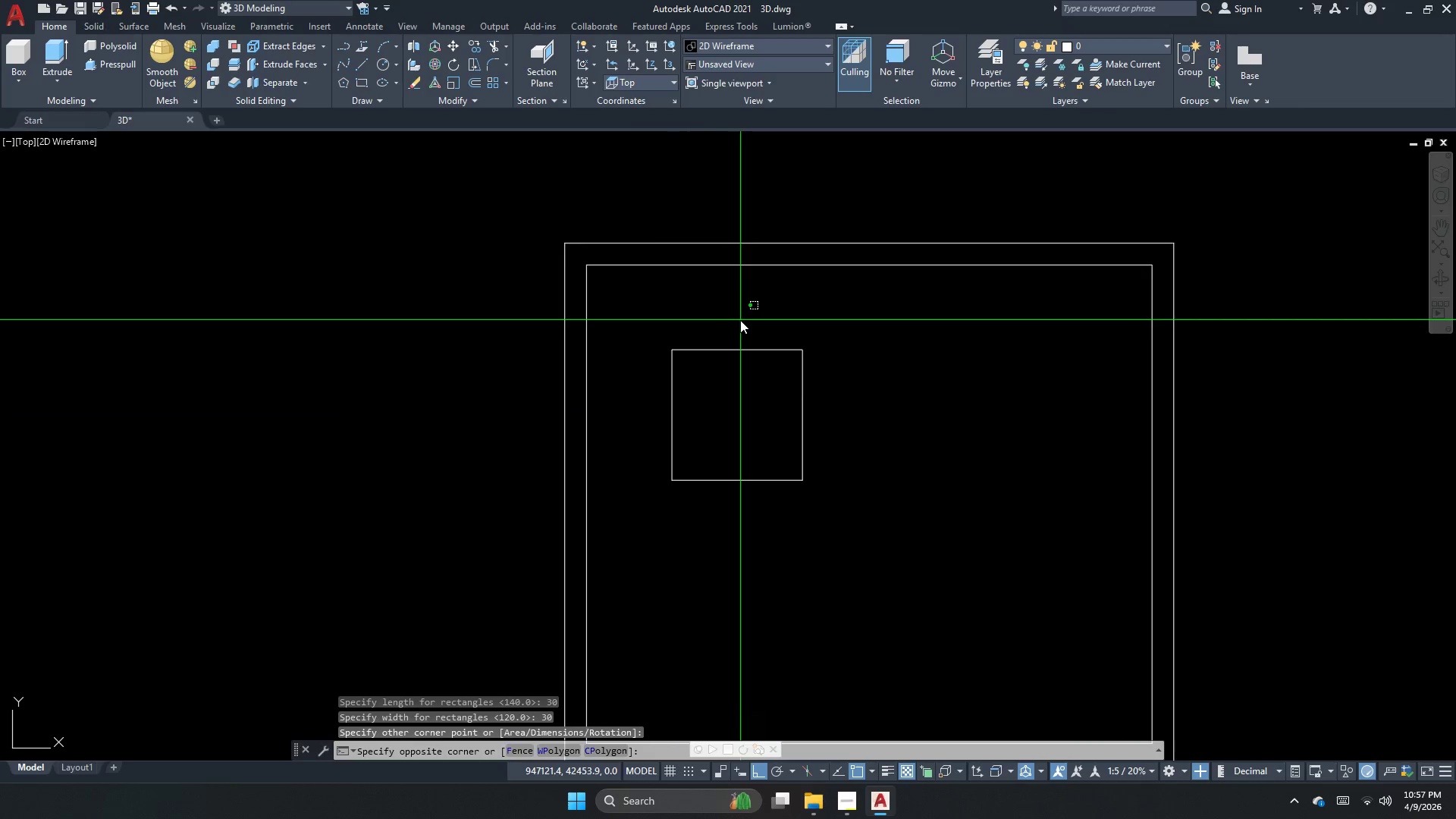 
triple_click([735, 326])
 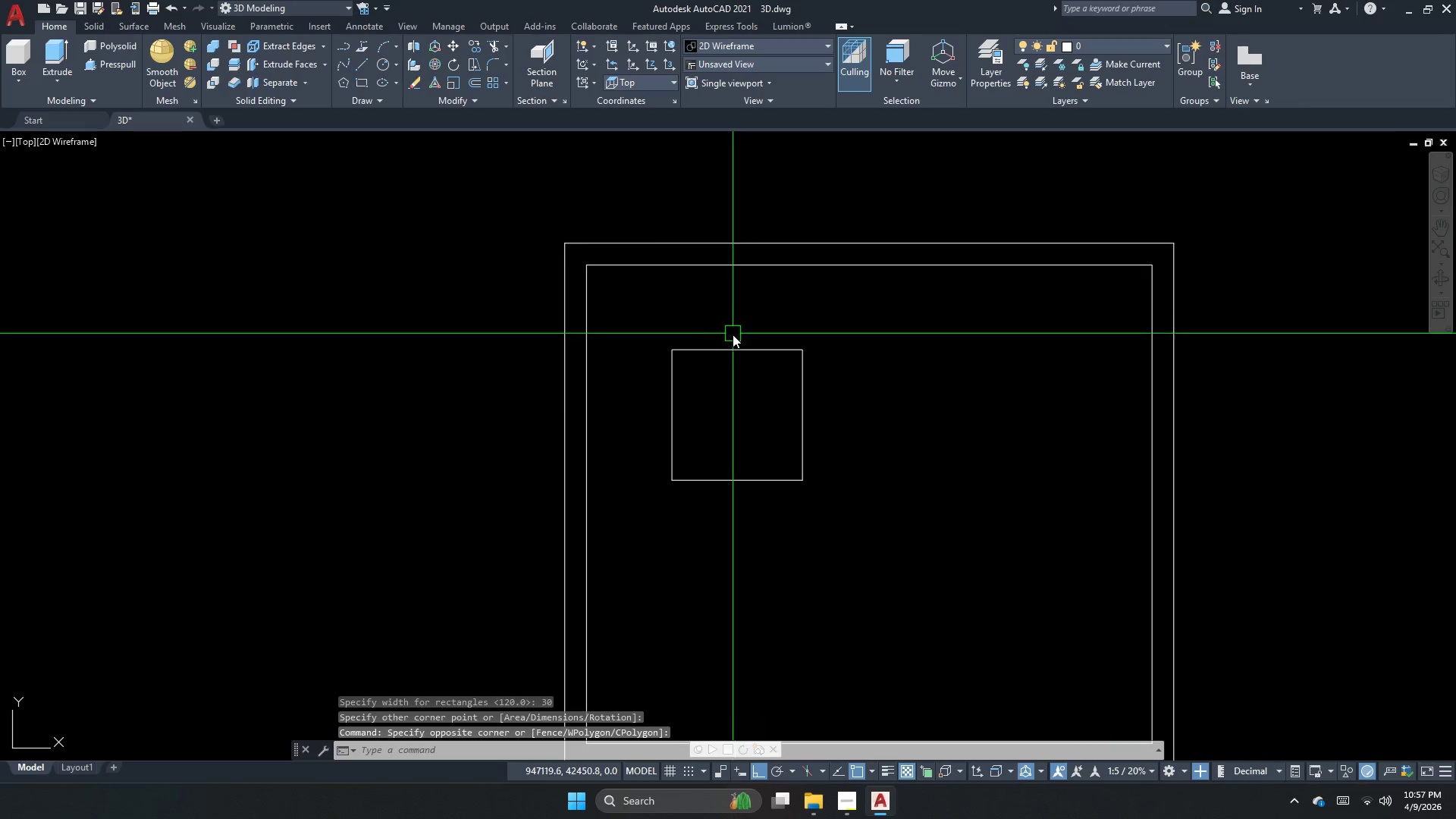 
left_click_drag(start_coordinate=[726, 344], to_coordinate=[716, 370])
 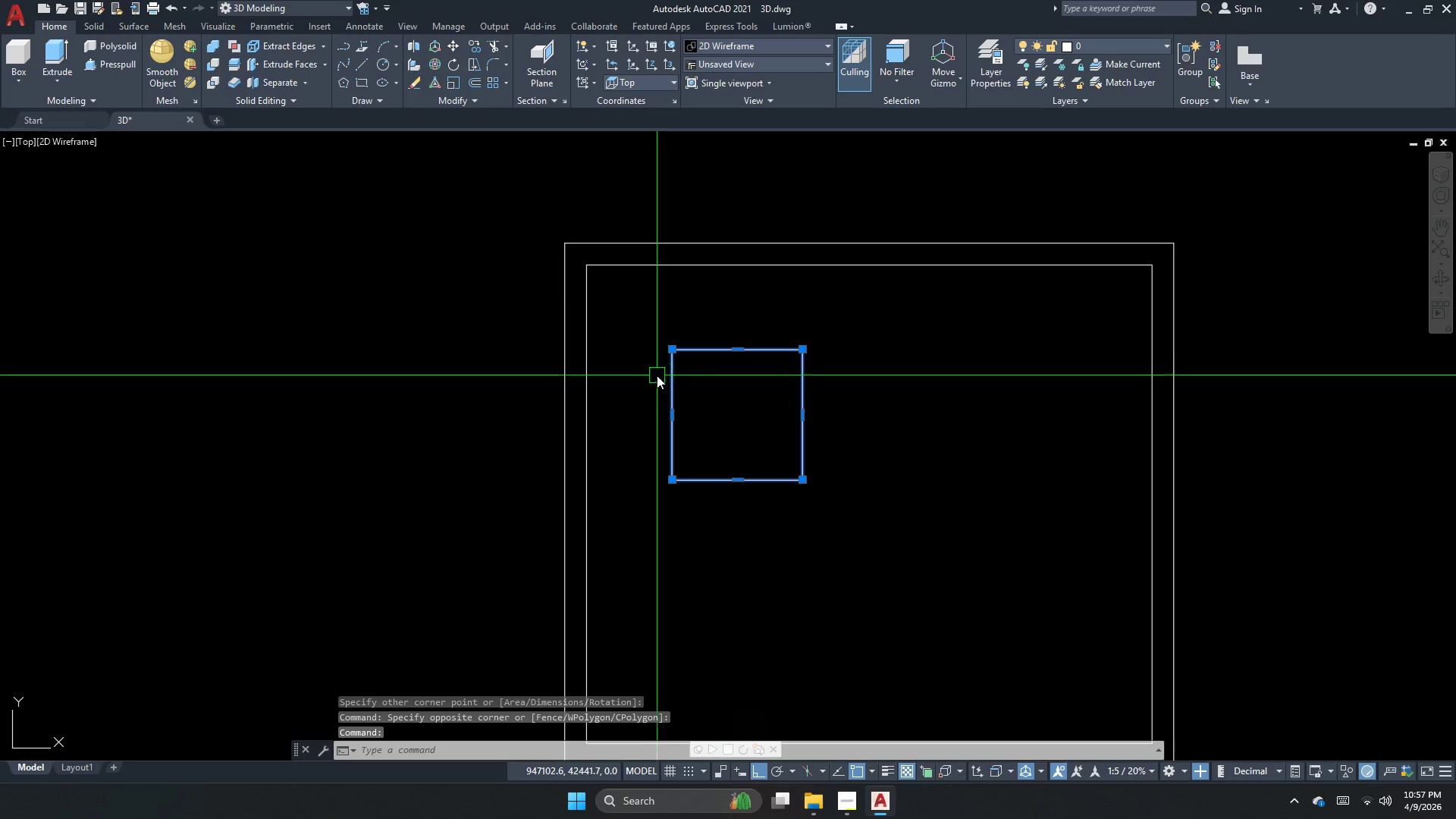 
key(M)
 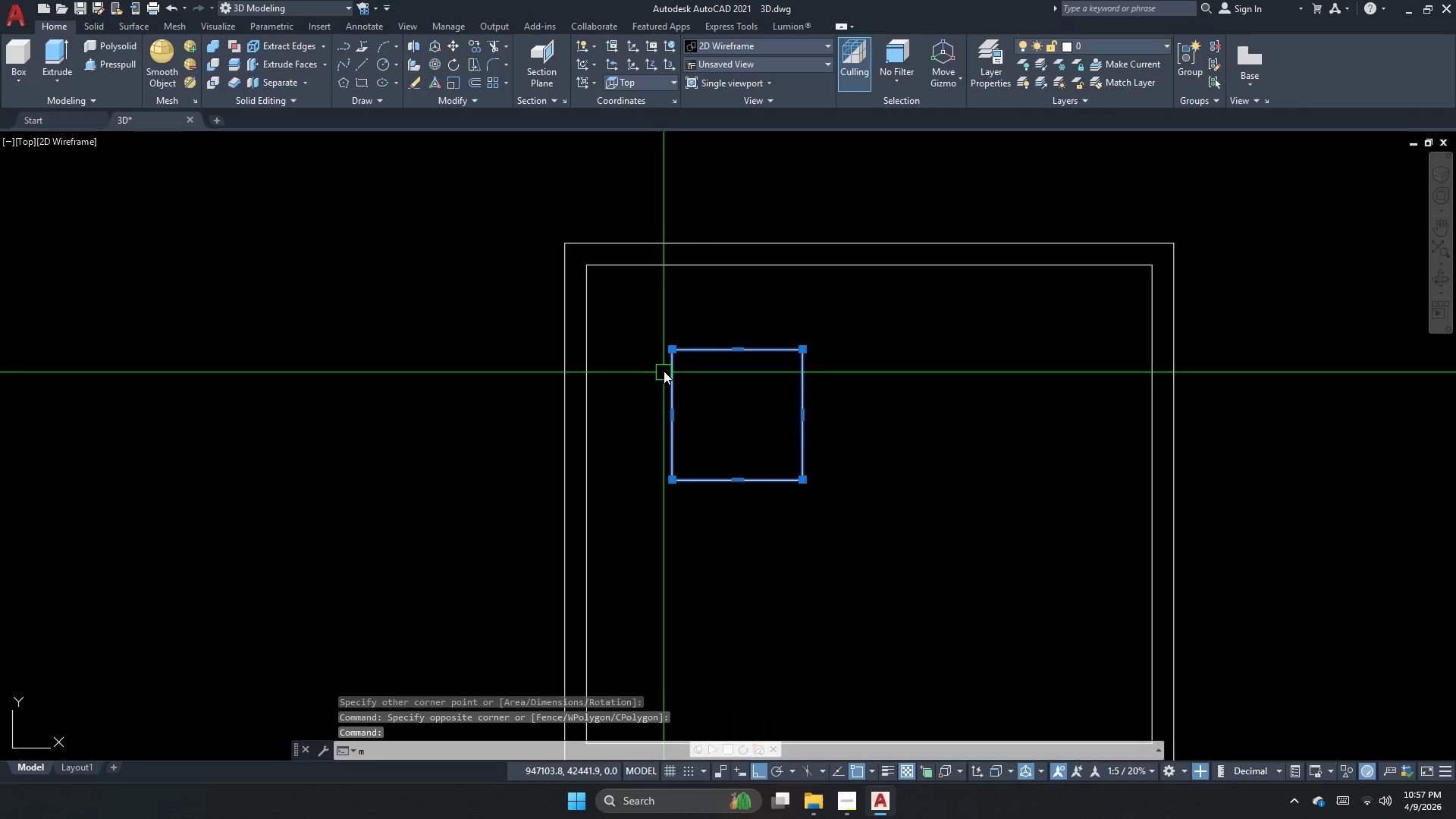 
key(Space)
 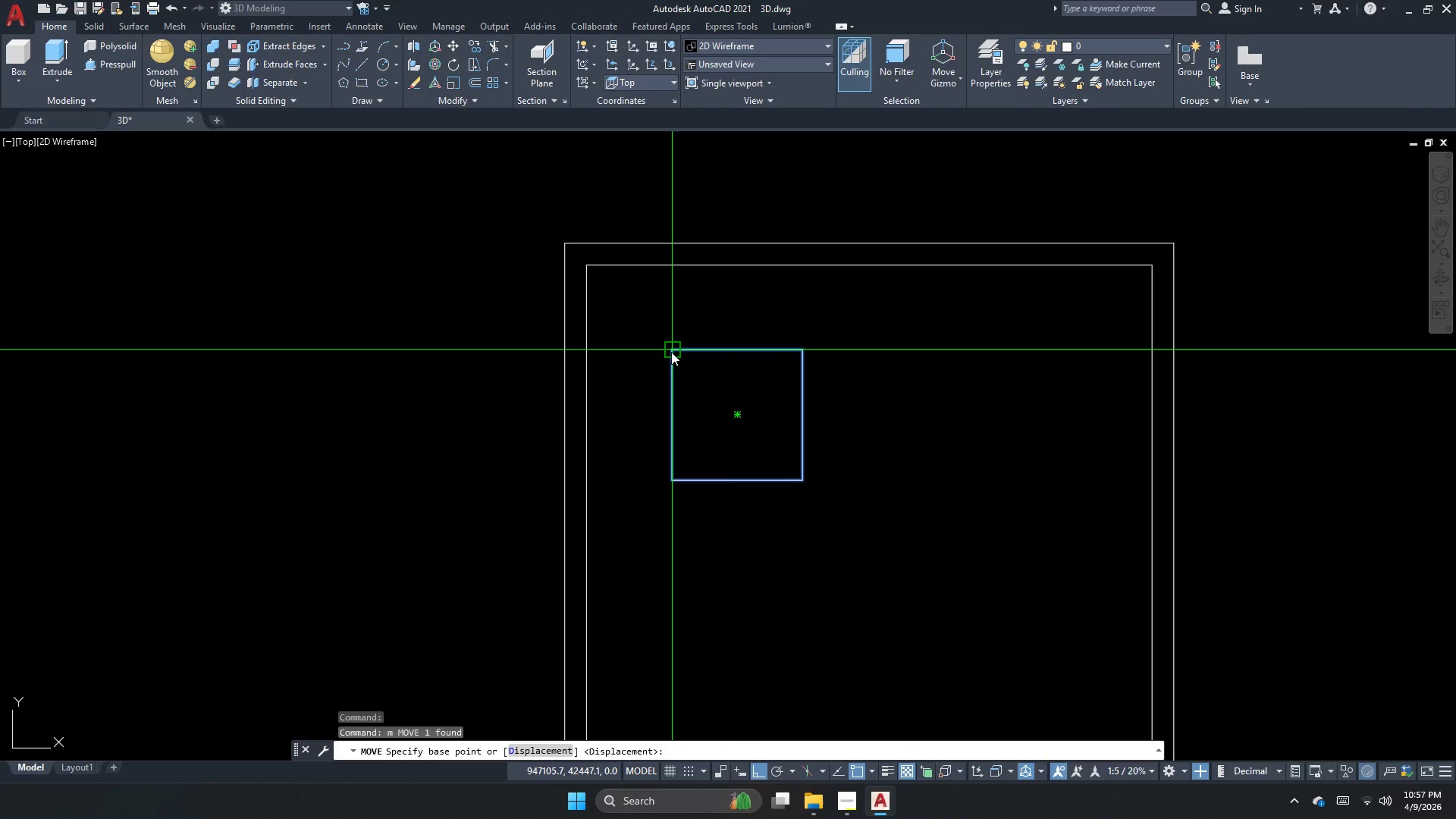 
left_click_drag(start_coordinate=[671, 350], to_coordinate=[665, 345])
 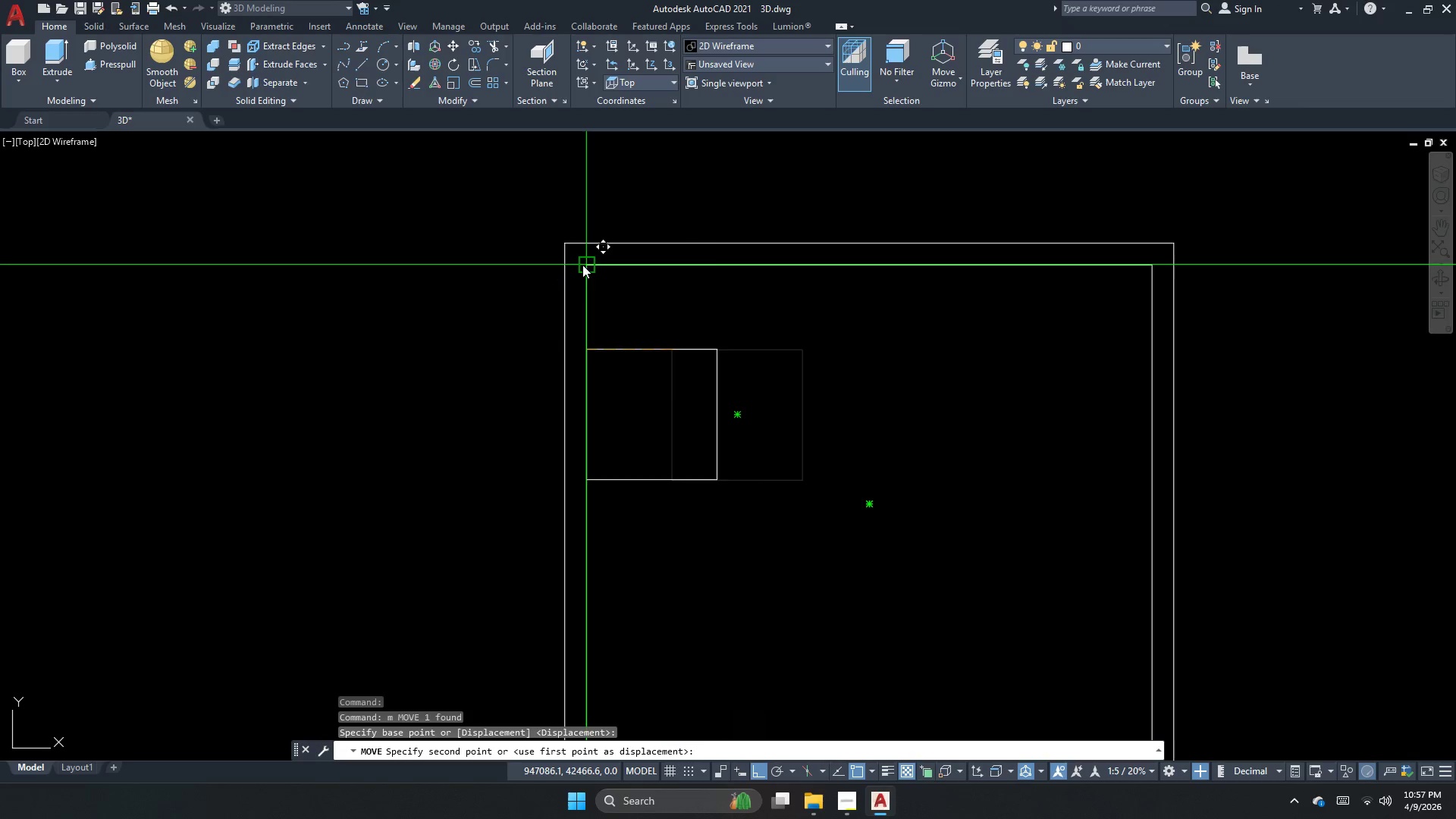 
left_click([588, 262])
 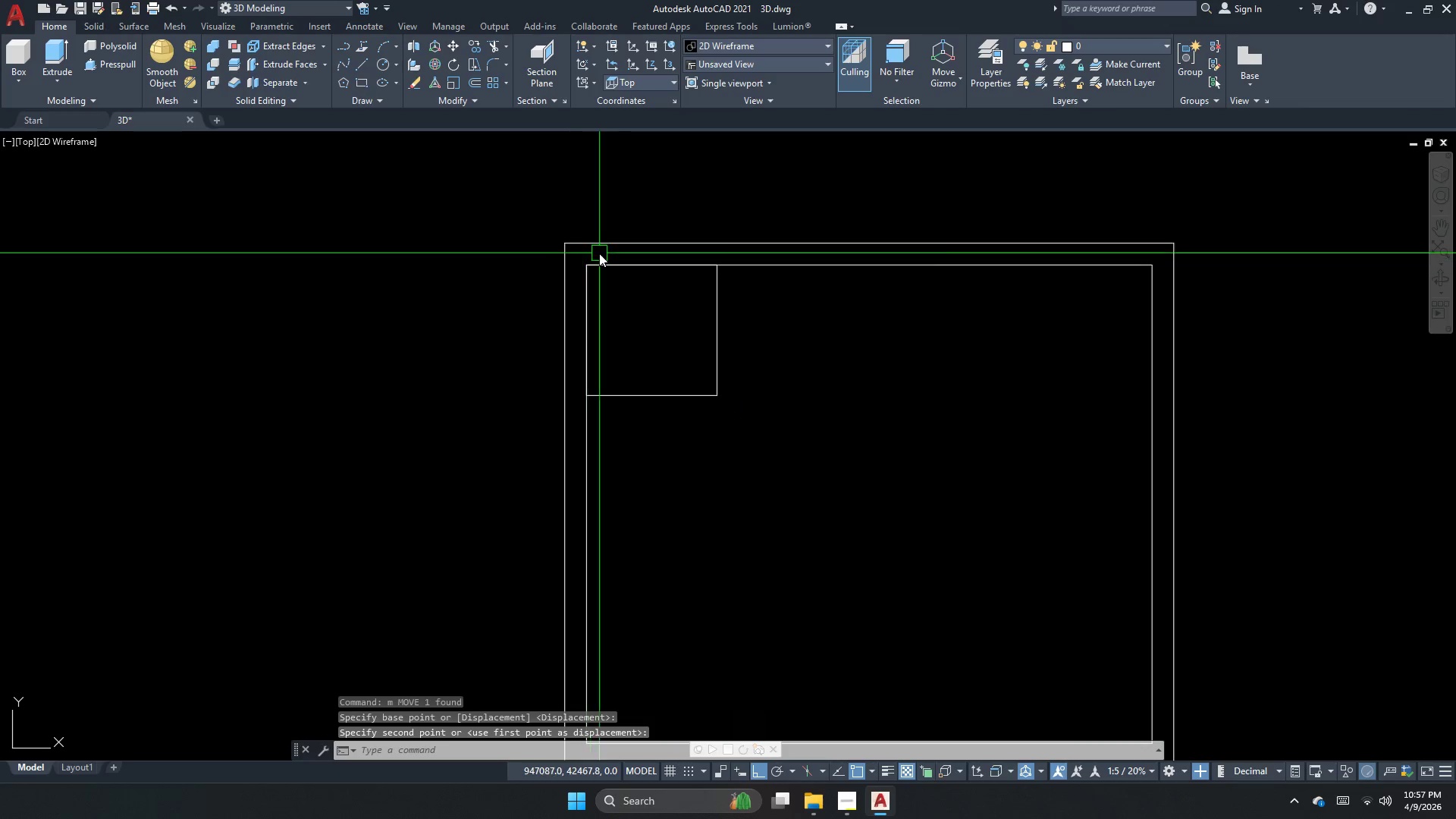 
key(Escape)
 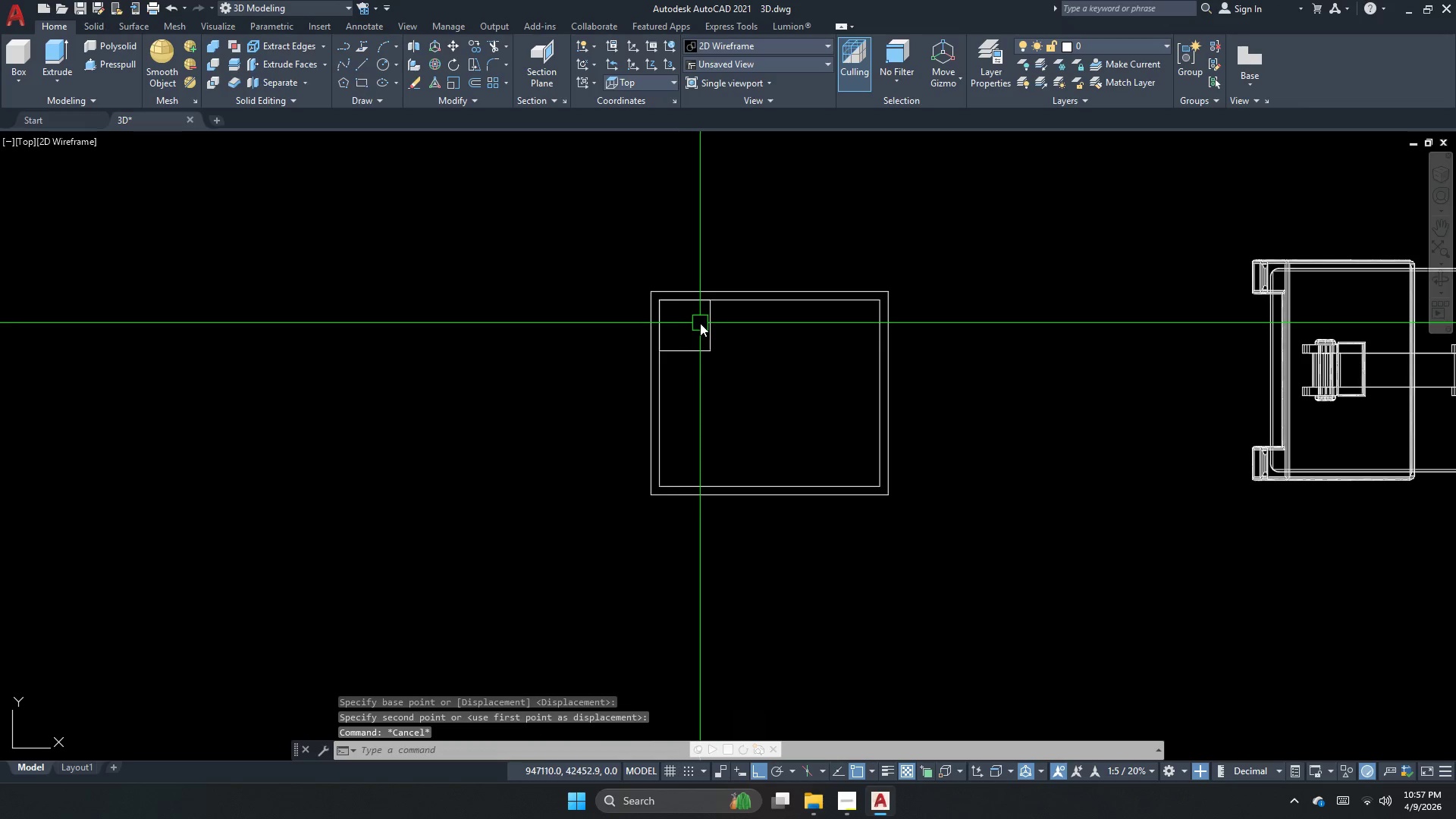 
left_click_drag(start_coordinate=[708, 329], to_coordinate=[714, 331])
 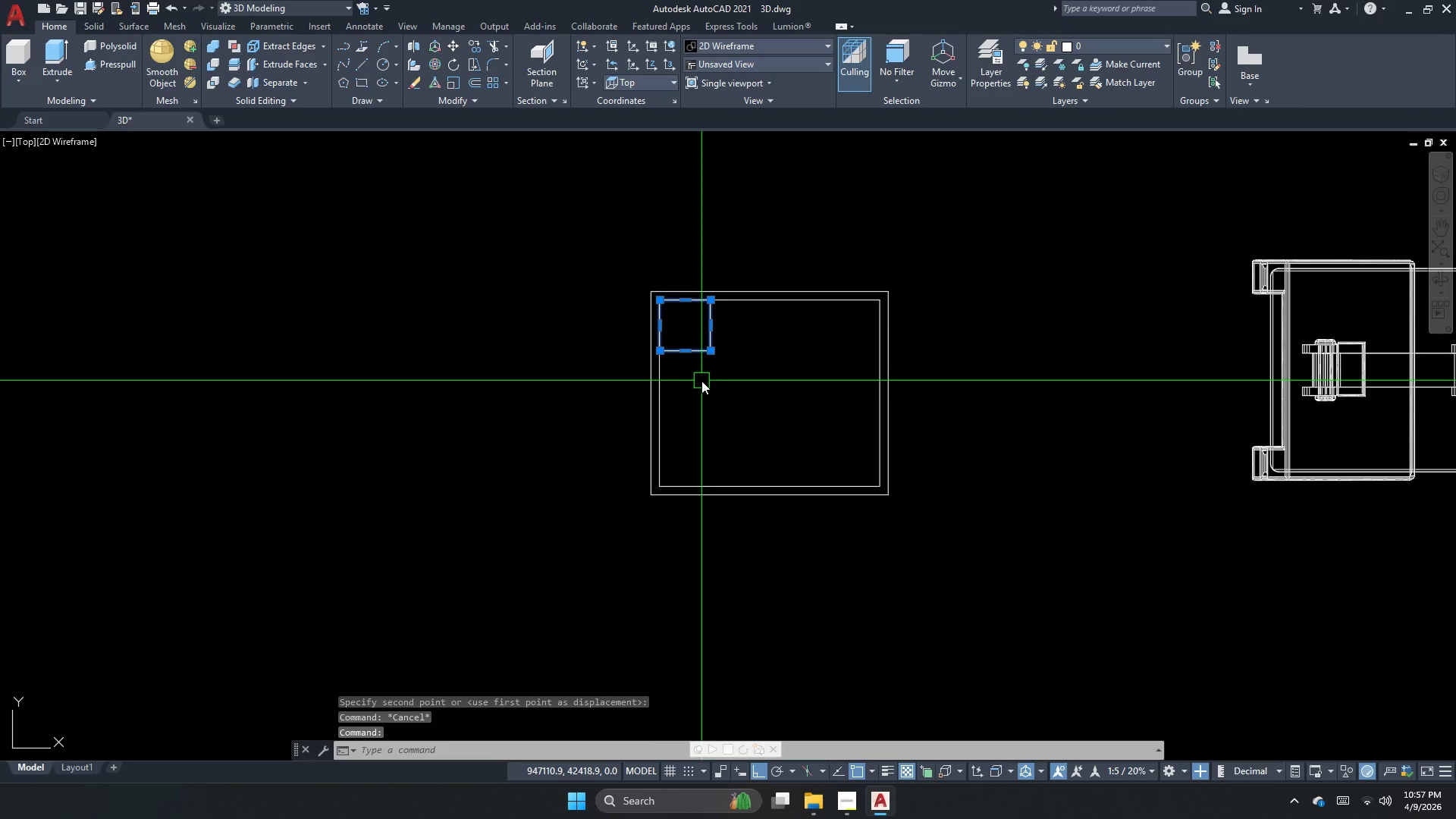 
scroll: coordinate [699, 320], scroll_direction: down, amount: 2.0
 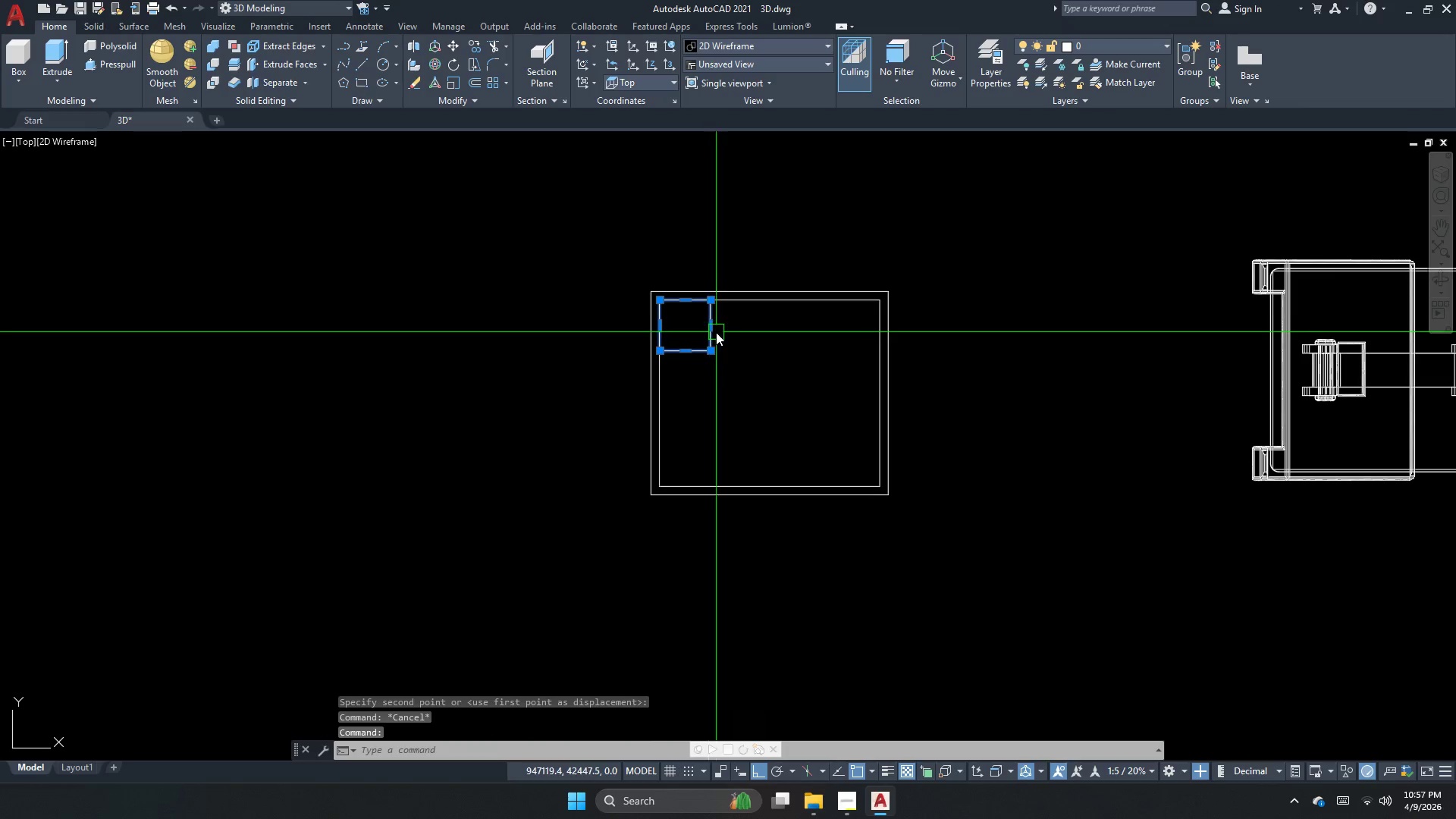 
type(mi )
 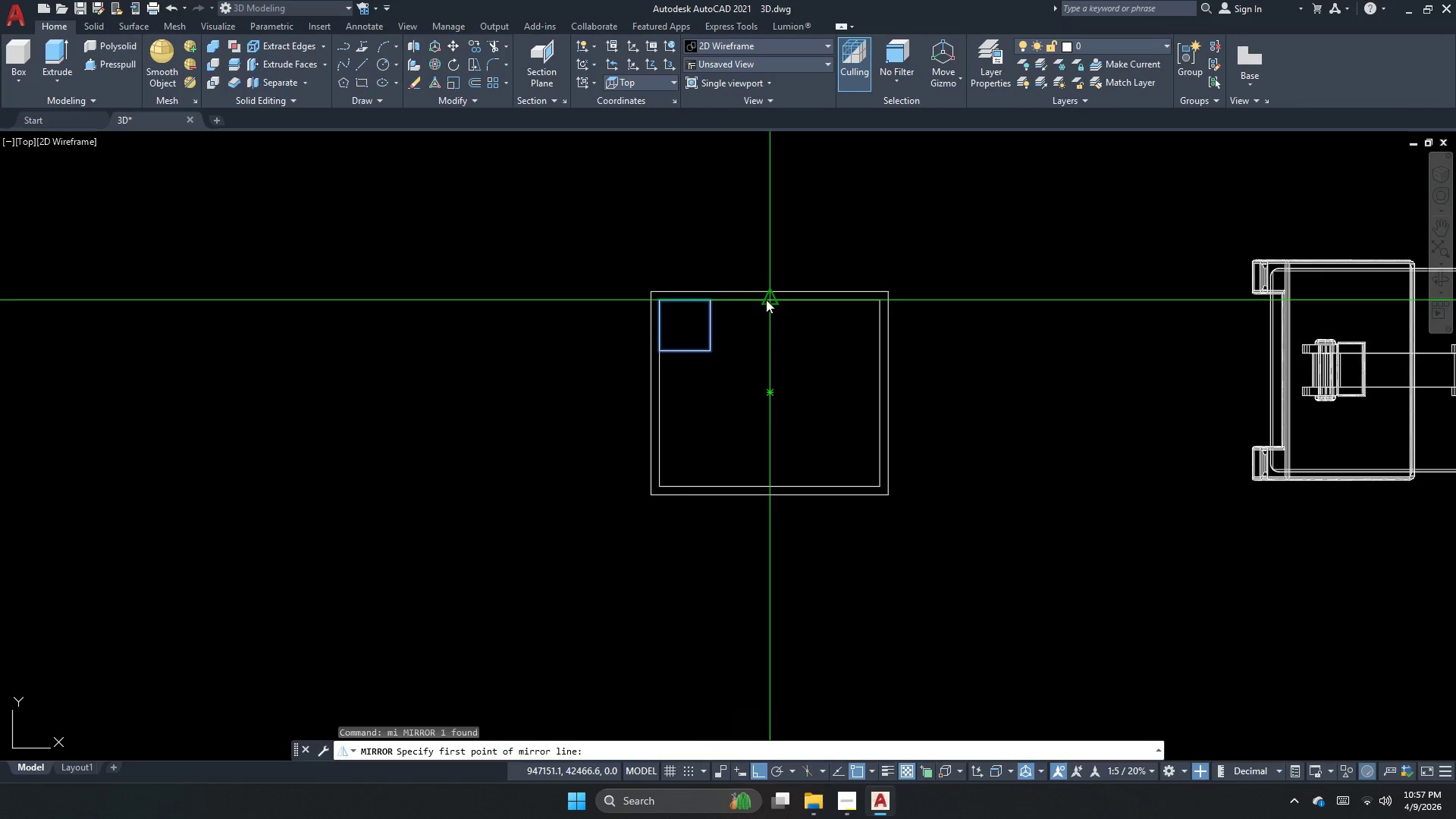 
left_click_drag(start_coordinate=[766, 300], to_coordinate=[766, 315])
 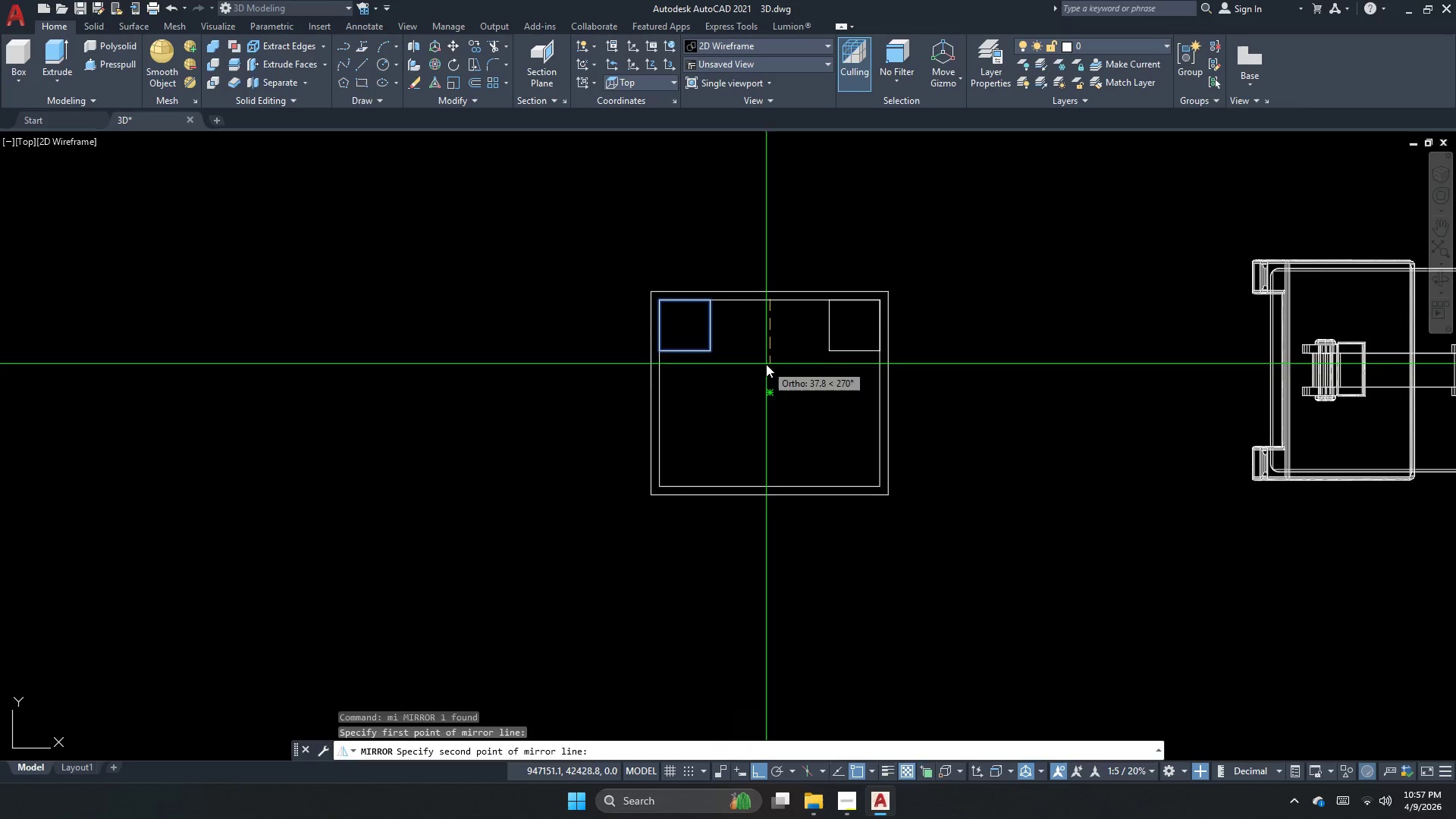 
left_click_drag(start_coordinate=[766, 365], to_coordinate=[766, 369])
 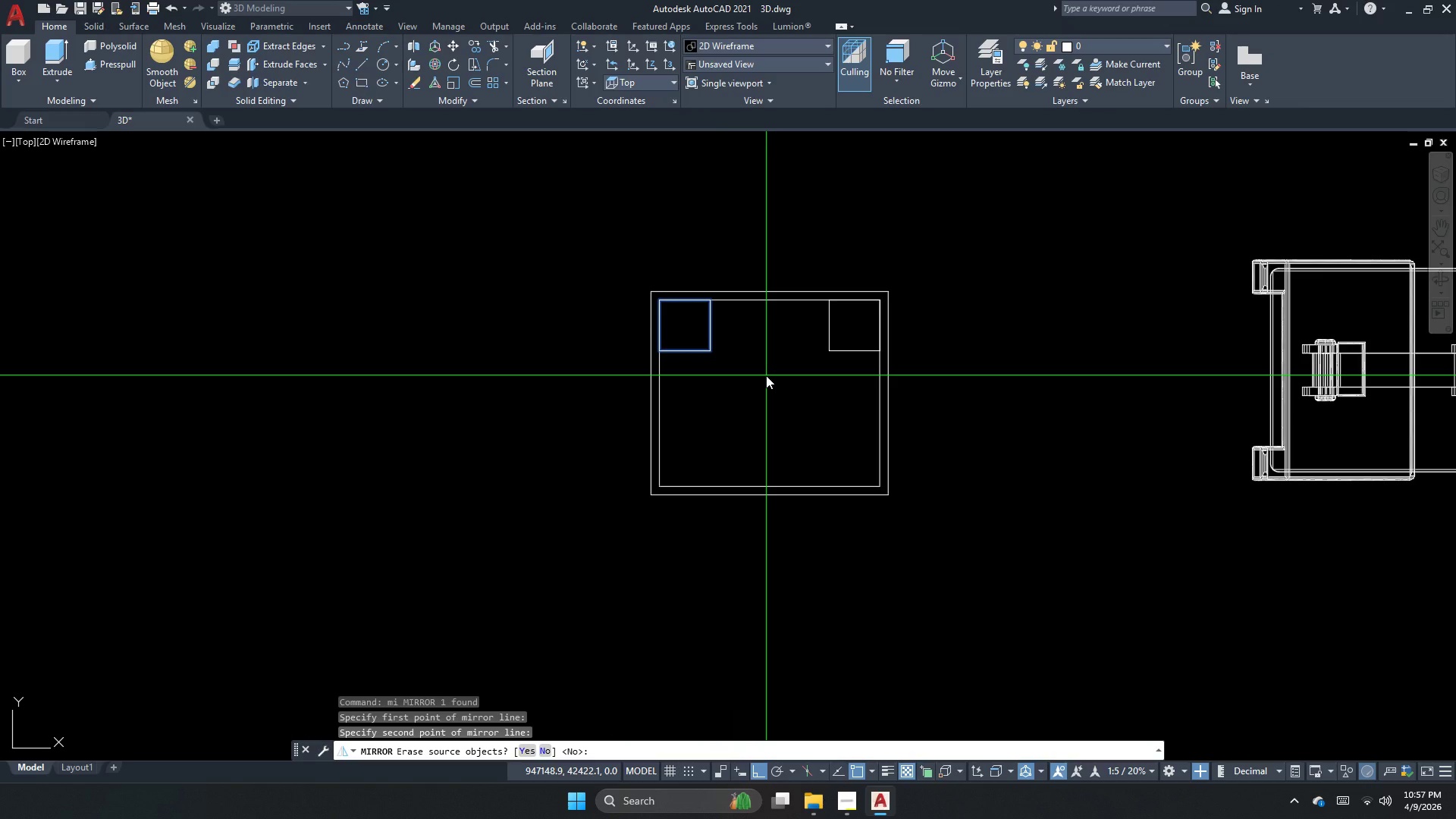 
key(N)
 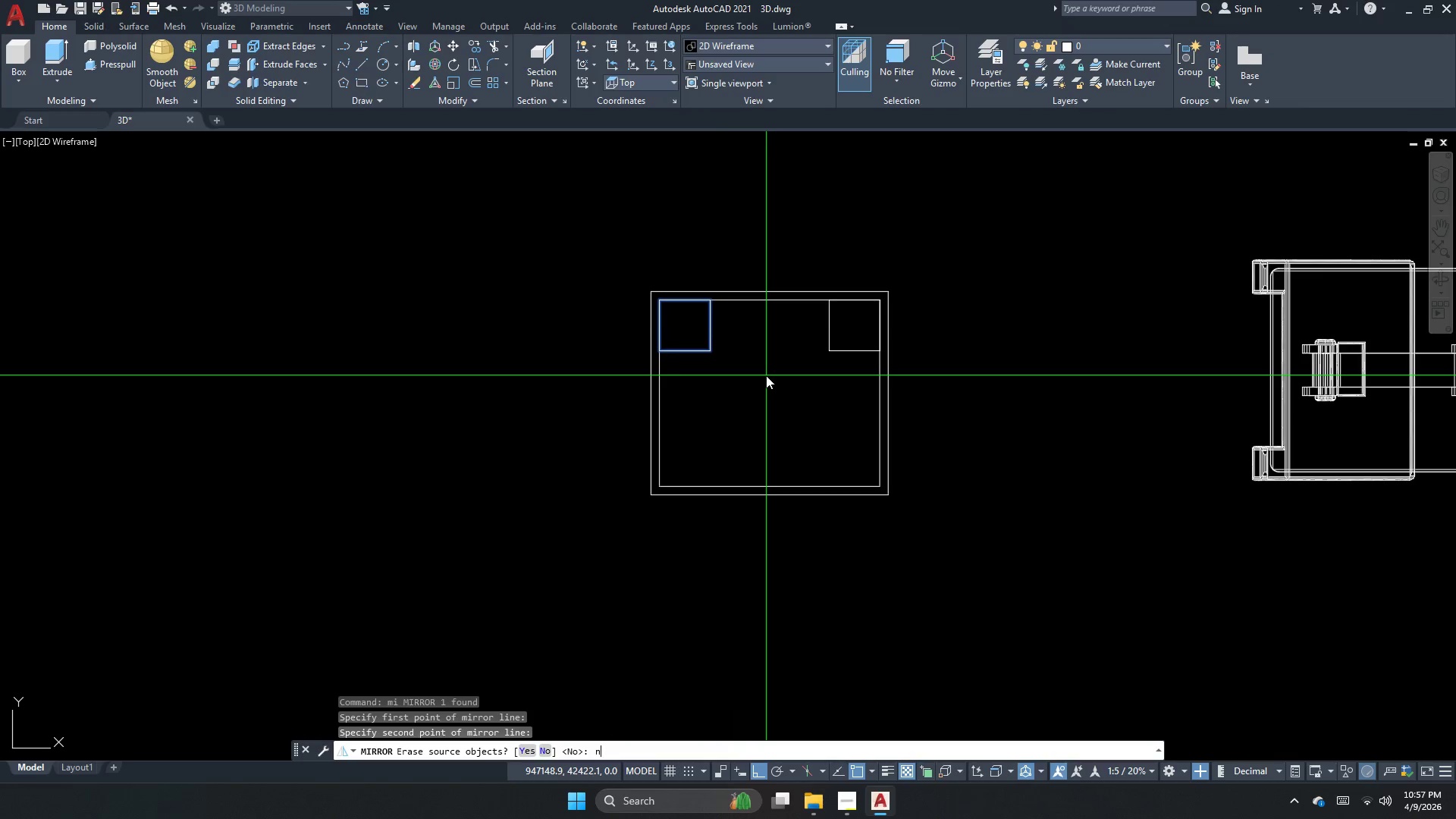 
key(Space)
 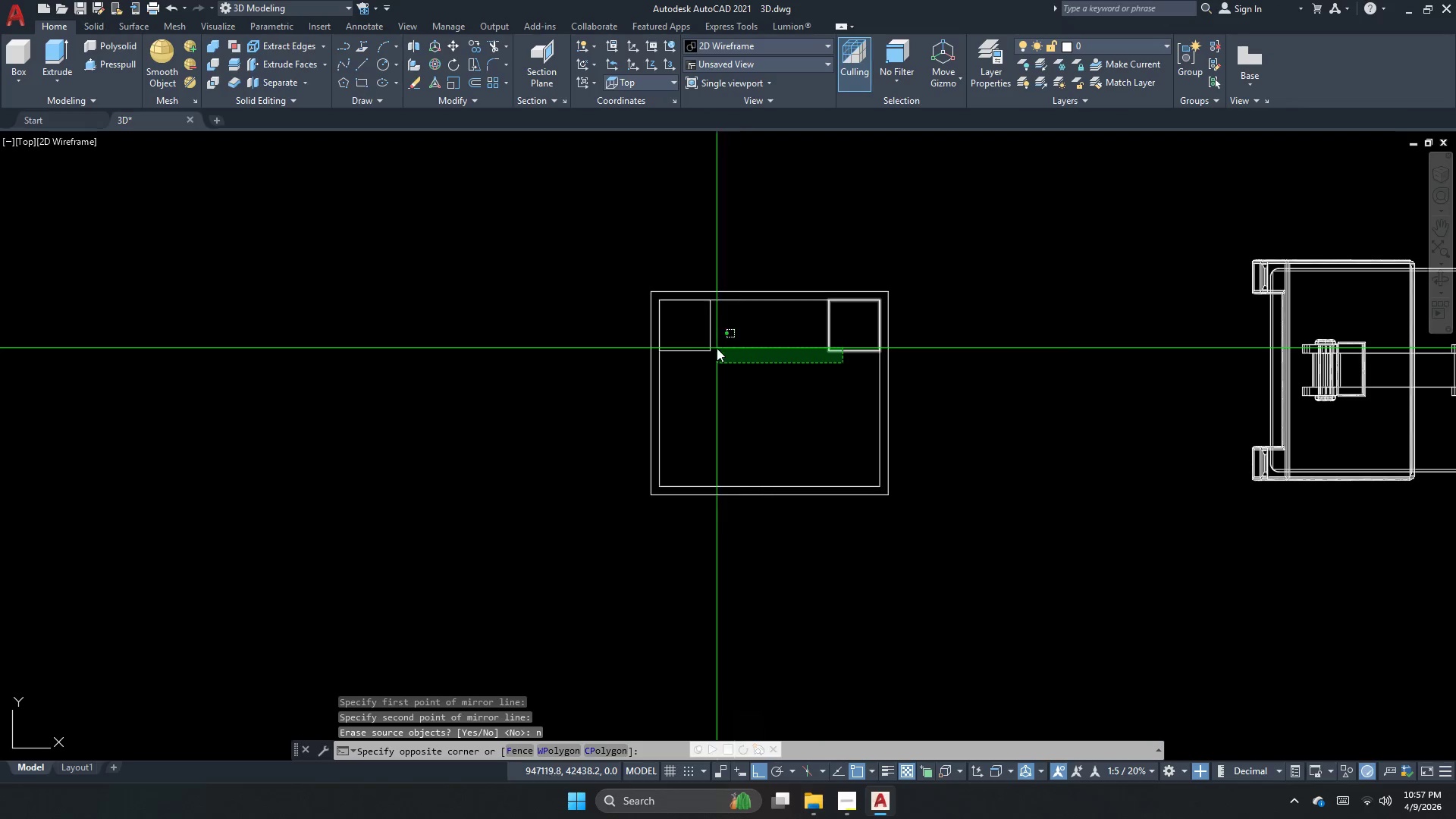 
left_click([701, 348])
 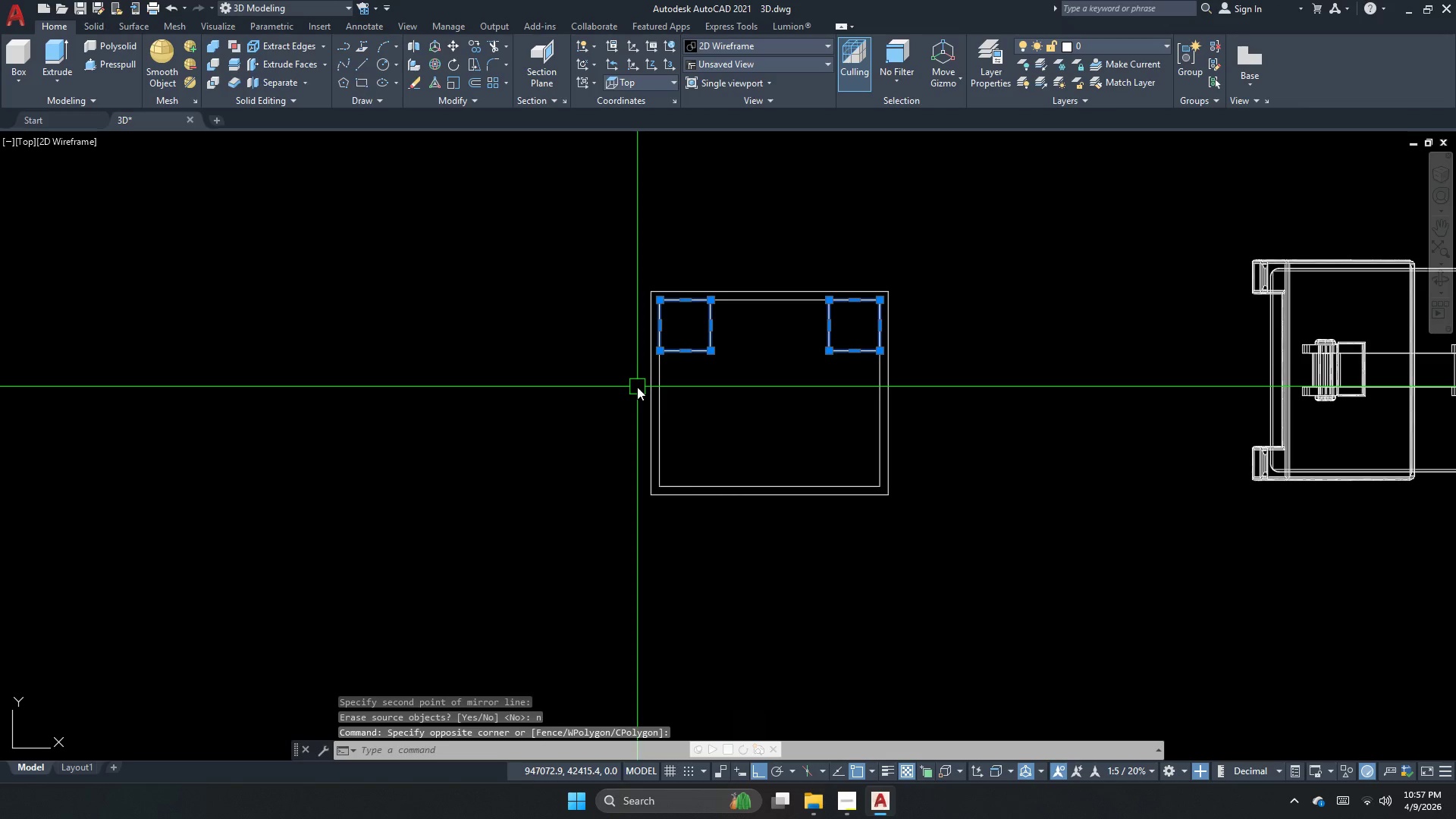 
type(mi n )
key(Escape)
 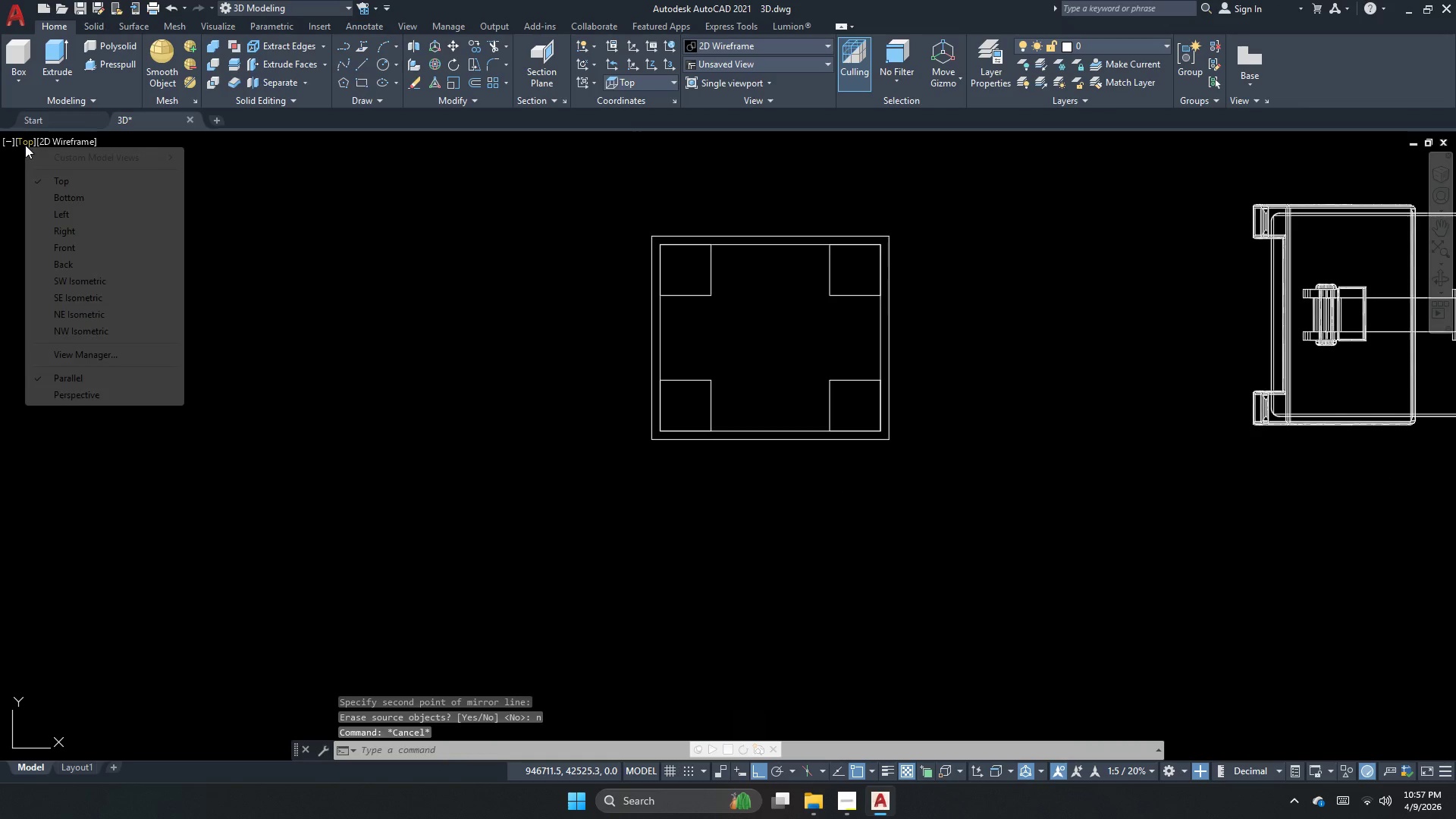 
left_click_drag(start_coordinate=[664, 393], to_coordinate=[679, 388])
 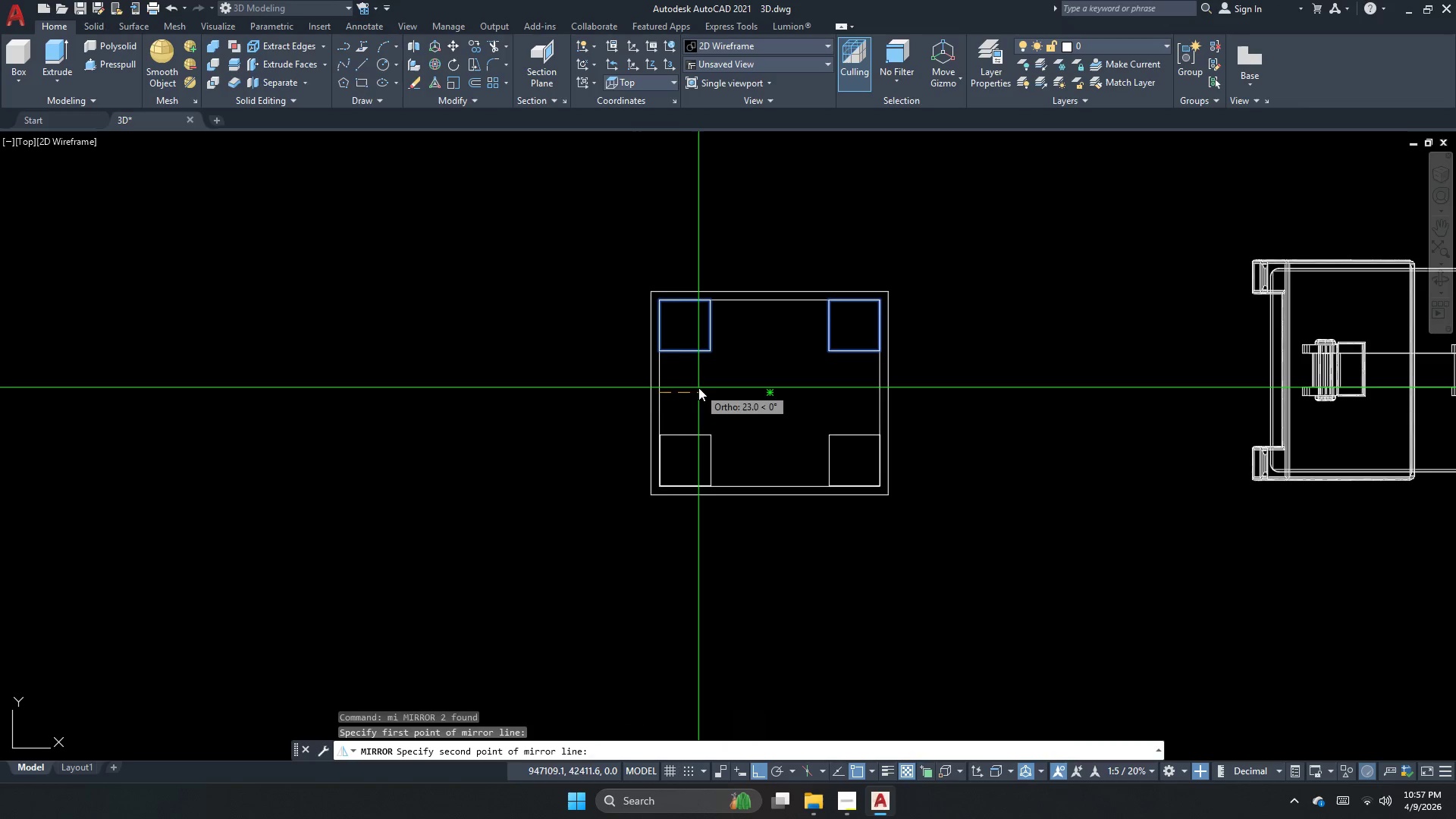 
left_click_drag(start_coordinate=[698, 389], to_coordinate=[702, 394])
 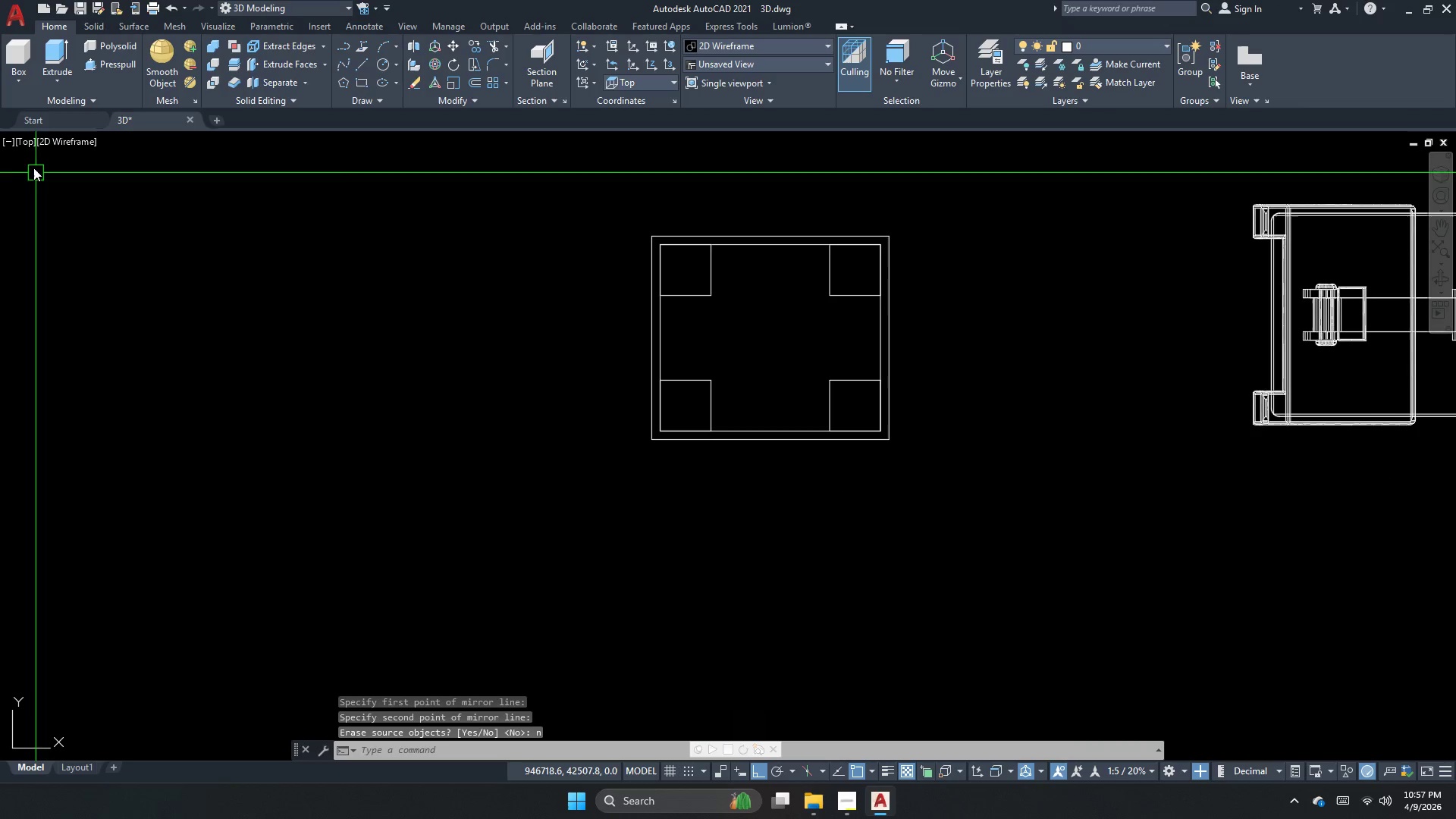 
left_click([25, 145])
 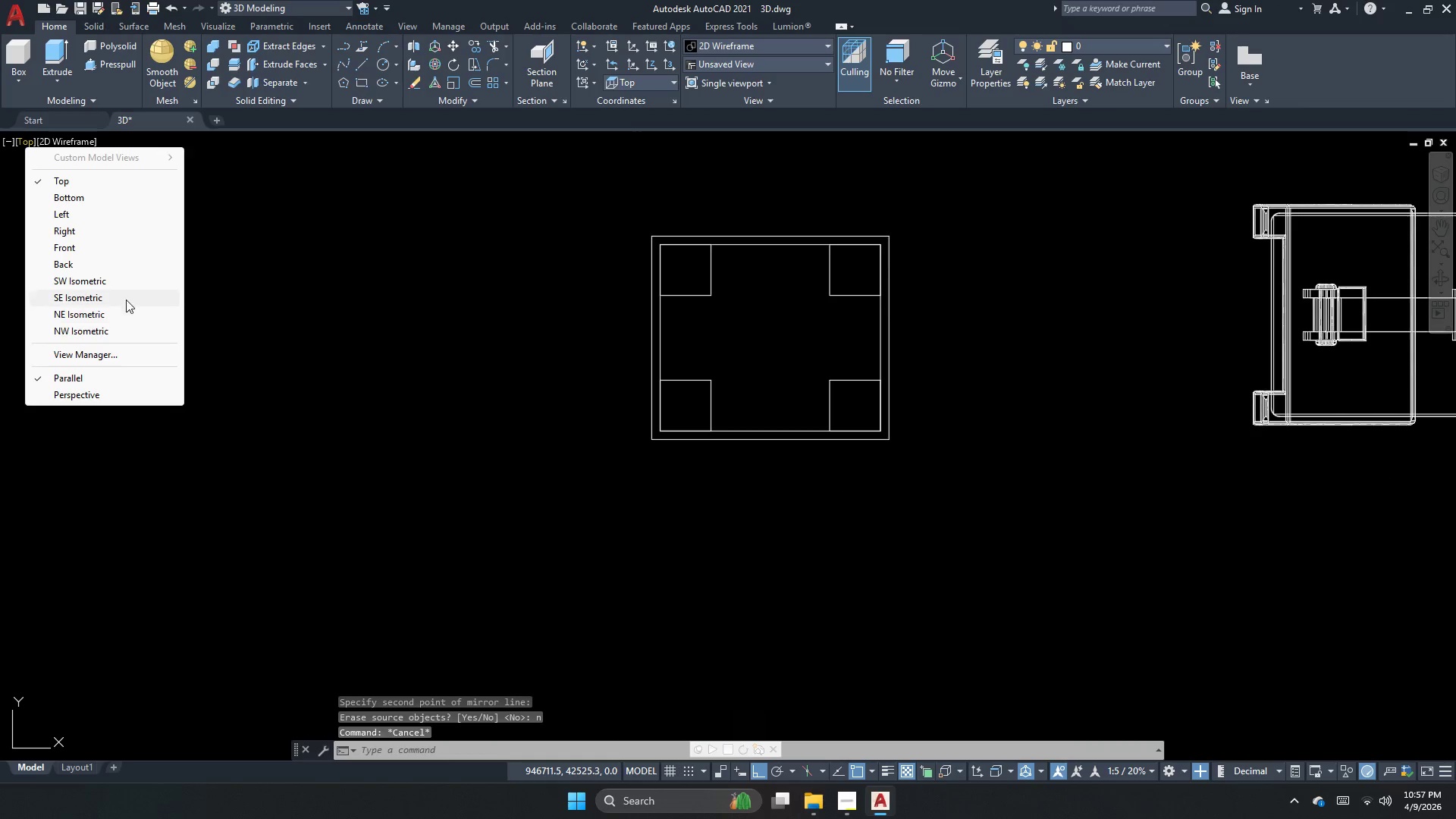 
left_click([130, 281])
 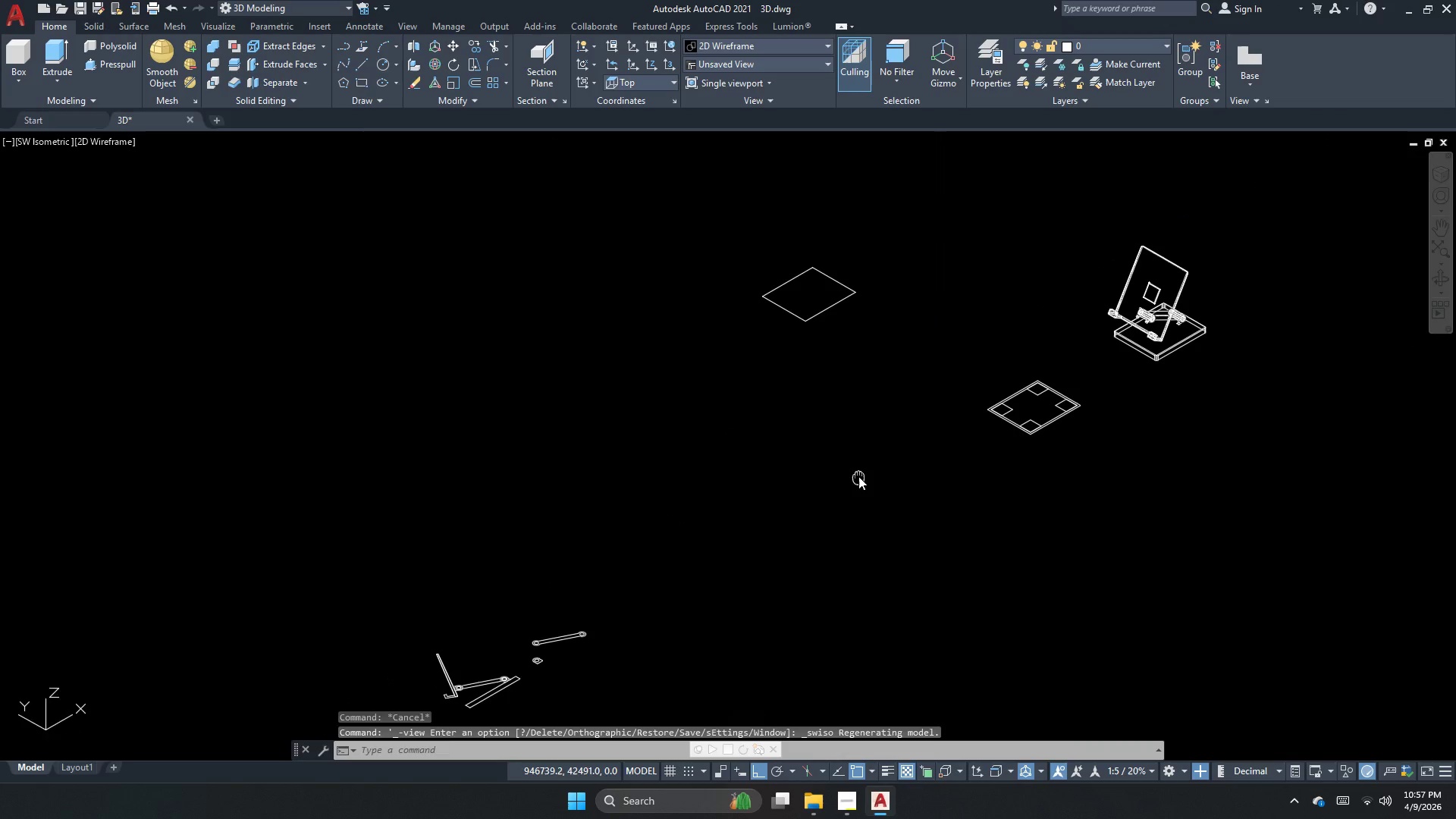 
key(Escape)
 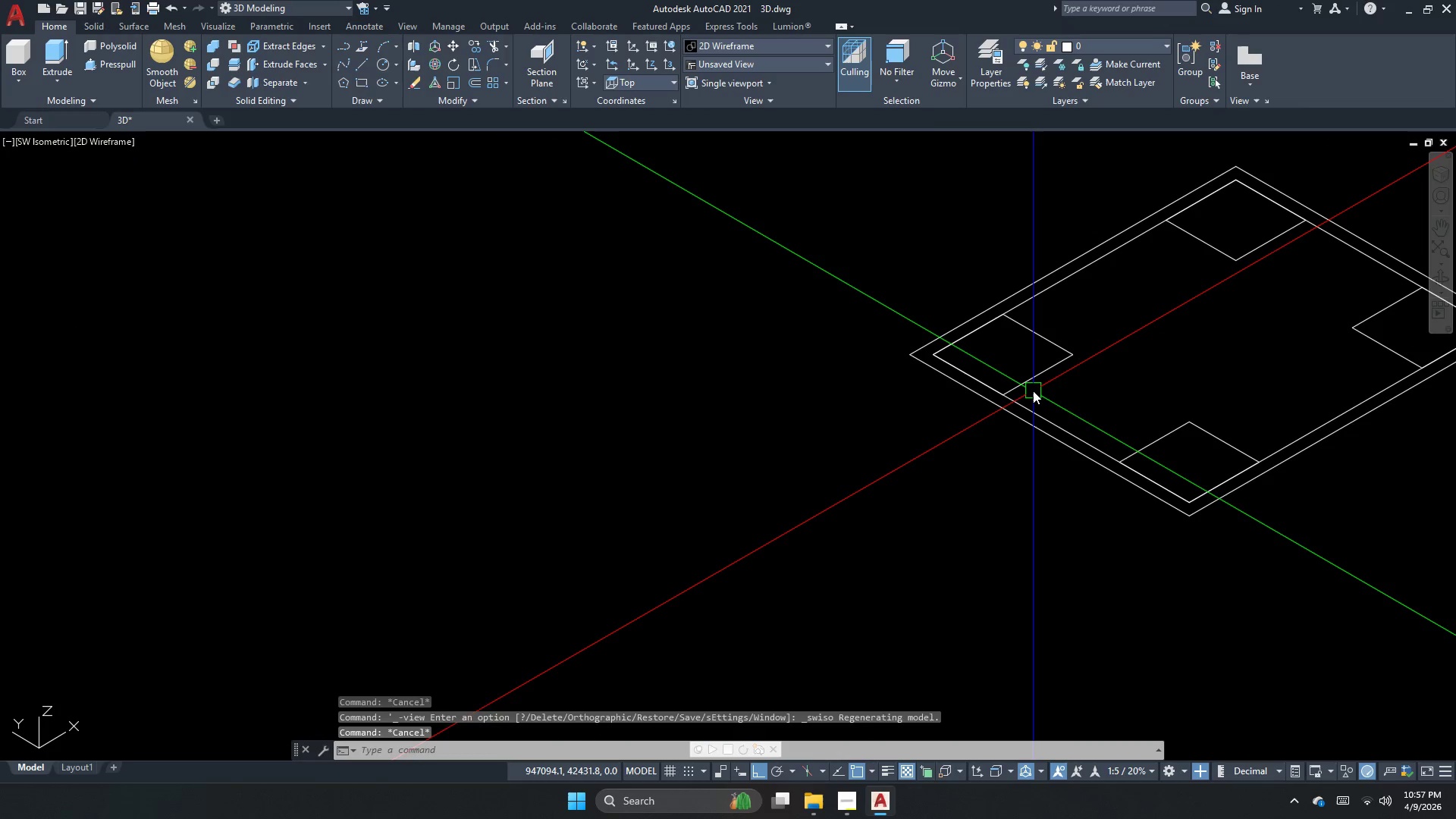 
scroll: coordinate [1033, 391], scroll_direction: up, amount: 4.0
 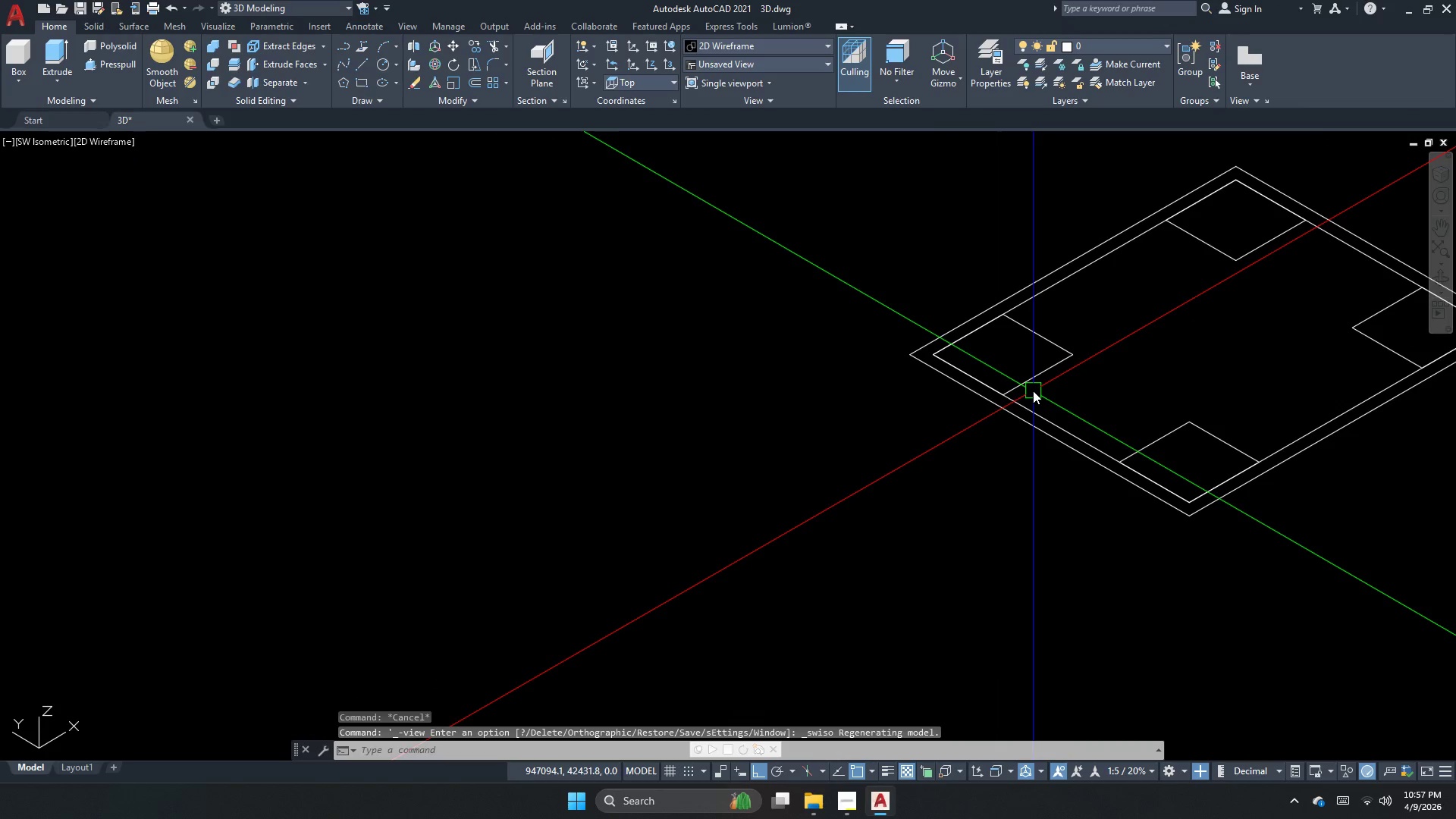 
key(Escape)
type(ext)
 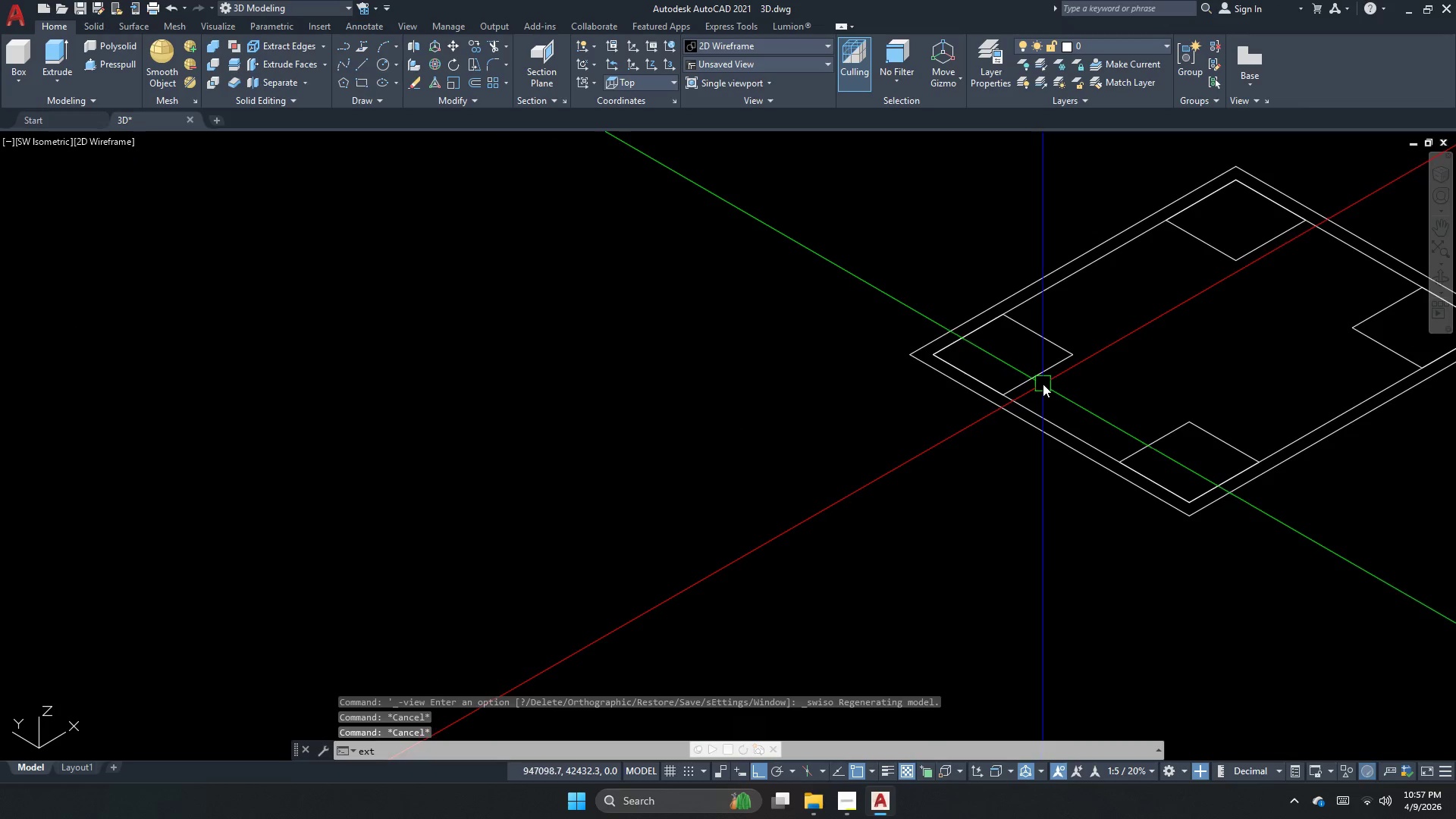 
key(Space)
 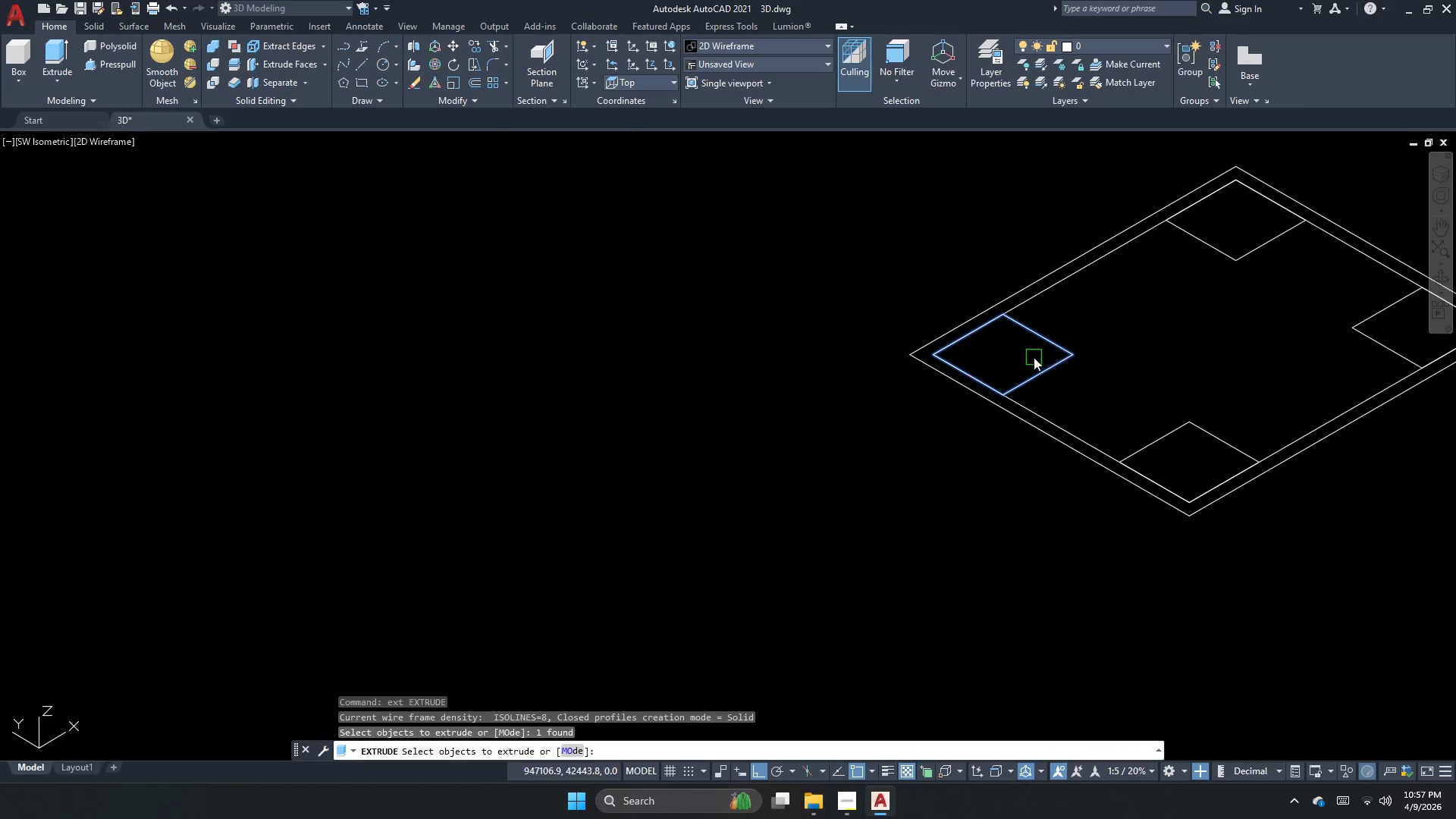 
key(Space)
 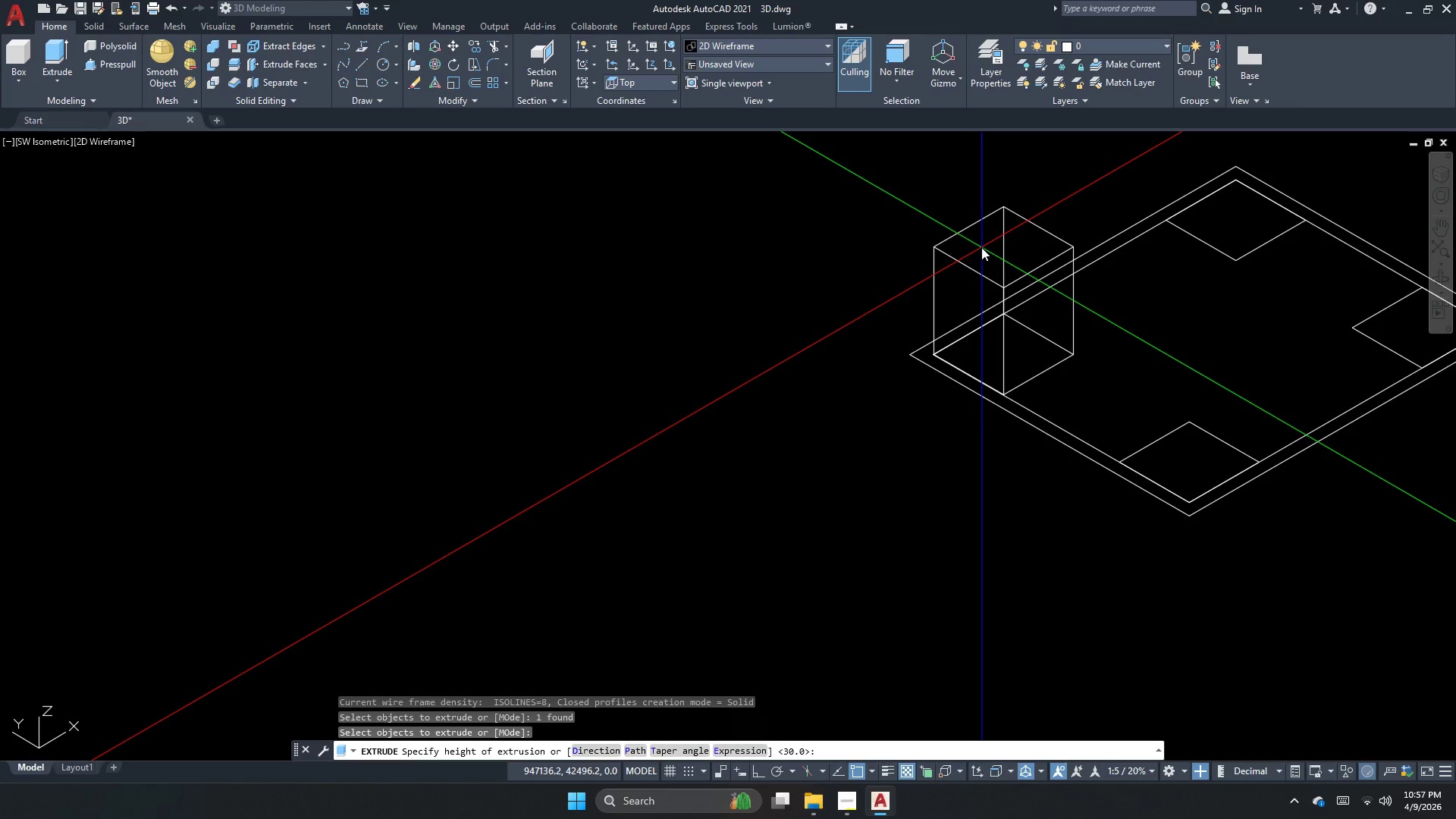 
key(Numpad5)
 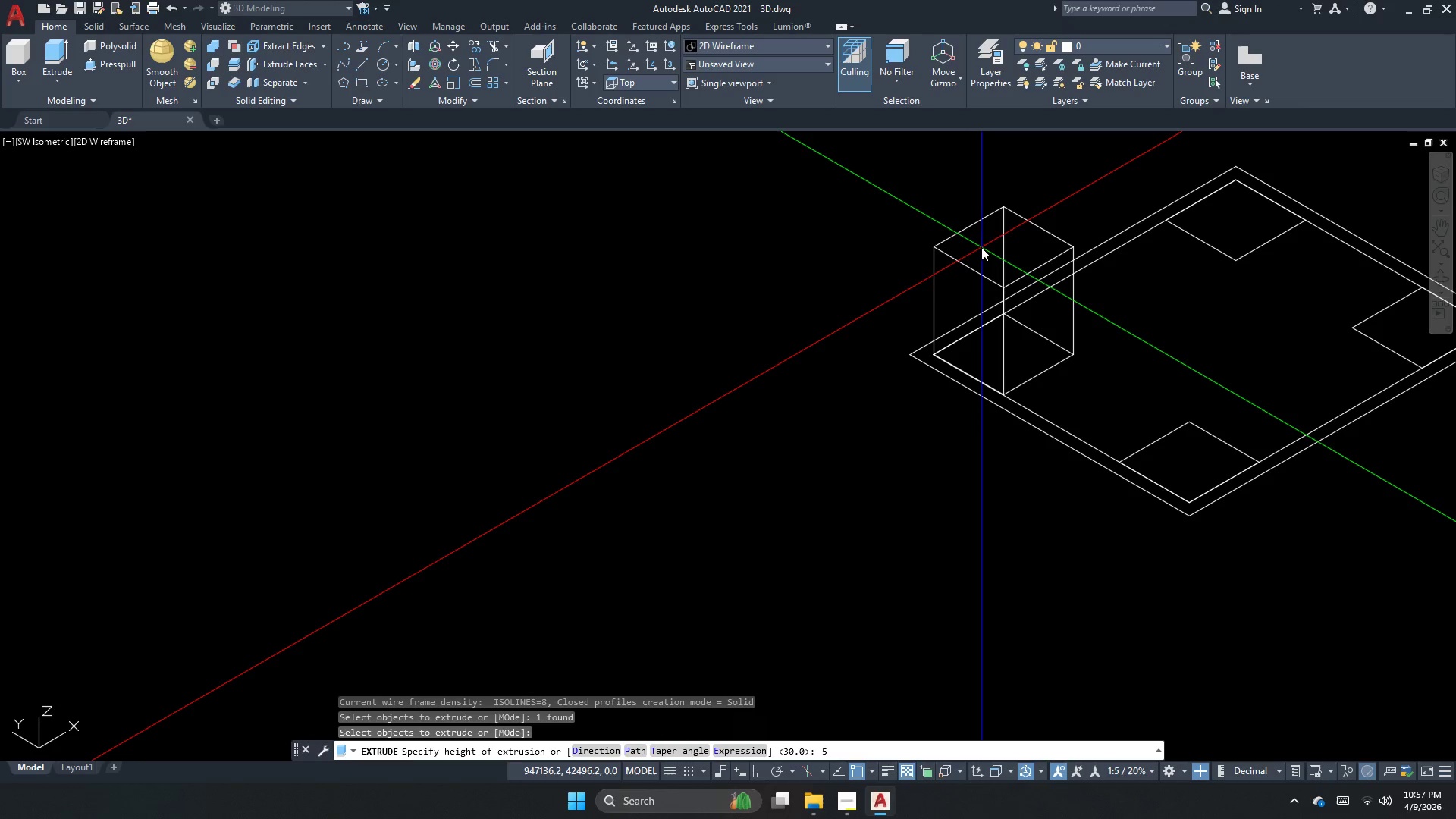 
key(Backspace)
 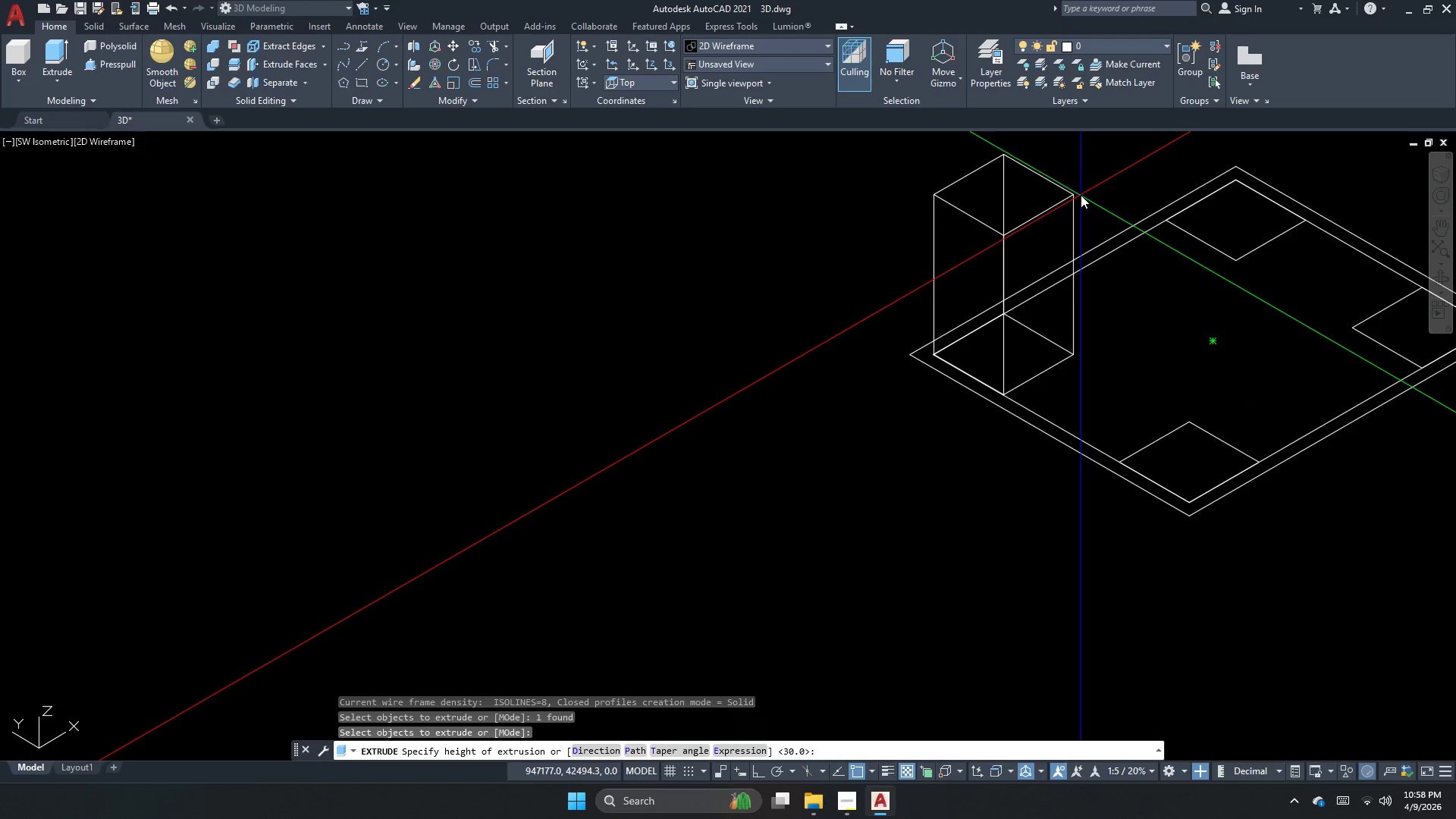 
key(Numpad5)
 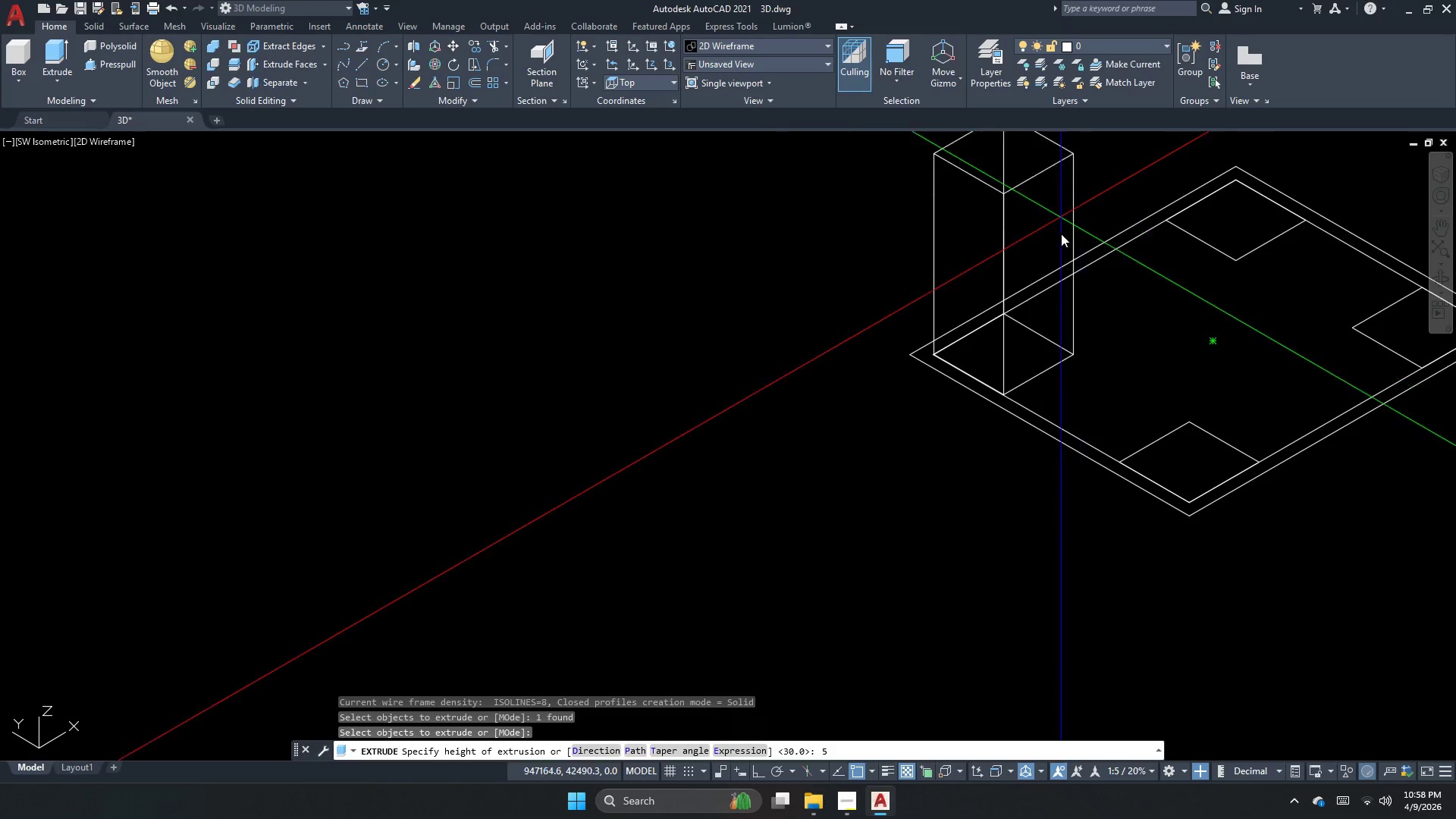 
key(NumpadEnter)
 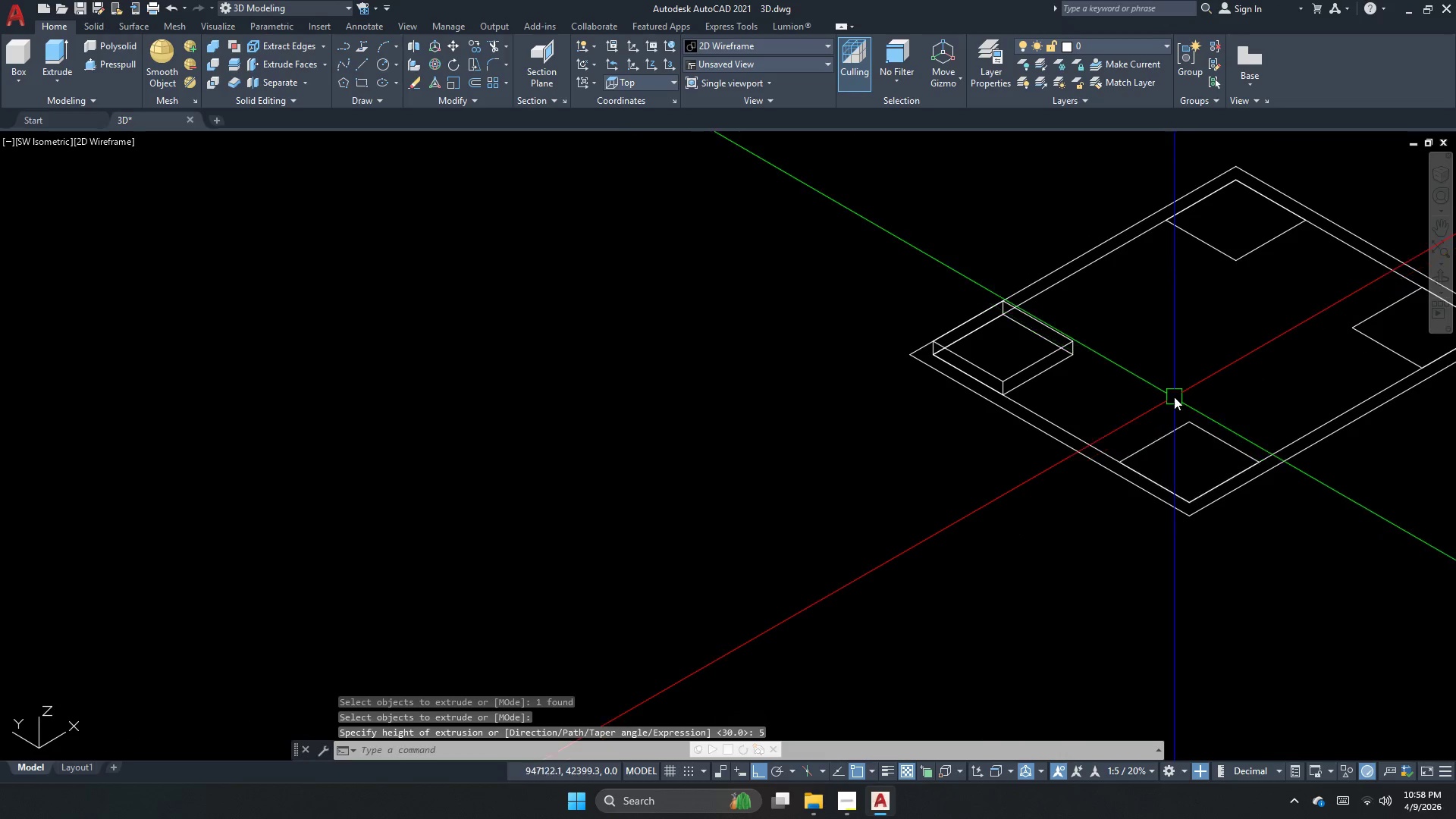 
key(Space)
 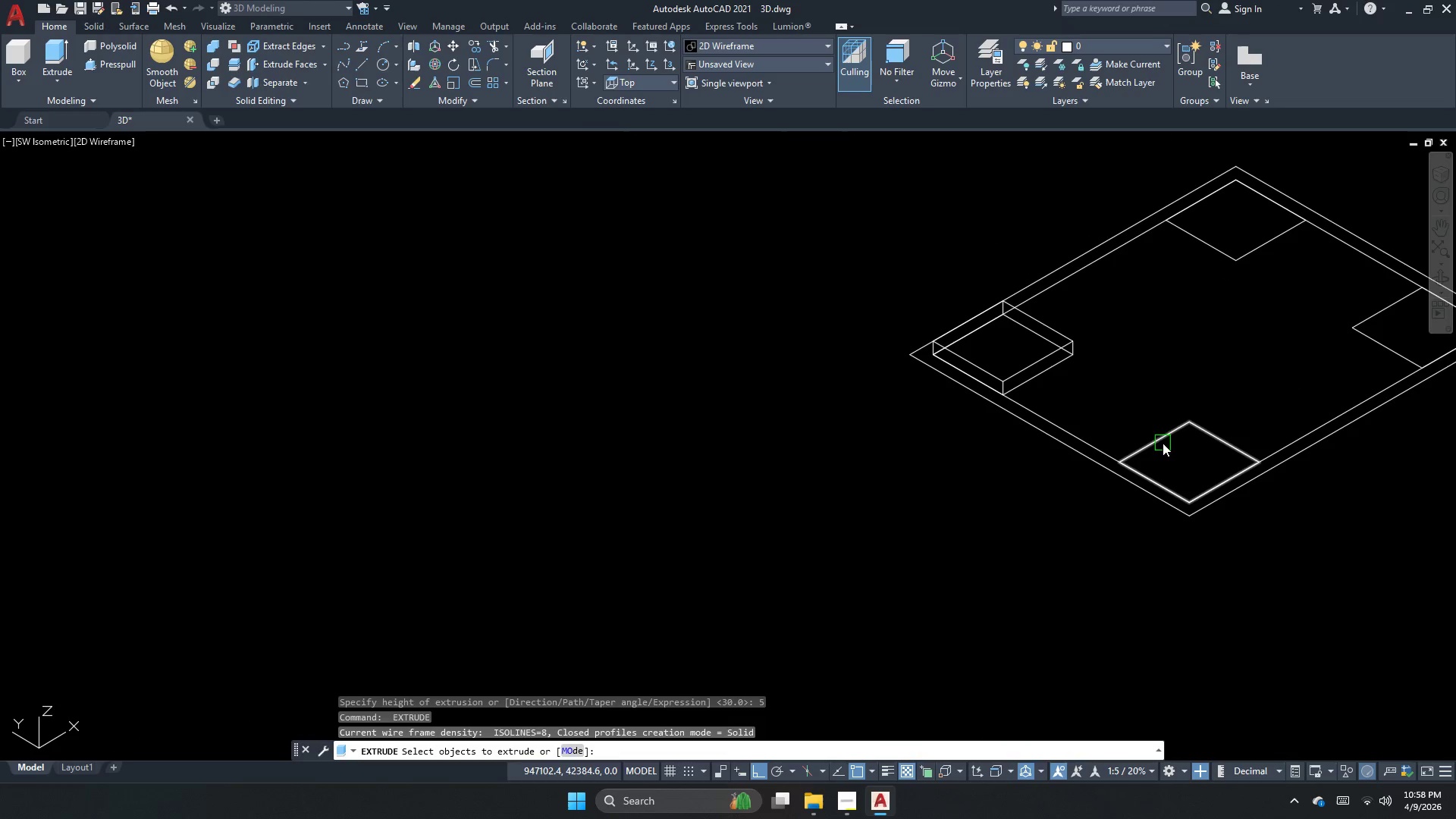 
left_click([1163, 438])
 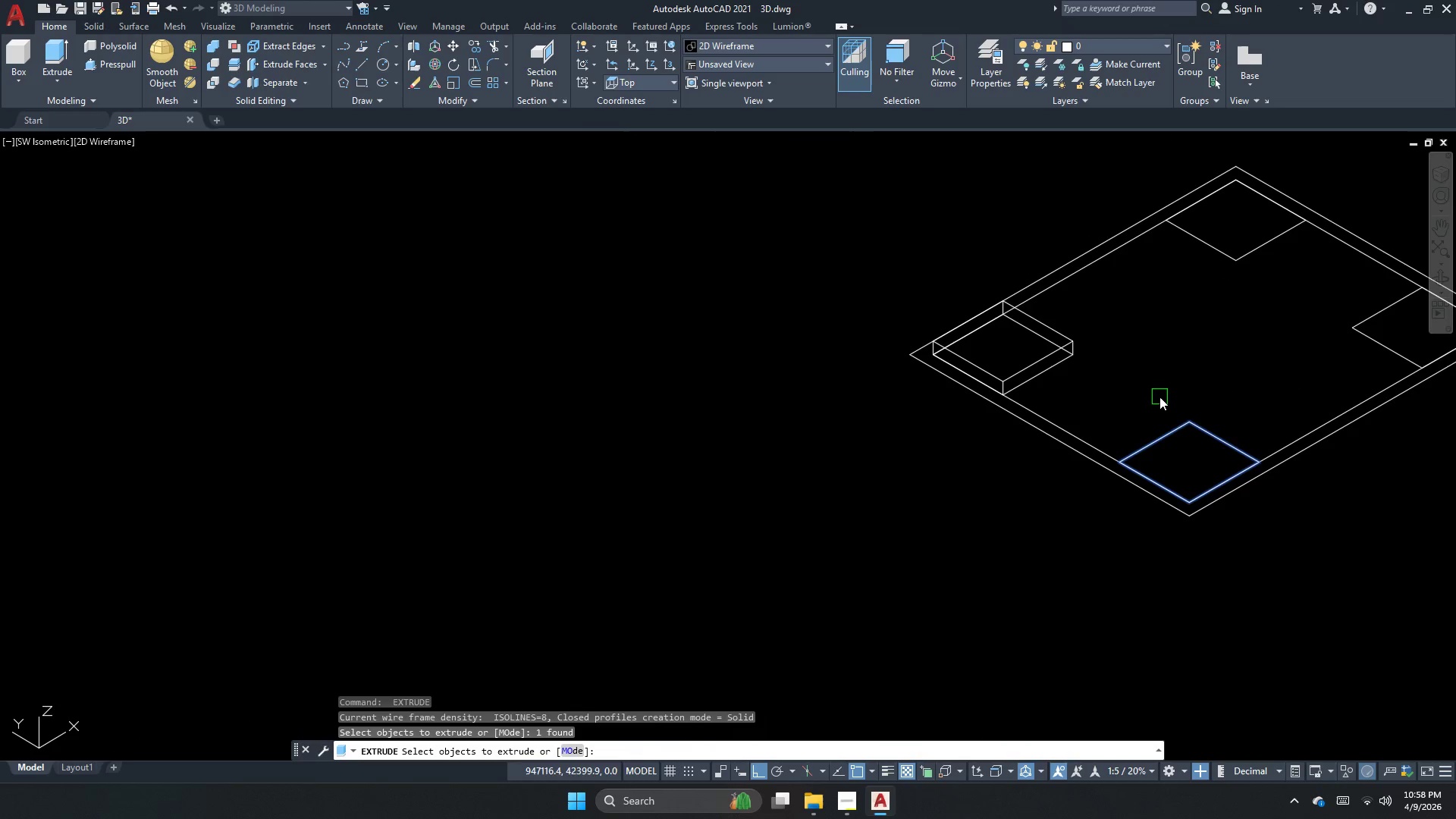 
key(Space)
 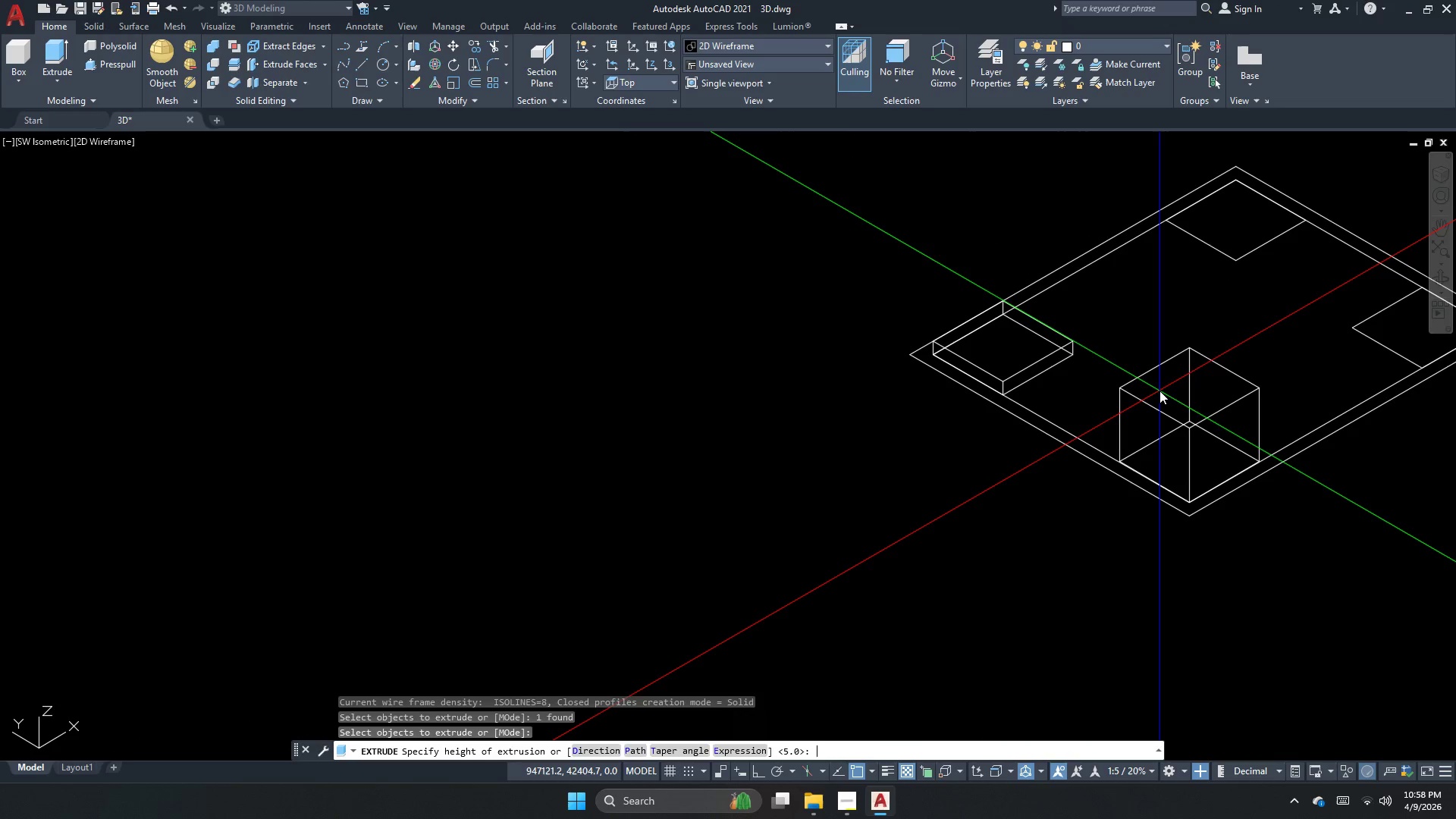 
key(Space)
 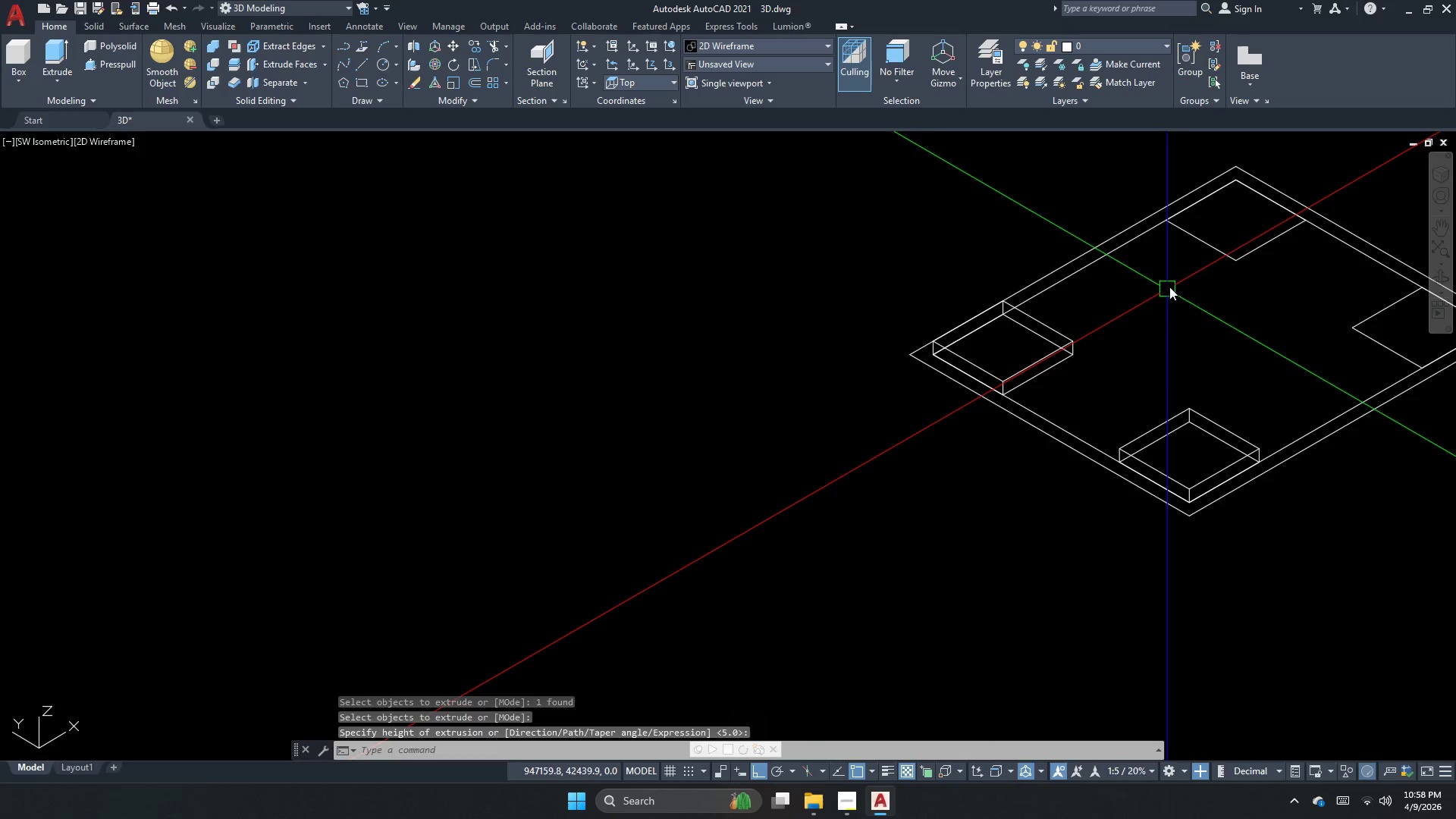 
key(Space)
 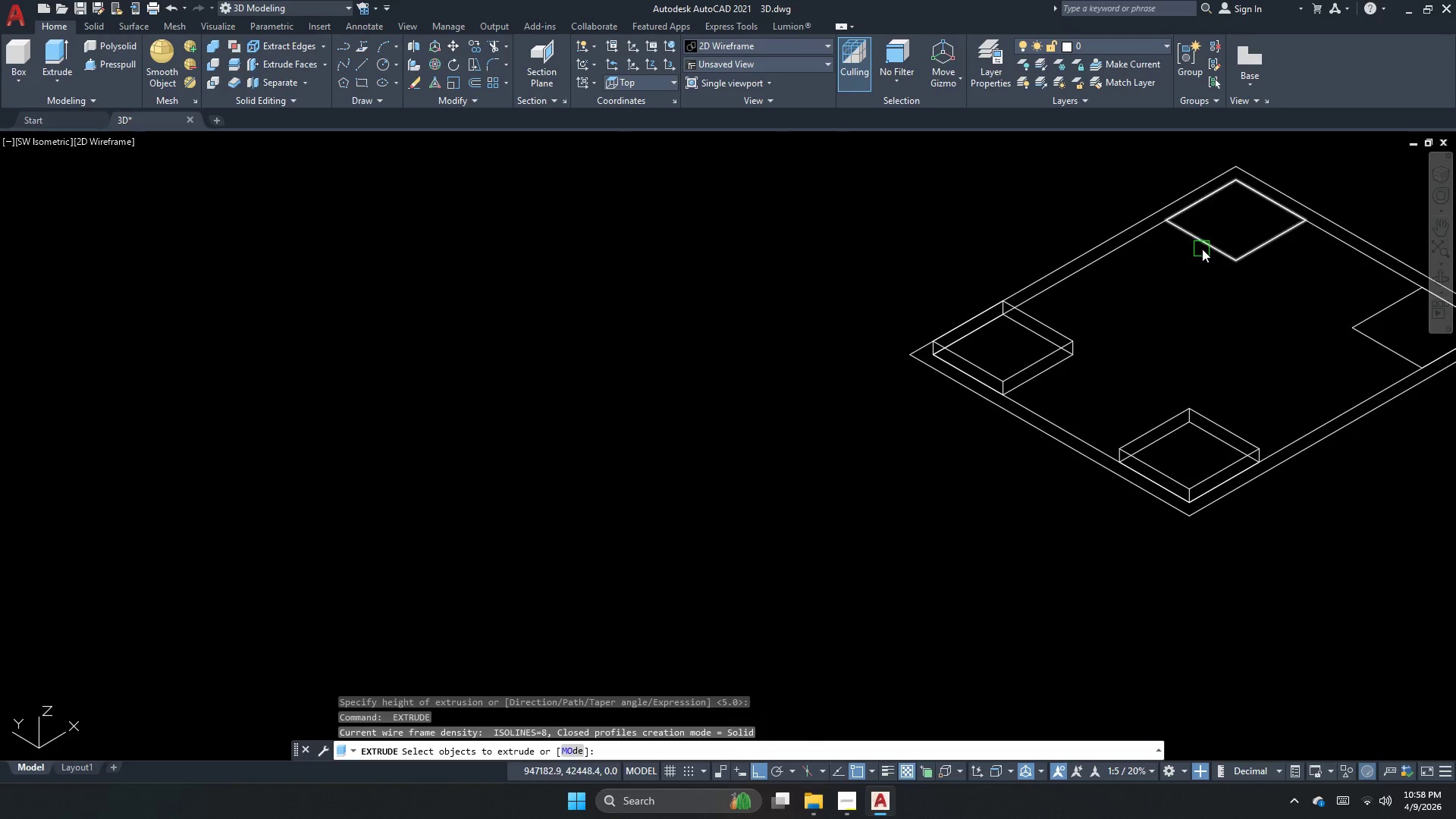 
left_click([1204, 246])
 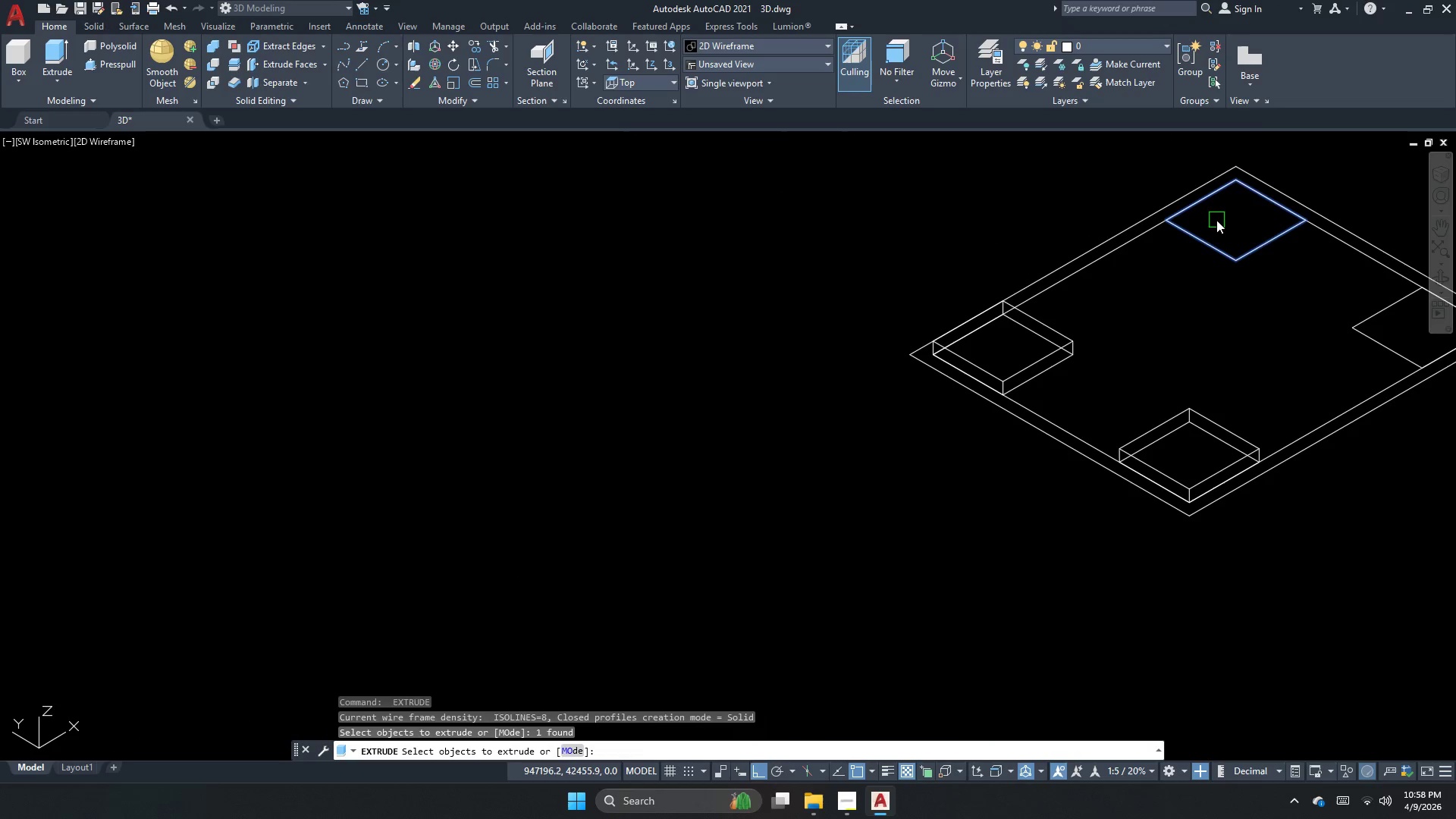 
key(Space)
 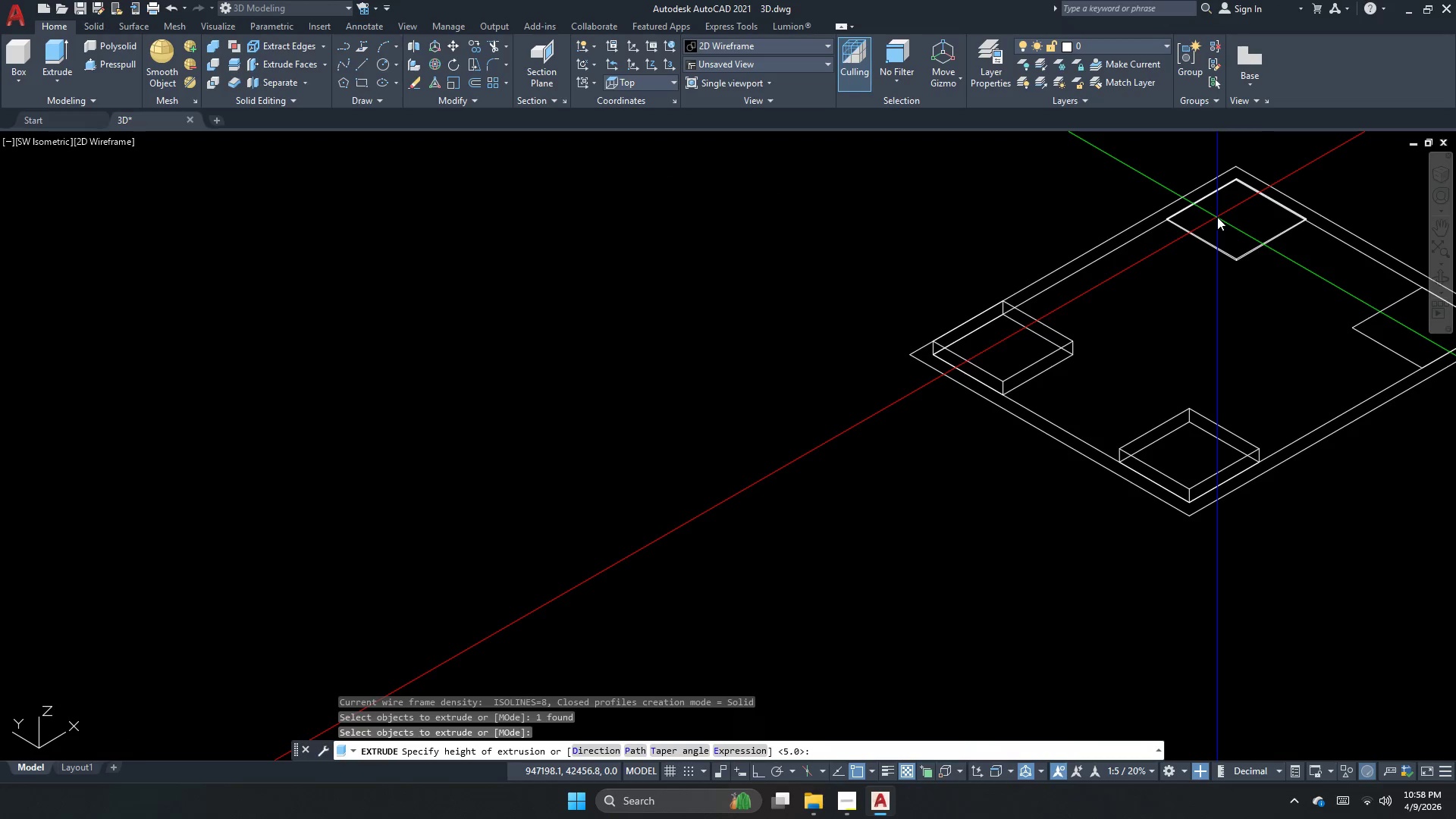 
key(Space)
 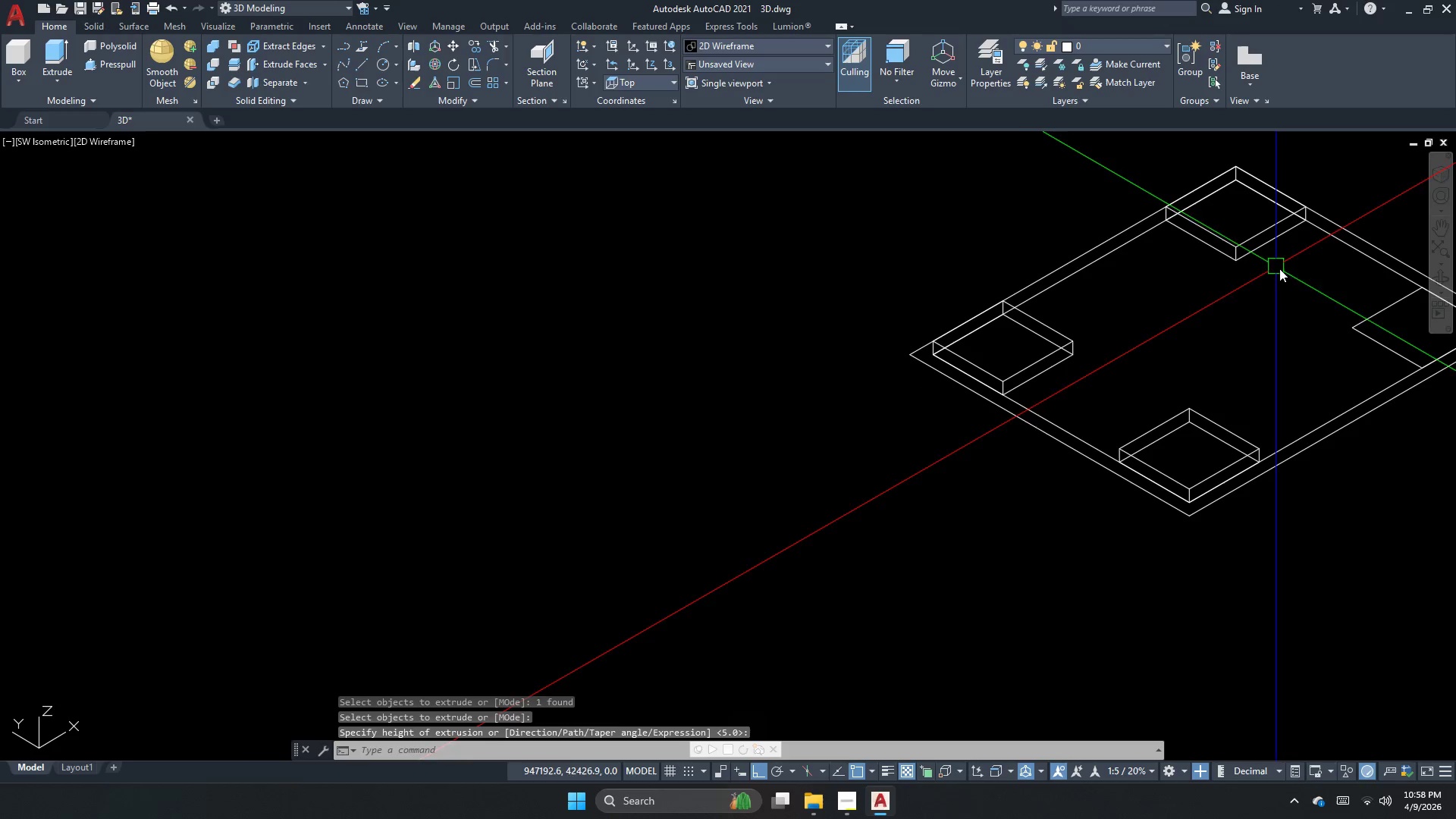 
key(Space)
 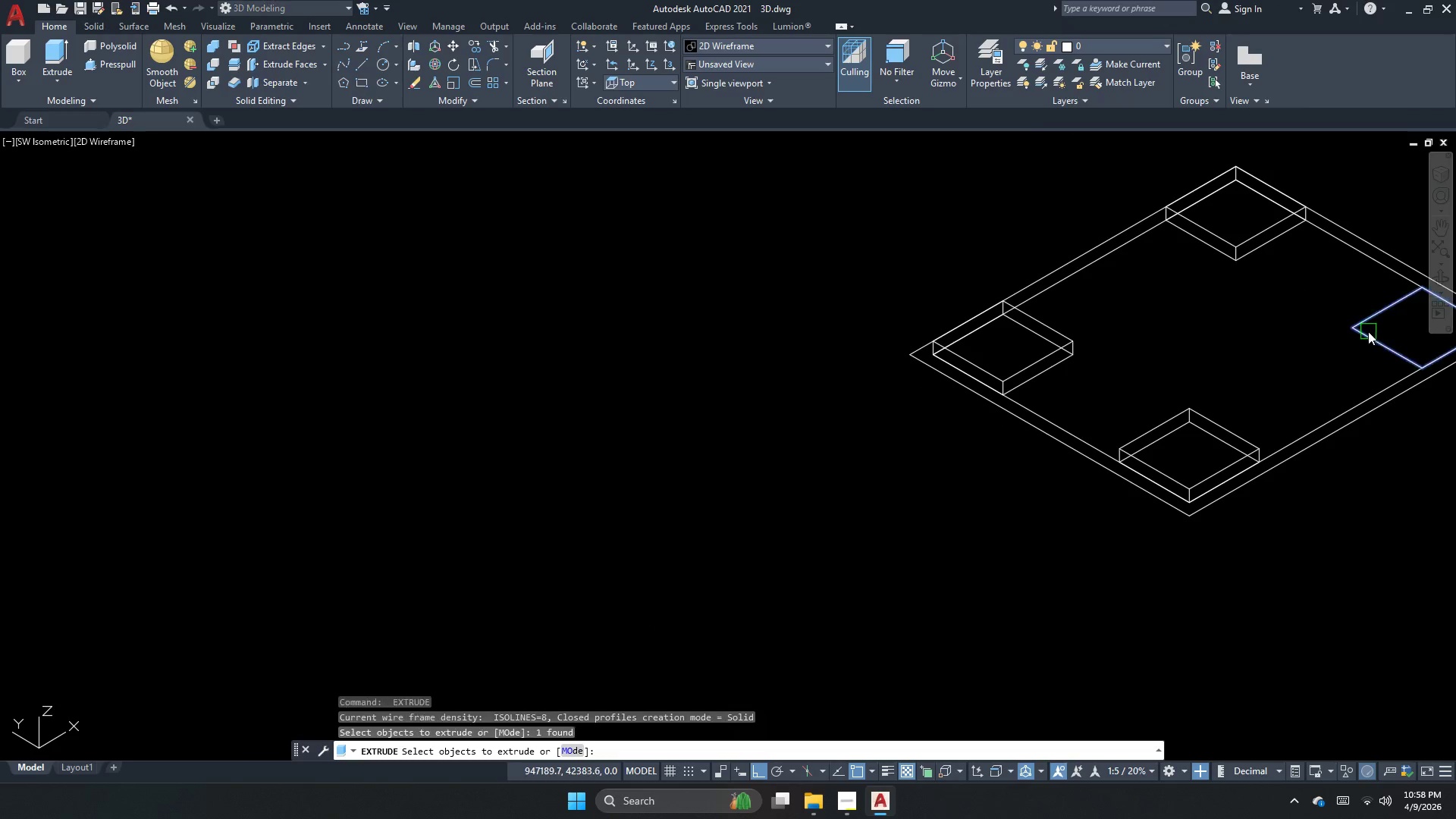 
key(Space)
 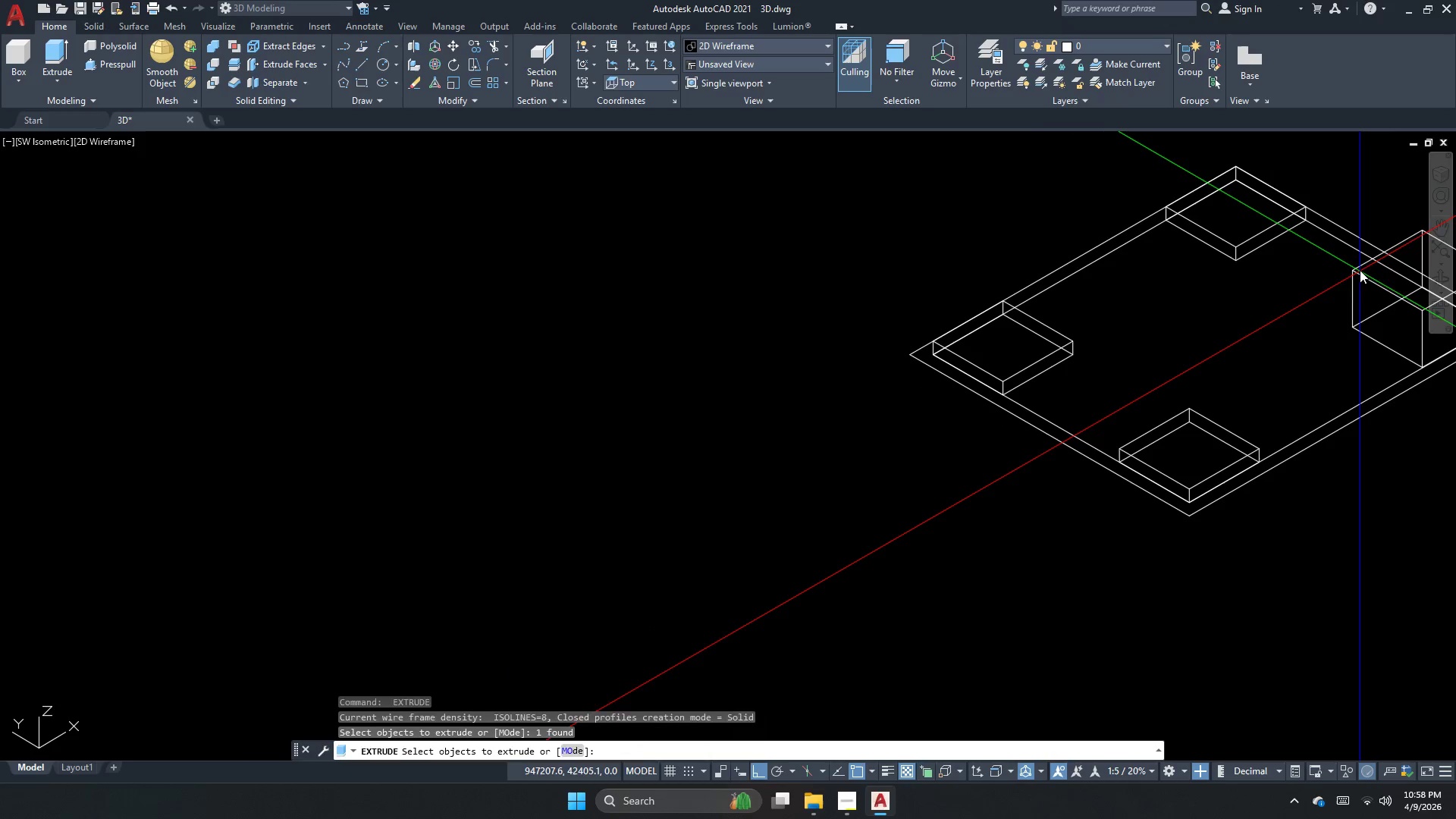 
key(Space)
 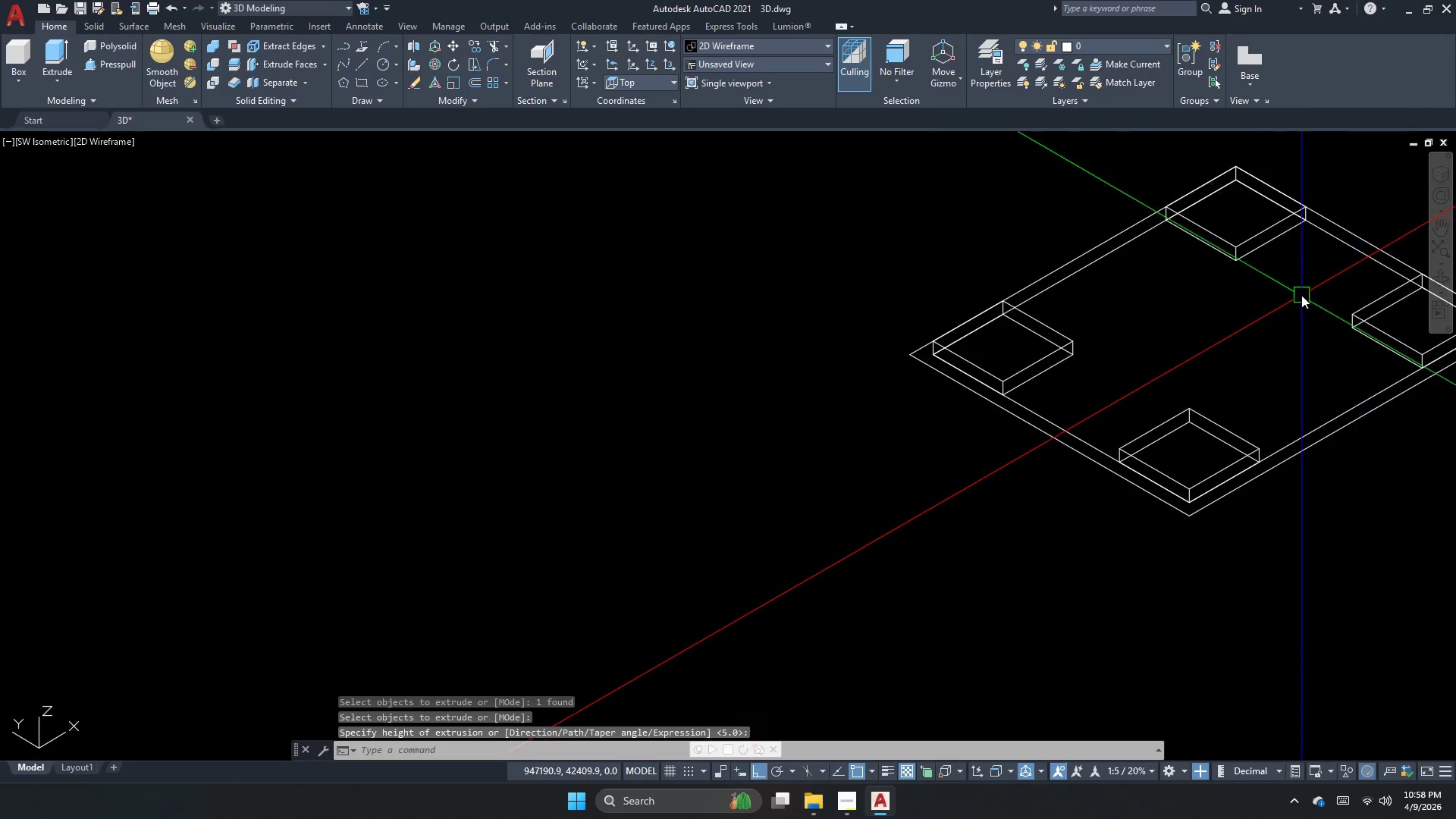 
key(Escape)
 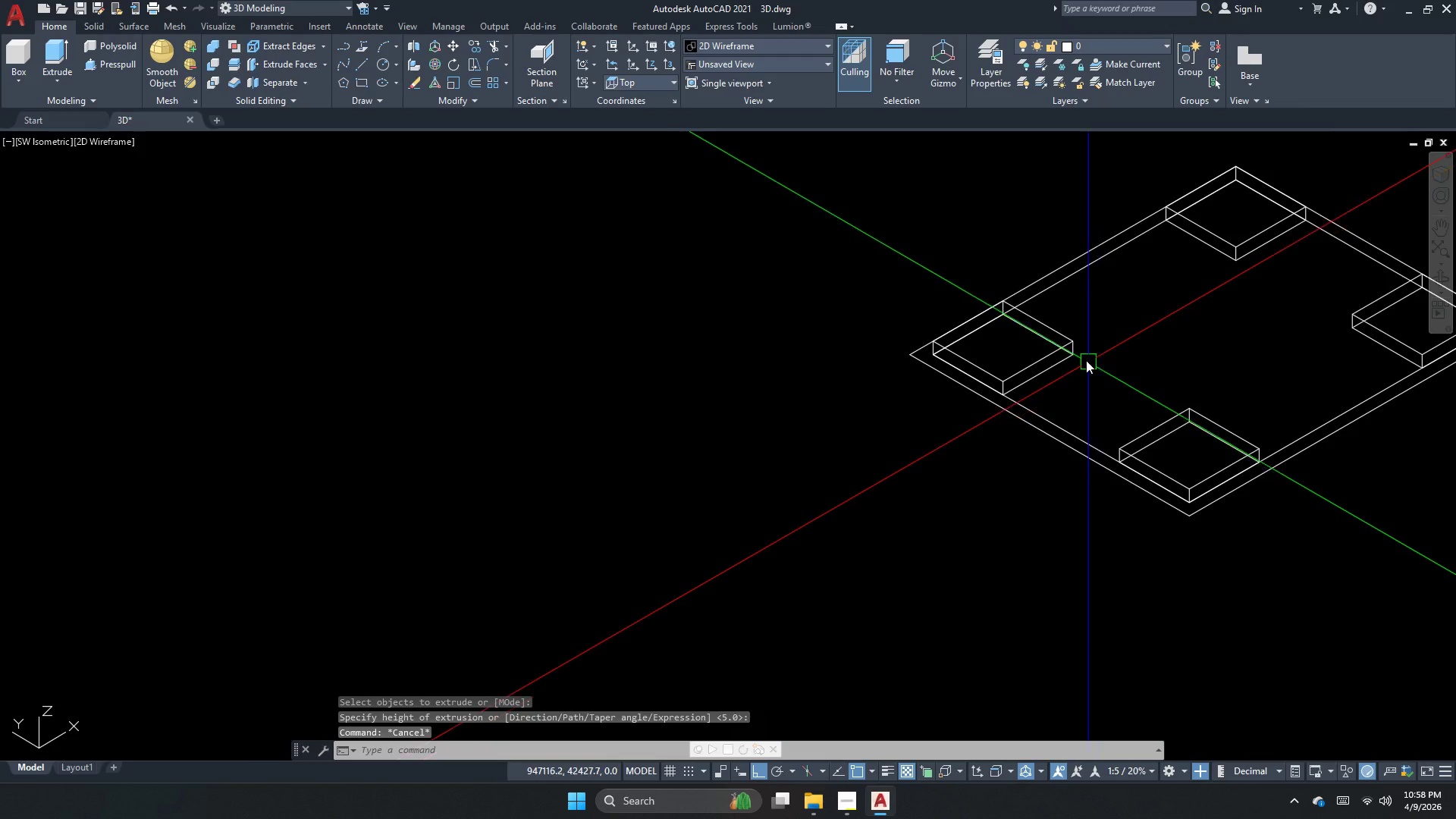 
left_click([1075, 340])
 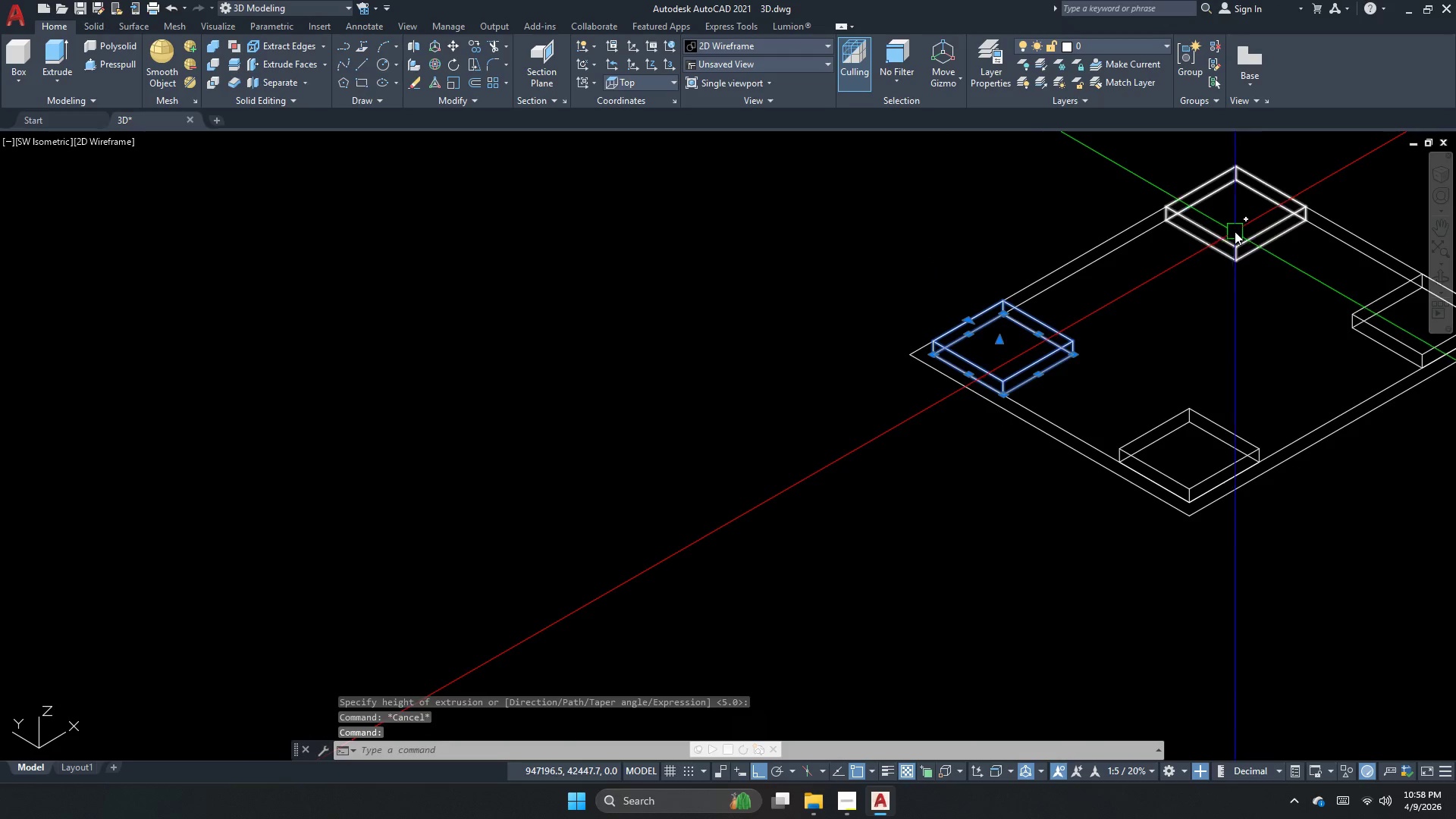 
left_click([1233, 231])
 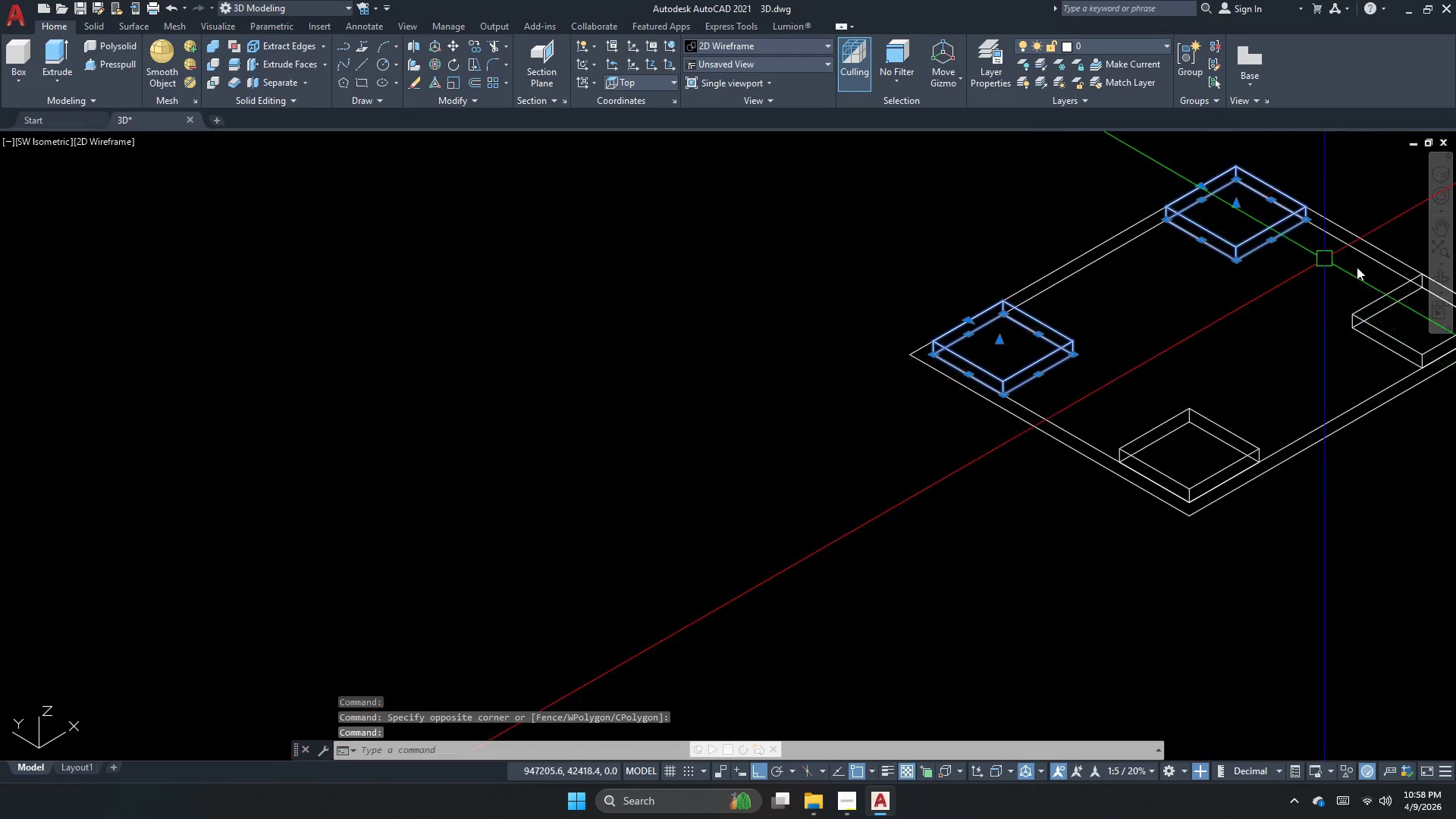 
left_click([1386, 303])
 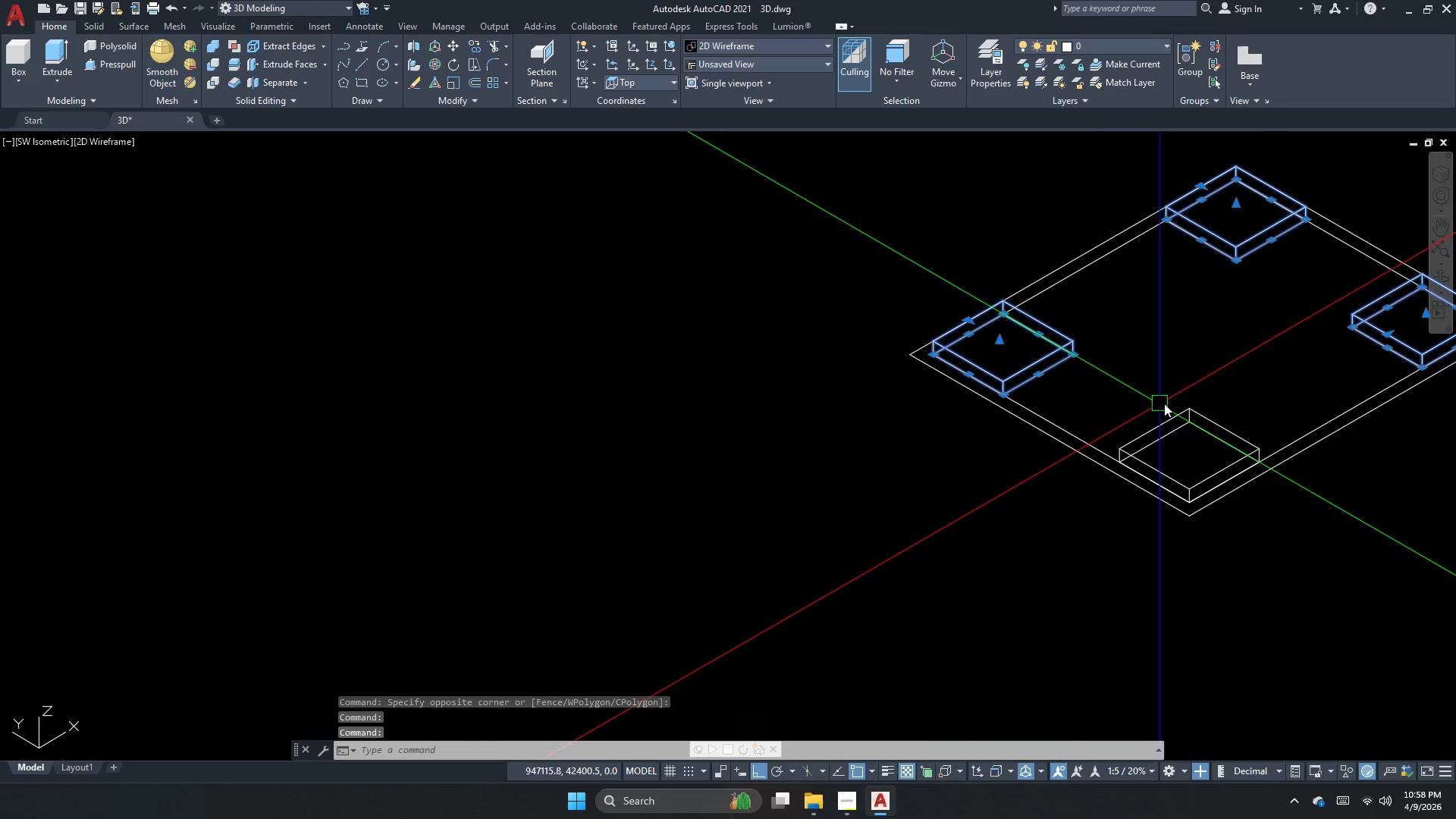 
left_click_drag(start_coordinate=[1170, 416], to_coordinate=[1169, 420])
 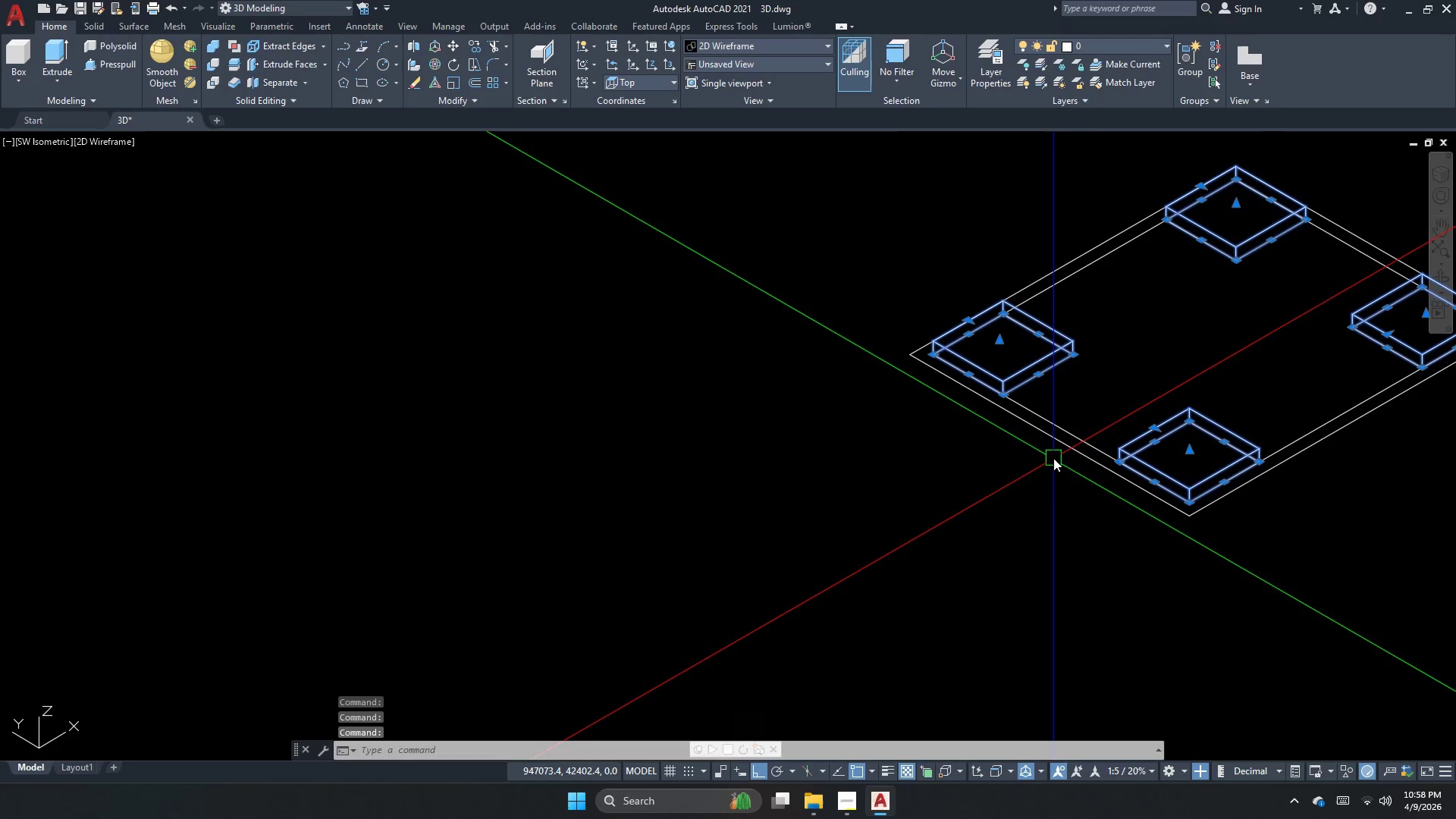 
key(M)
 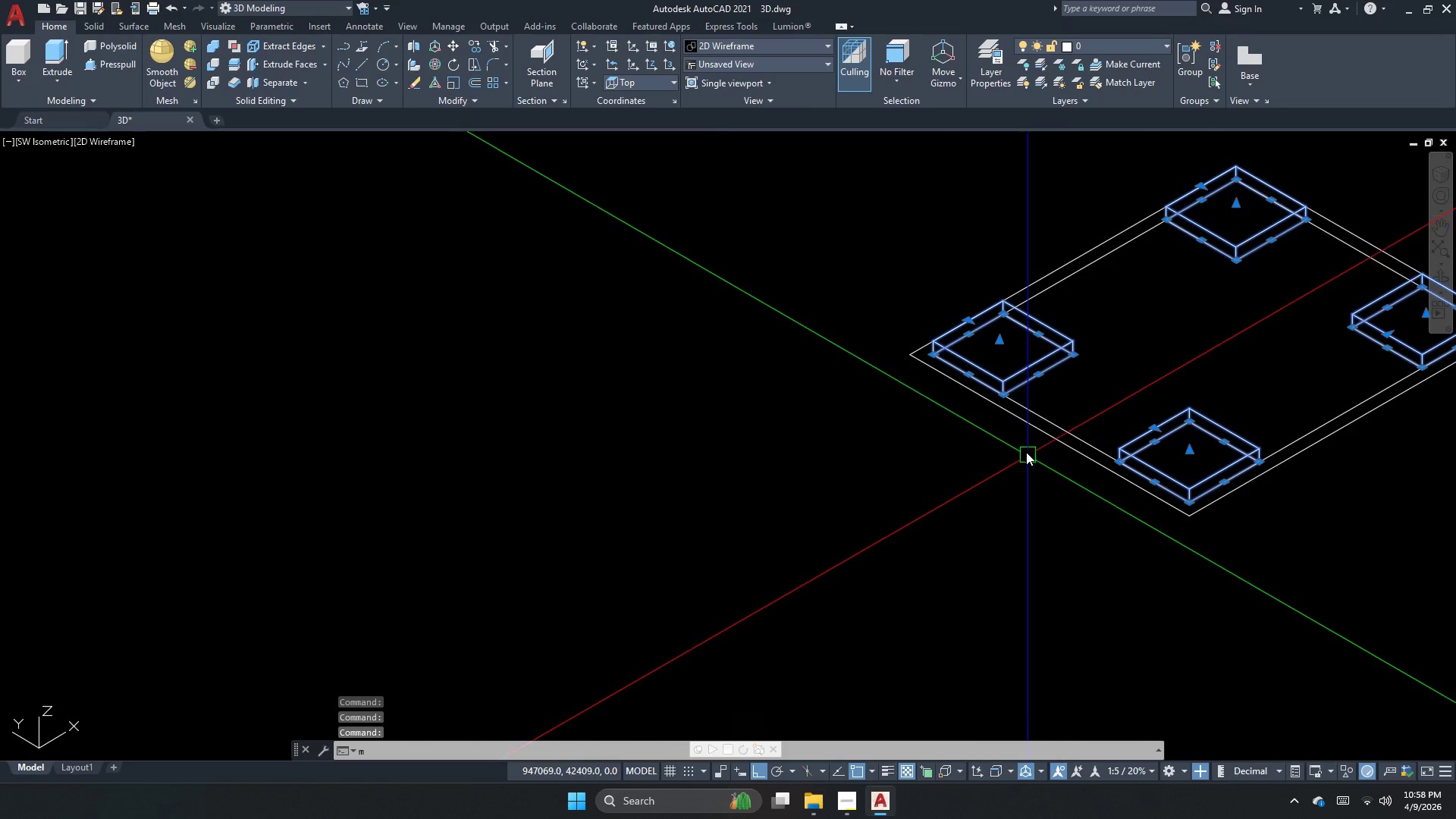 
key(Space)
 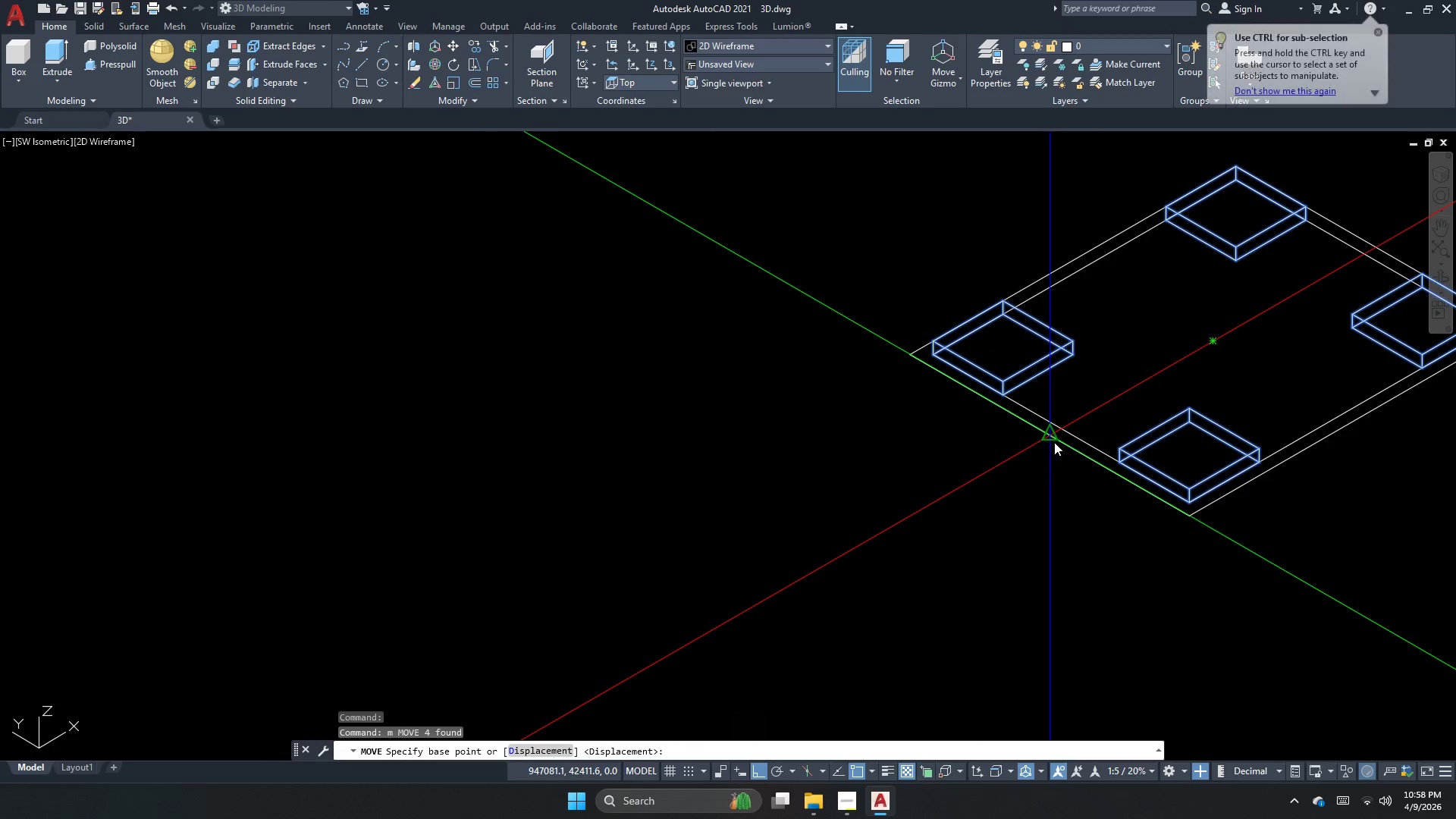 
left_click_drag(start_coordinate=[1054, 441], to_coordinate=[1046, 438])
 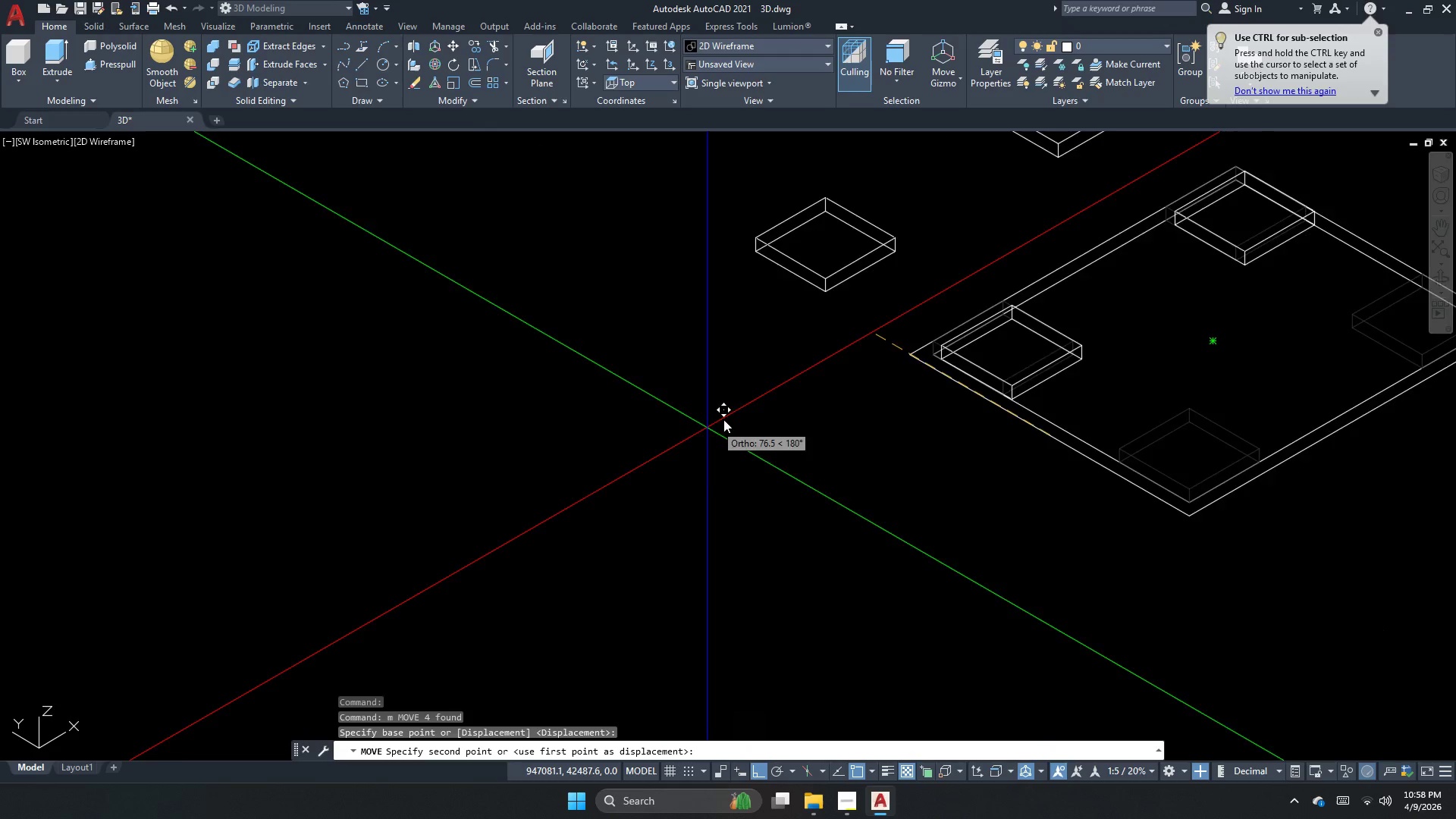 
scroll: coordinate [803, 400], scroll_direction: down, amount: 3.0
 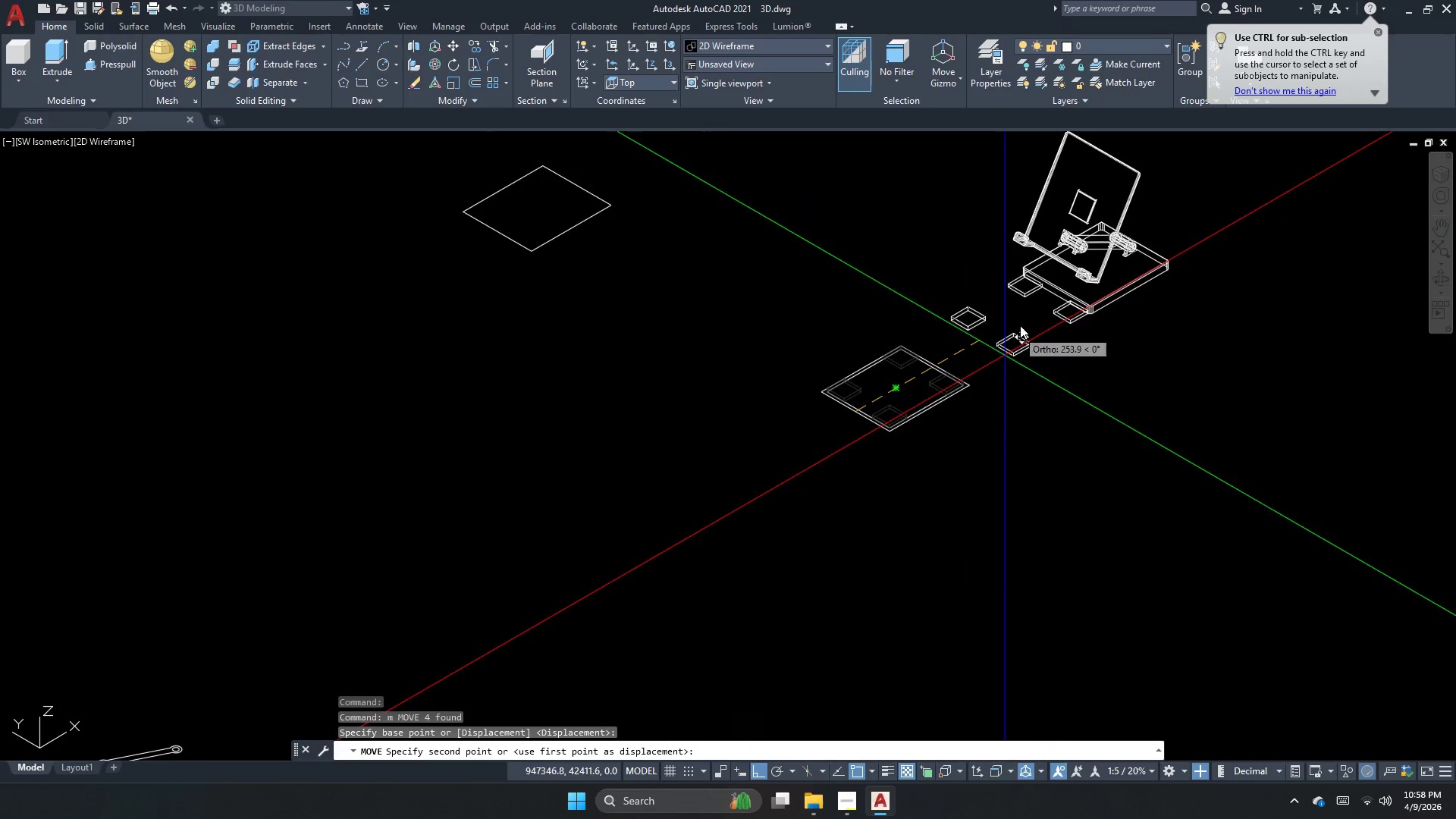 
scroll: coordinate [1091, 289], scroll_direction: up, amount: 4.0
 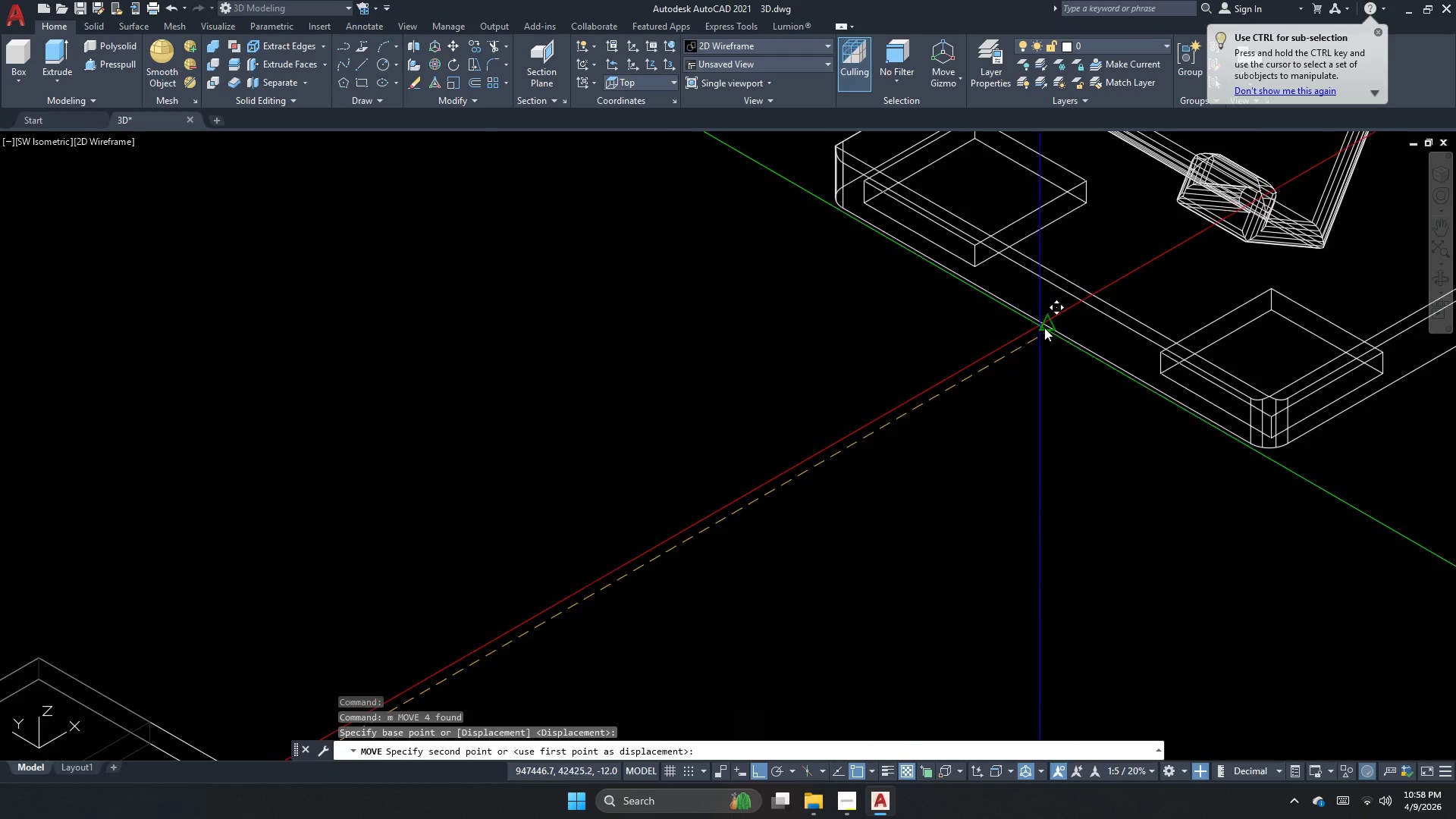 
left_click([1049, 328])
 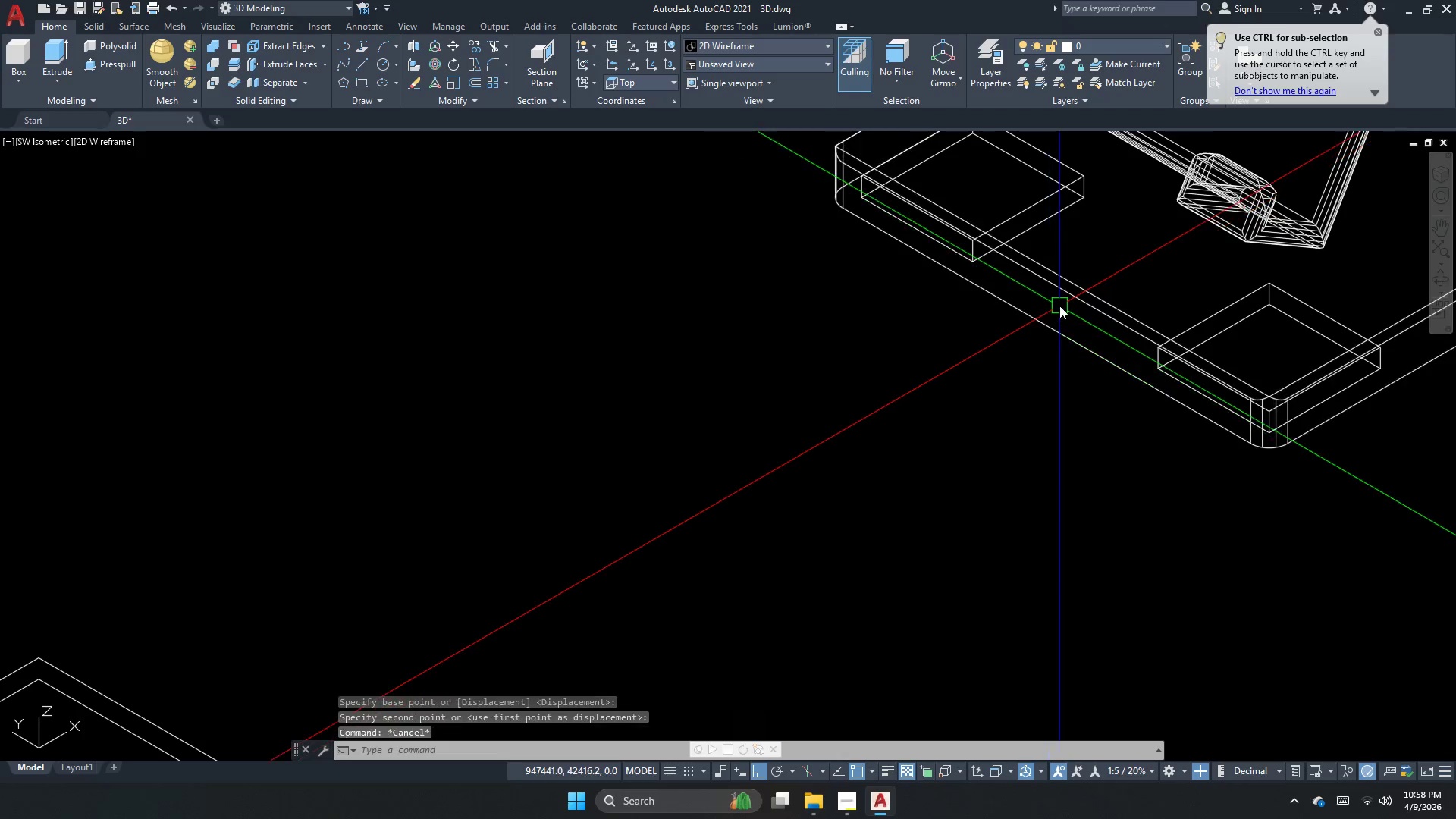 
key(Escape)
 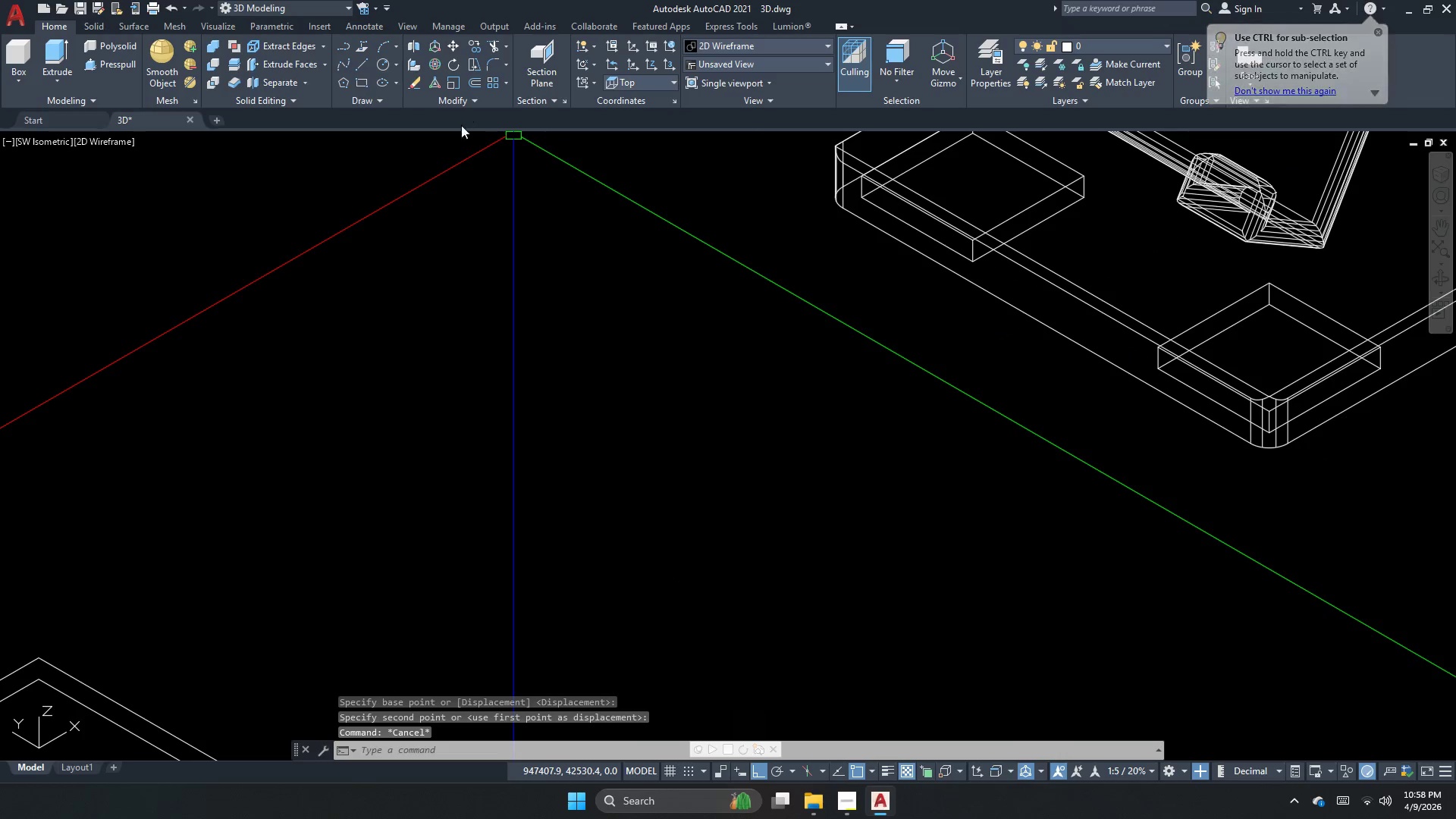 
key(Escape)
 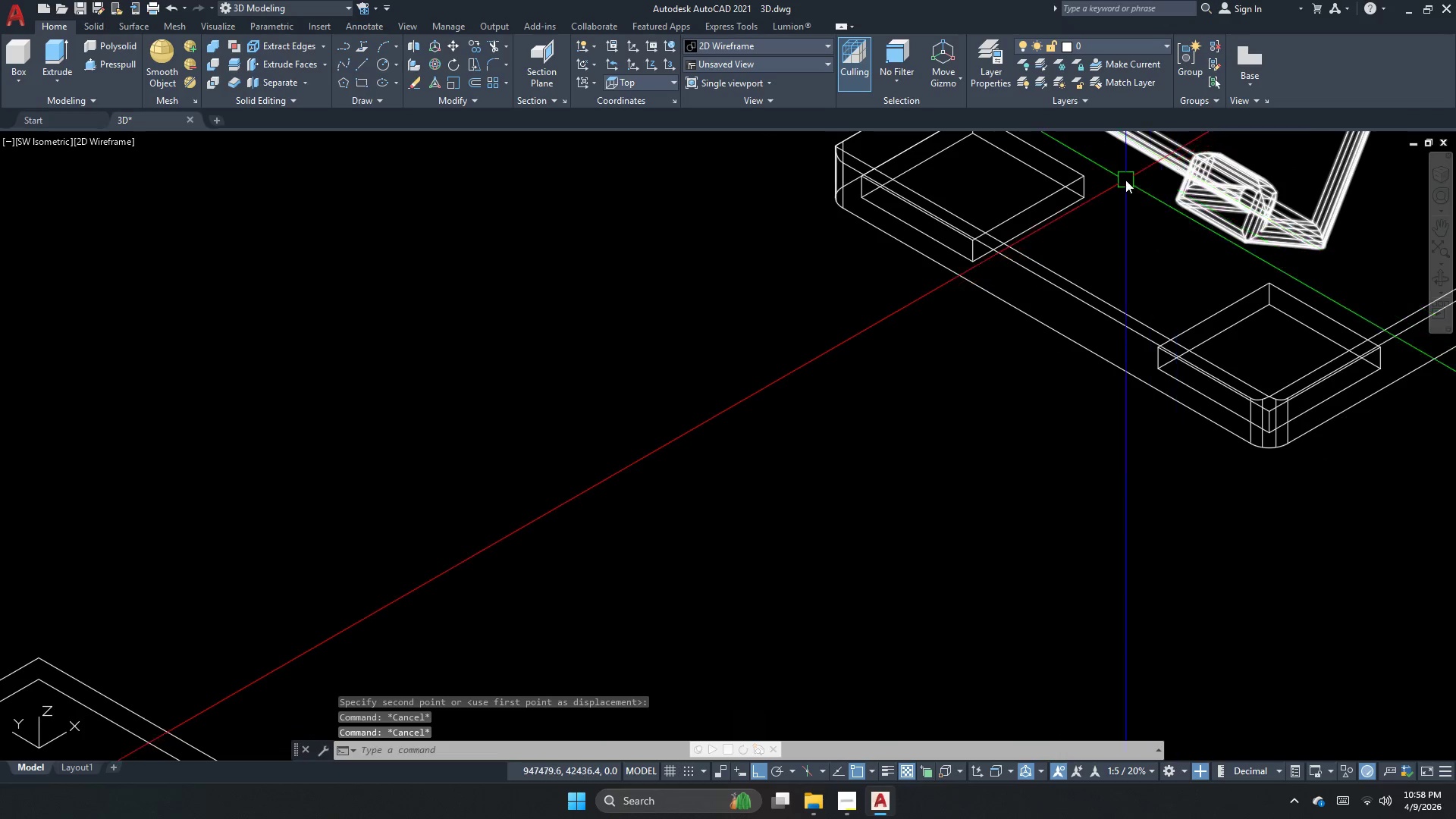 
left_click_drag(start_coordinate=[1106, 180], to_coordinate=[1094, 182])
 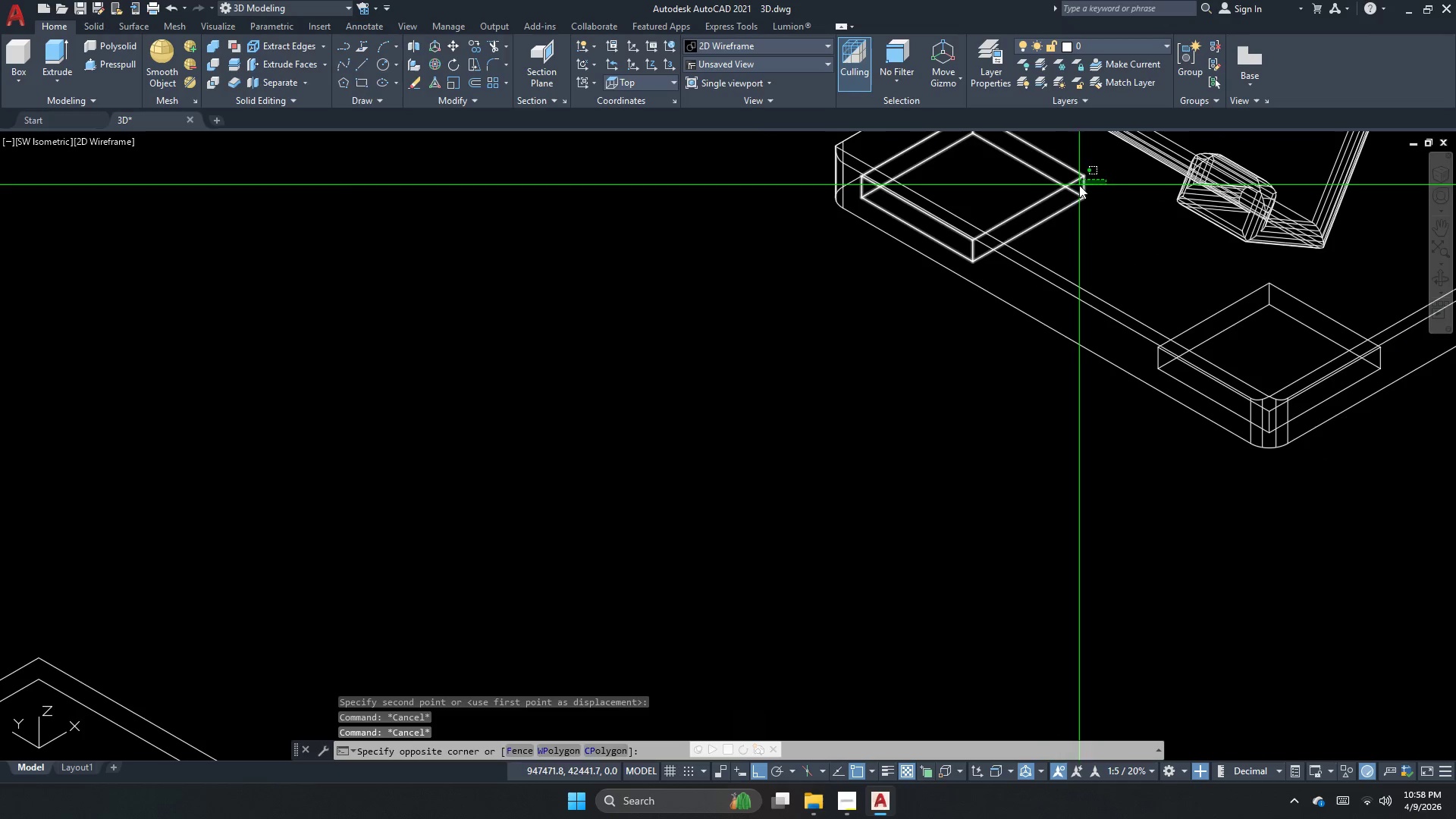 
left_click_drag(start_coordinate=[1071, 184], to_coordinate=[1163, 337])
 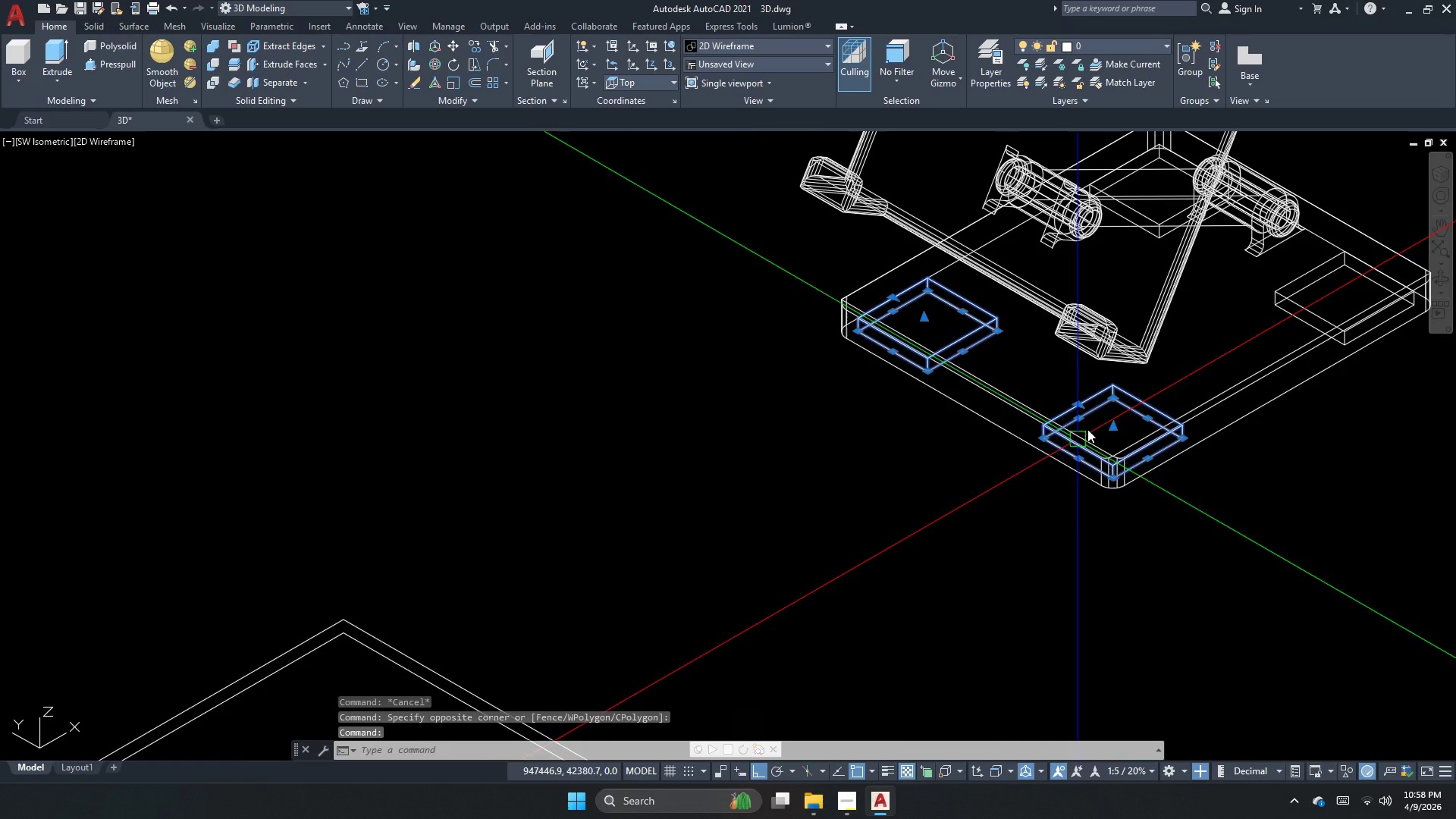 
scroll: coordinate [1062, 333], scroll_direction: down, amount: 1.0
 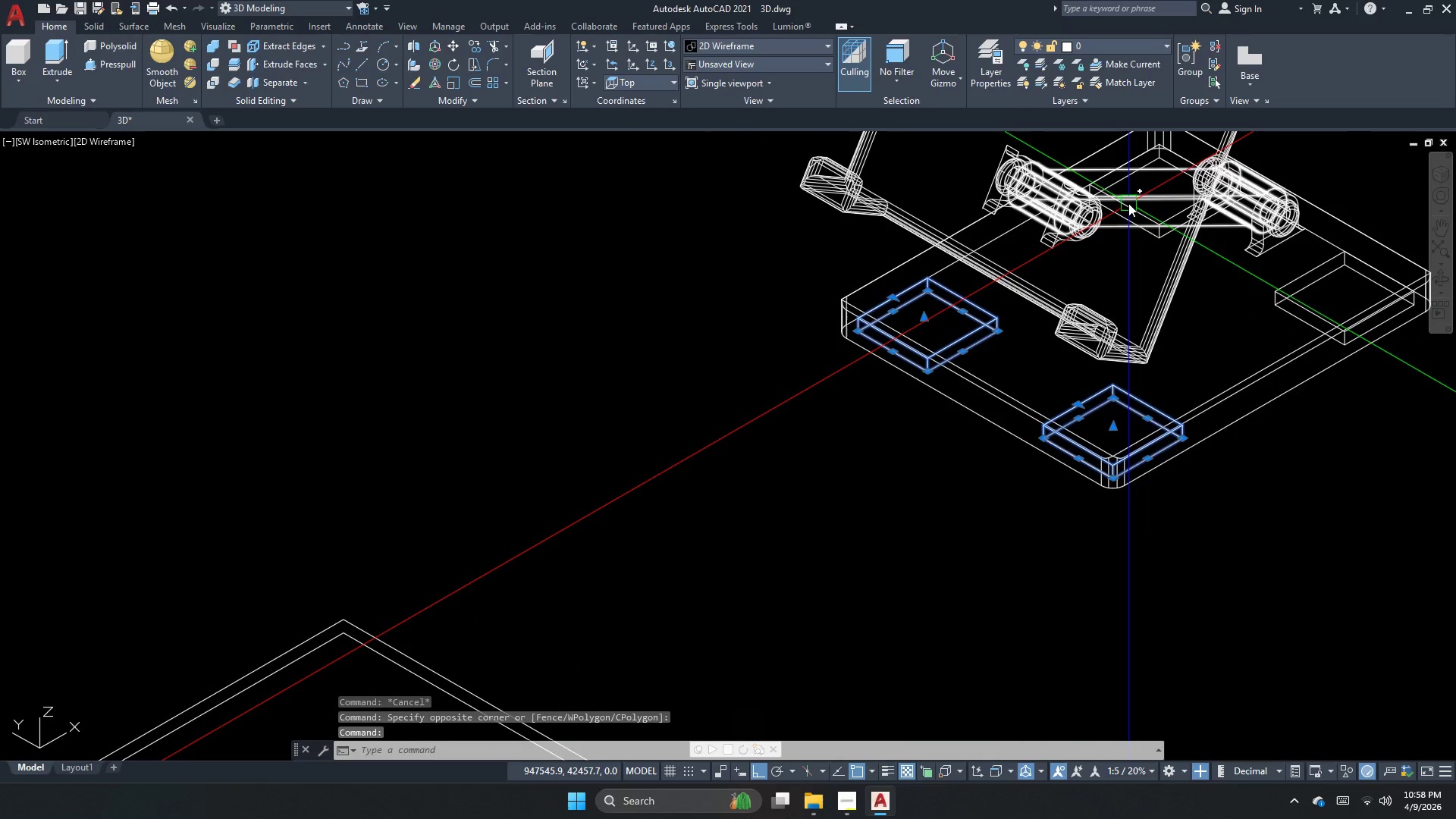 
left_click([1128, 210])
 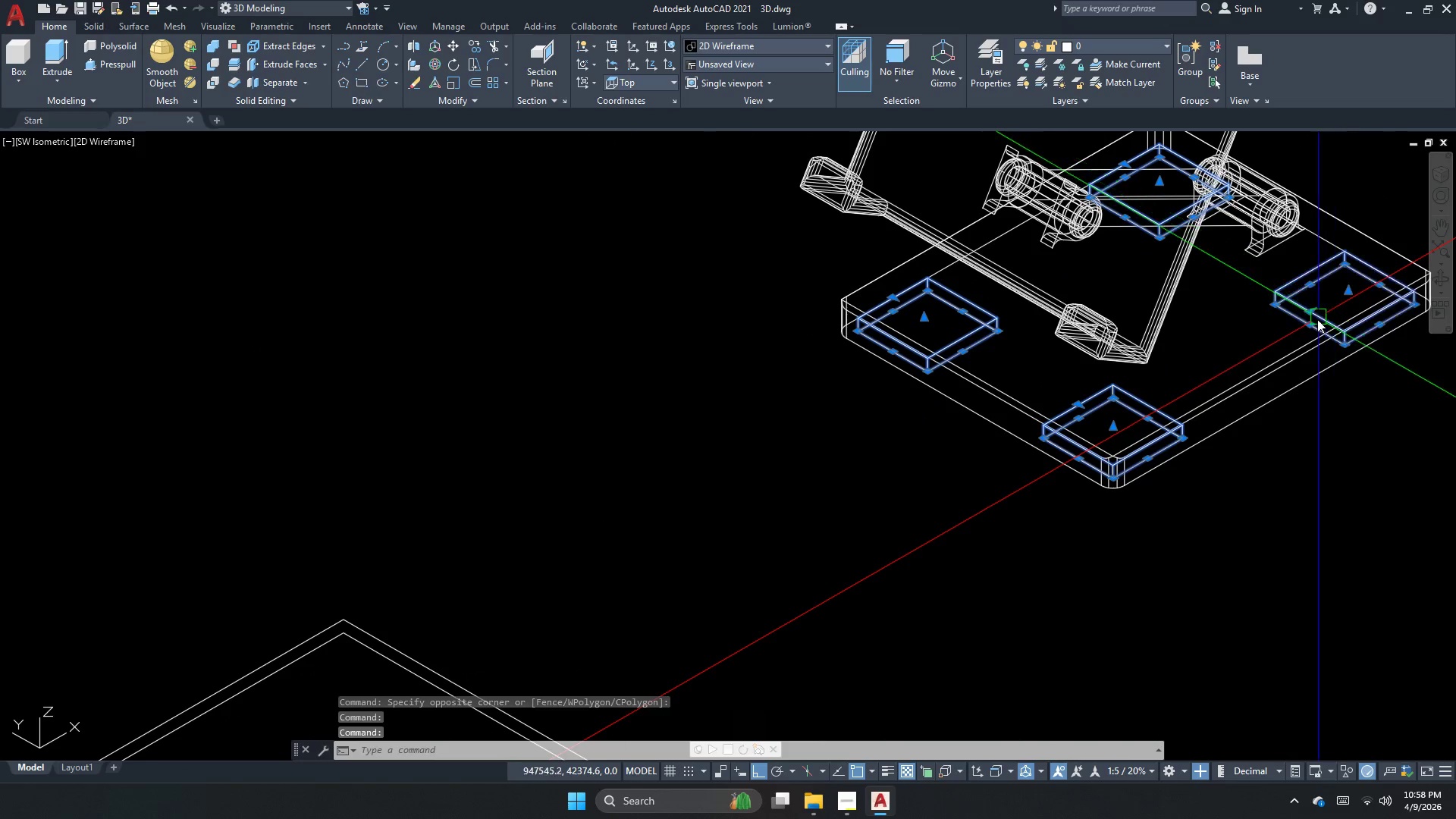 
key(M)
 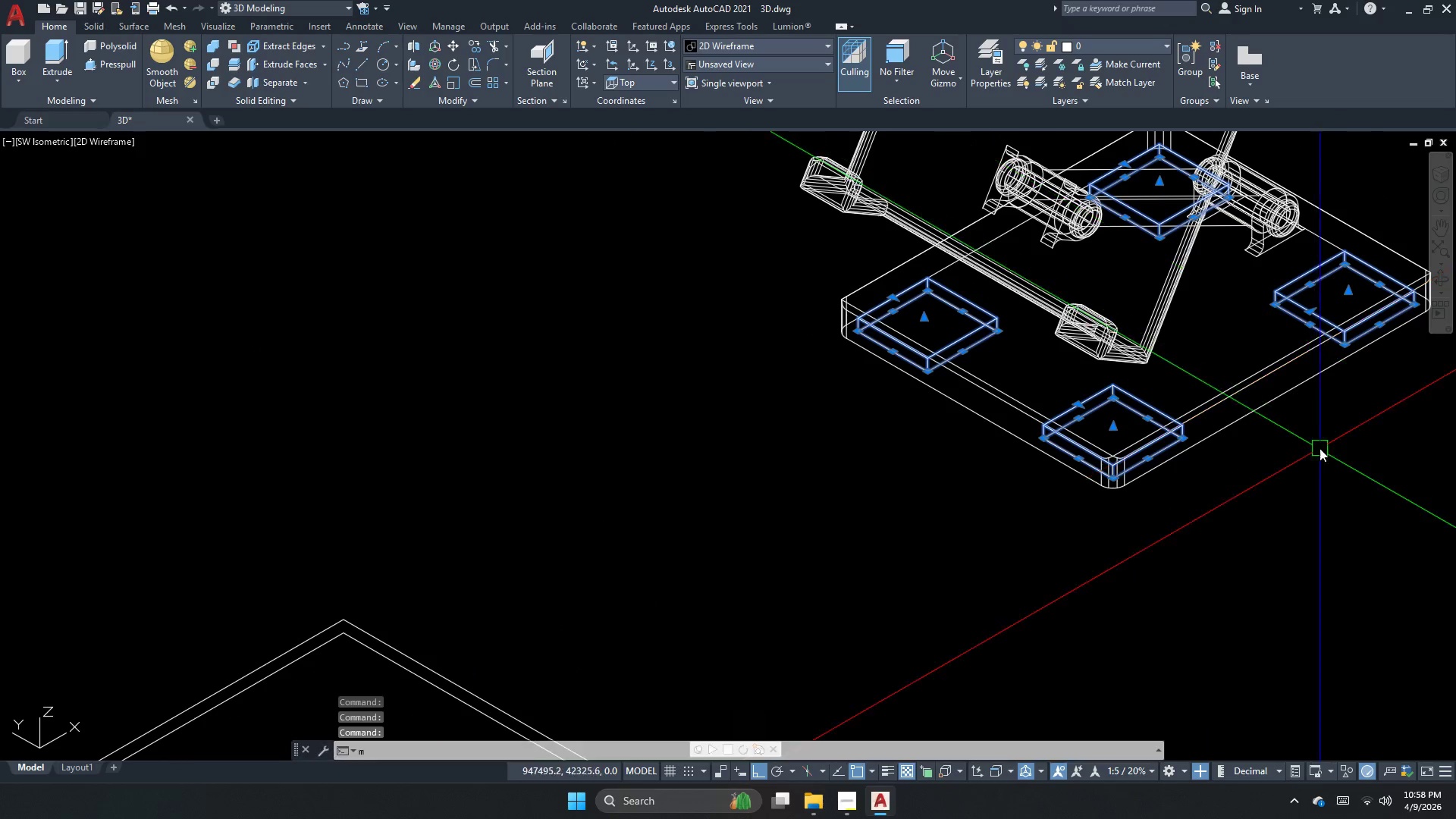 
key(Space)
 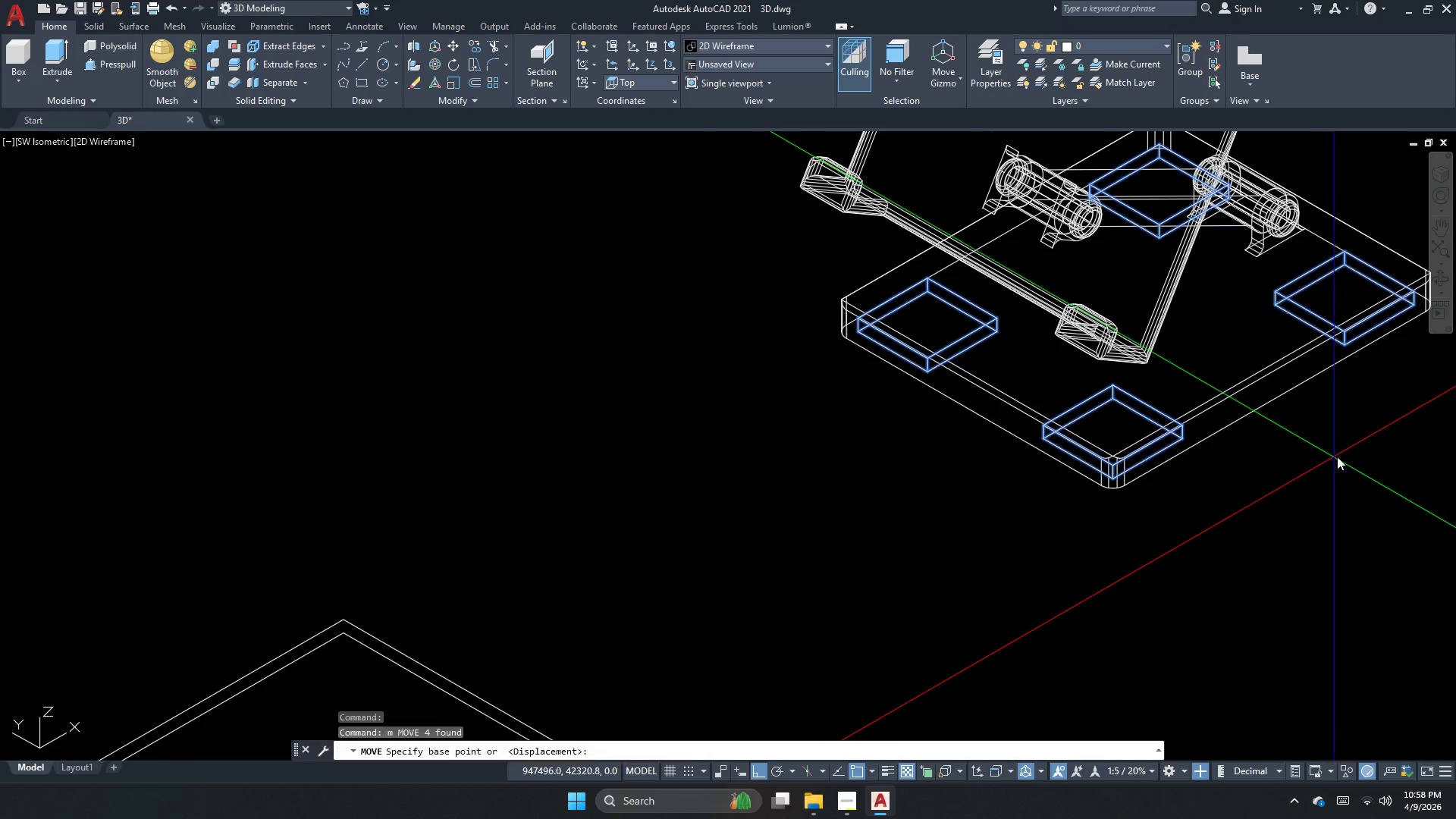 
left_click_drag(start_coordinate=[1338, 455], to_coordinate=[1337, 472])
 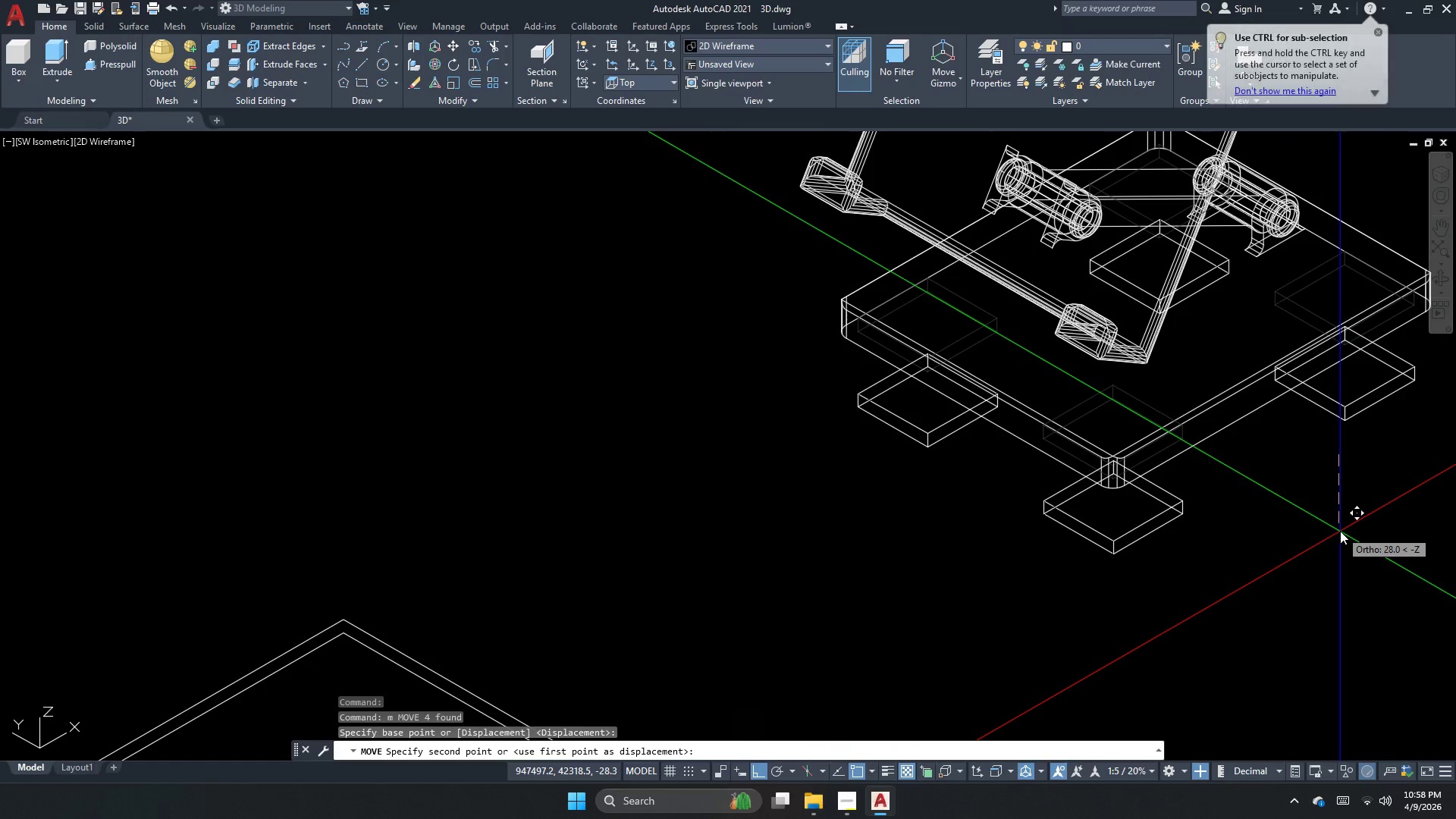 
key(Numpad5)
 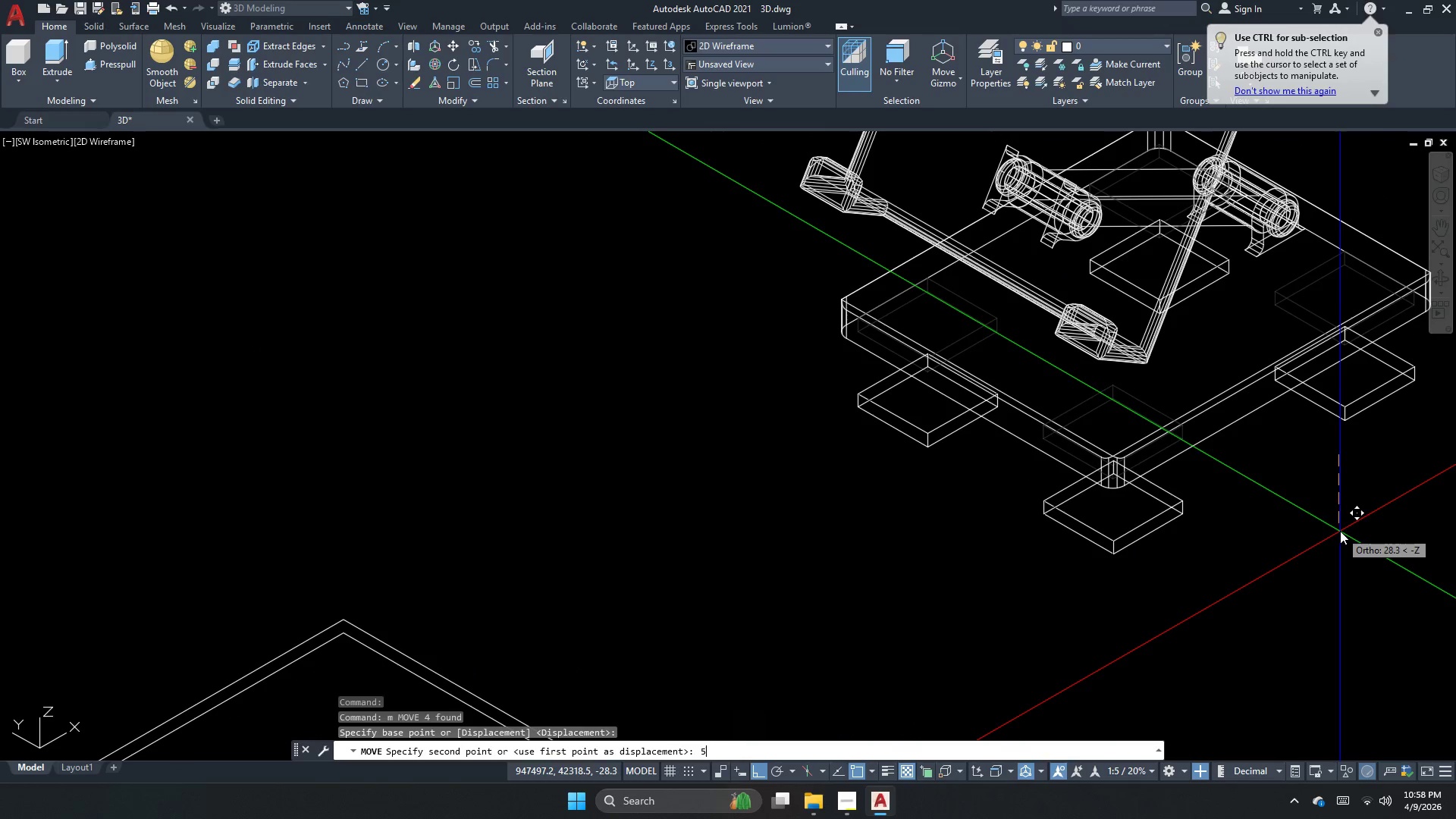 
key(NumpadEnter)
 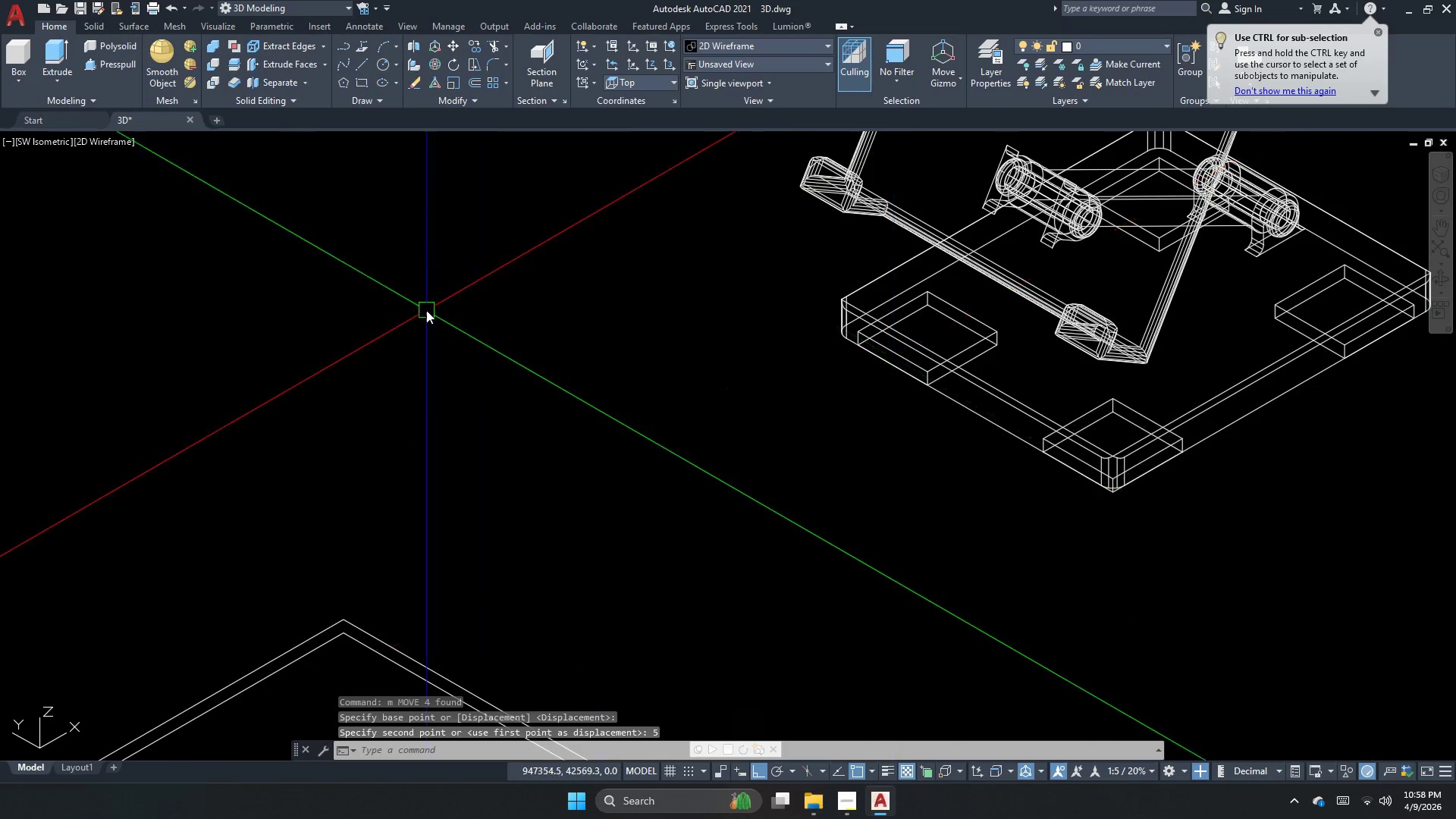 
key(Escape)
 